 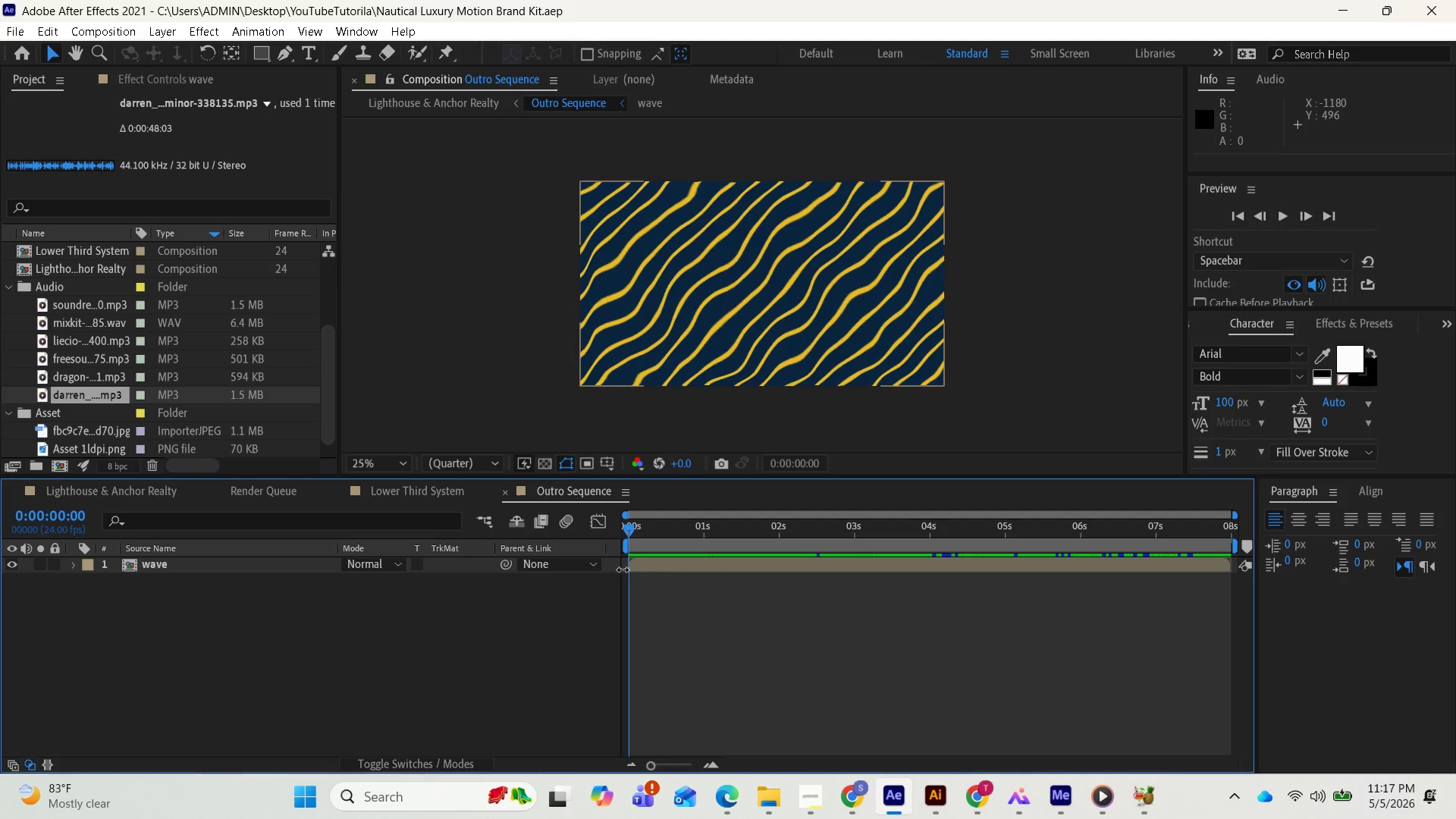 
left_click([632, 37])
 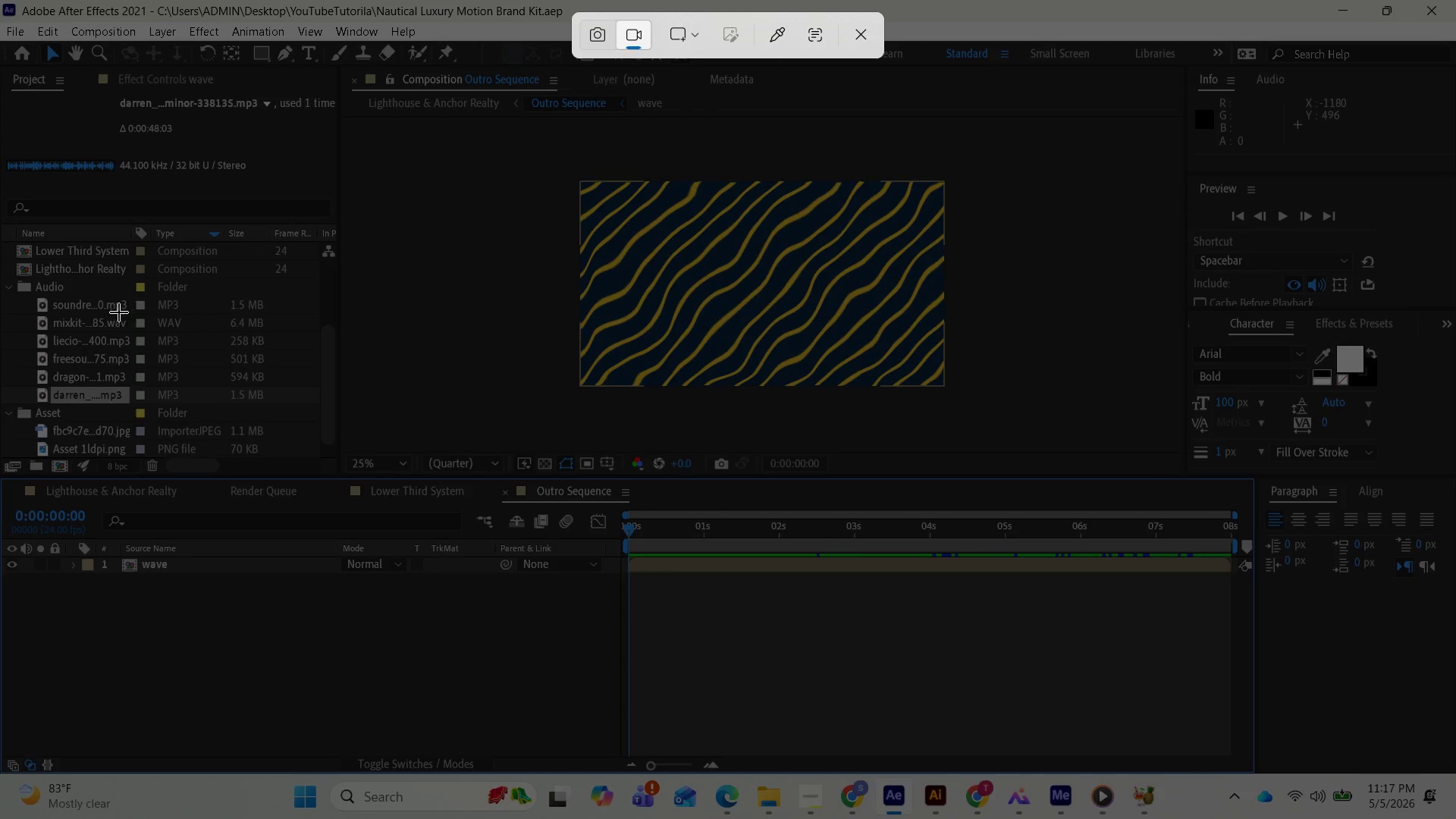 
wait(6.97)
 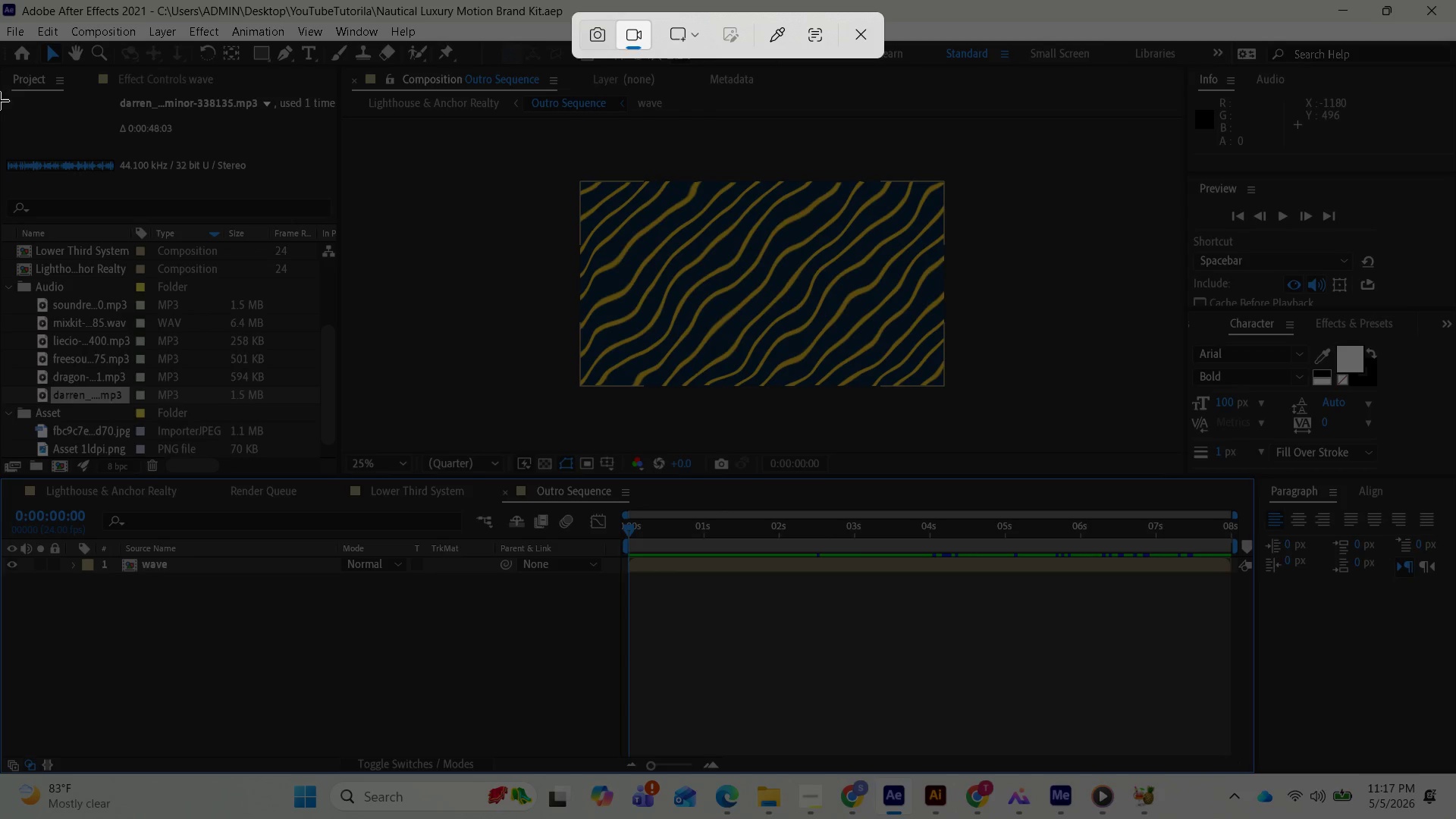 
left_click_drag(start_coordinate=[7, 46], to_coordinate=[1445, 768])
 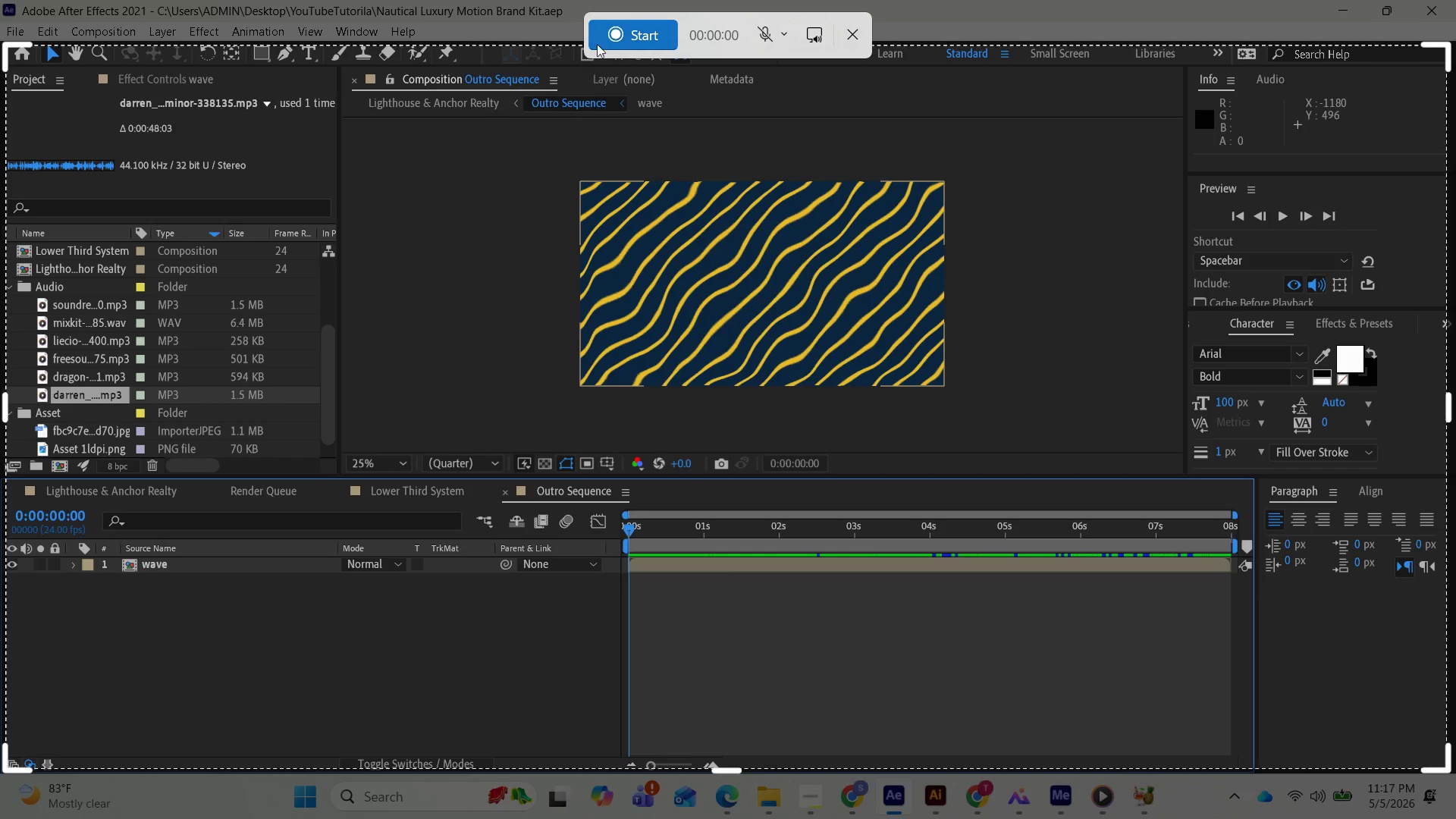 
left_click([629, 21])
 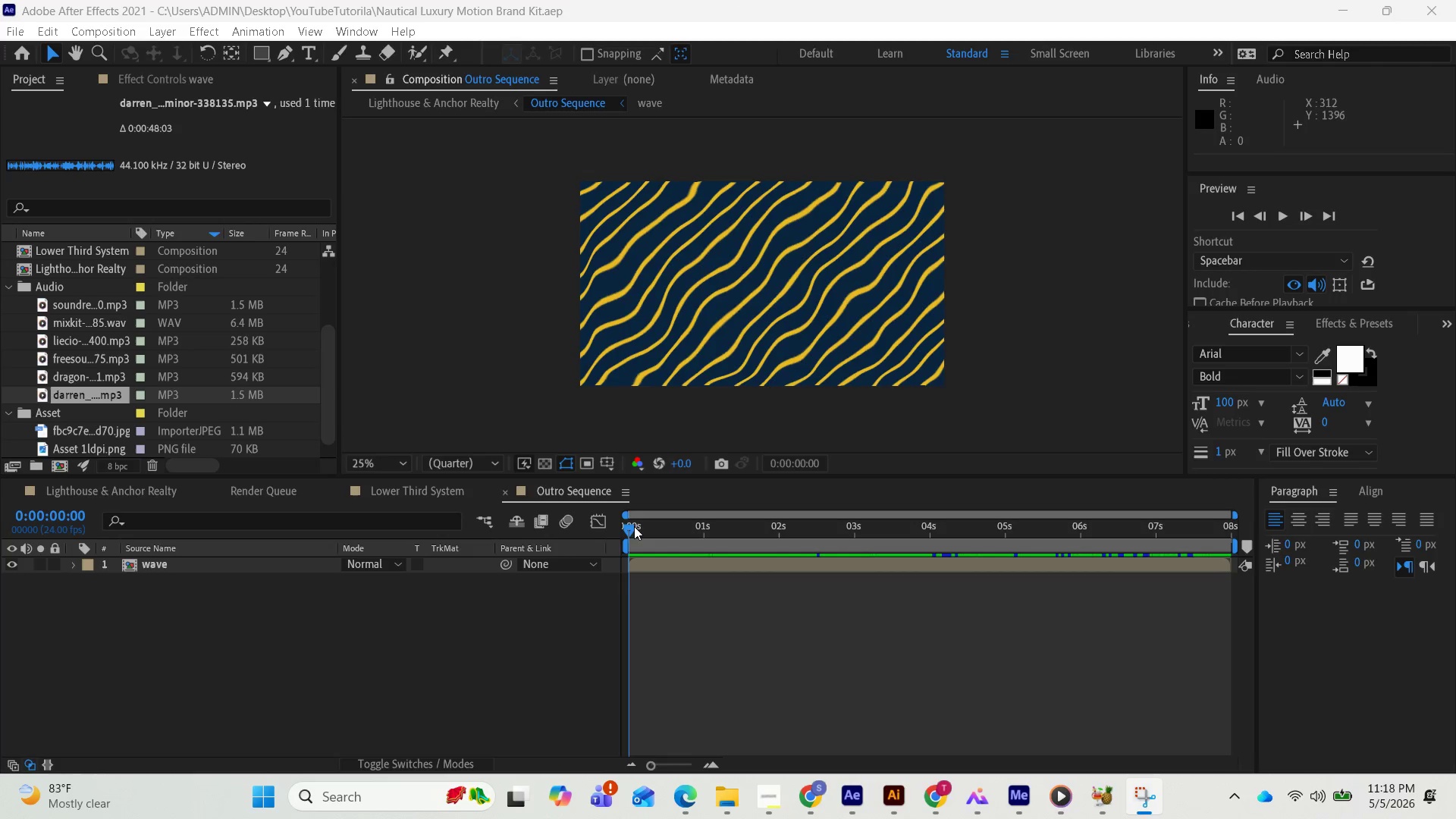 
left_click_drag(start_coordinate=[632, 526], to_coordinate=[595, 549])
 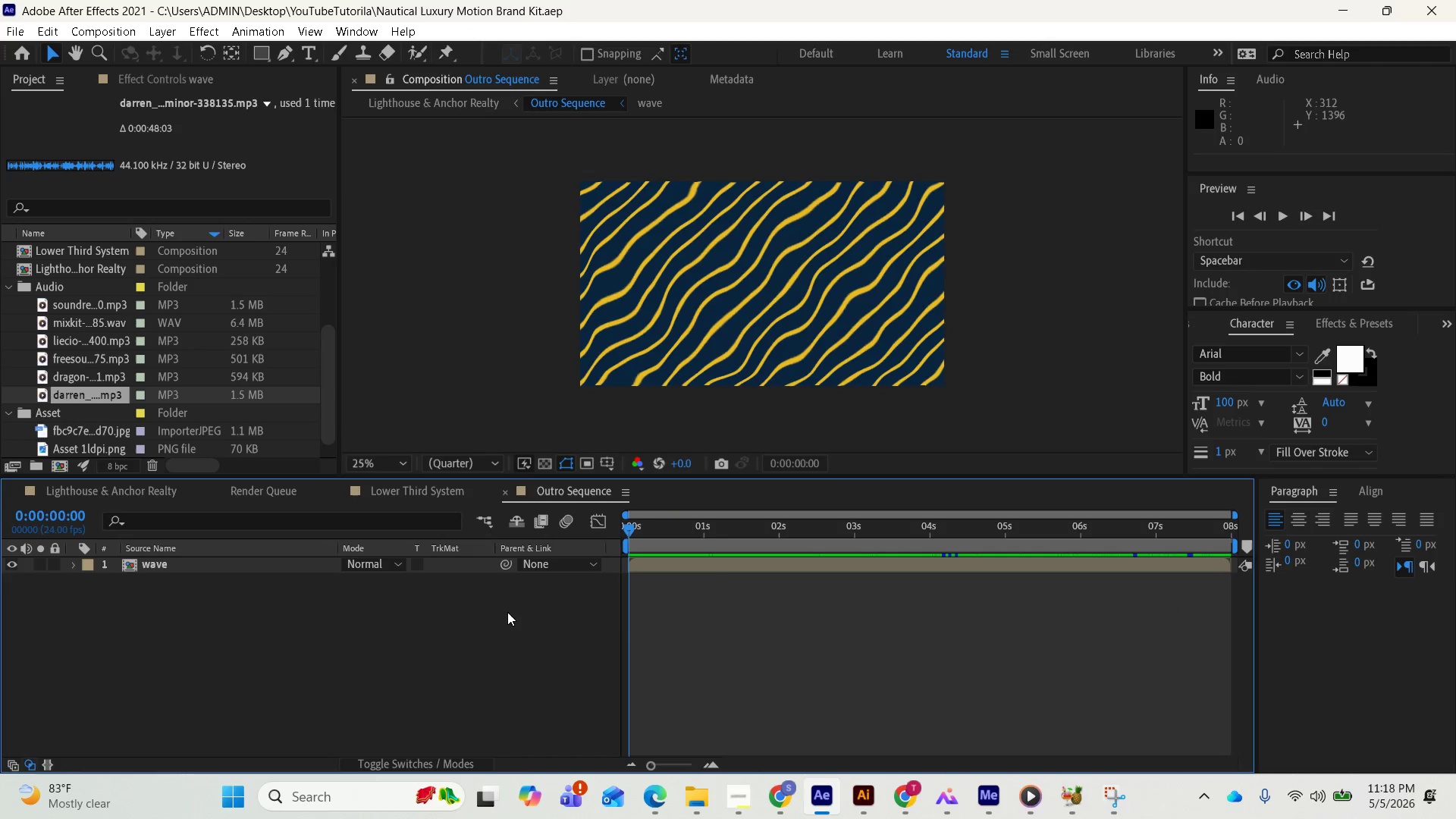 
key(Space)
 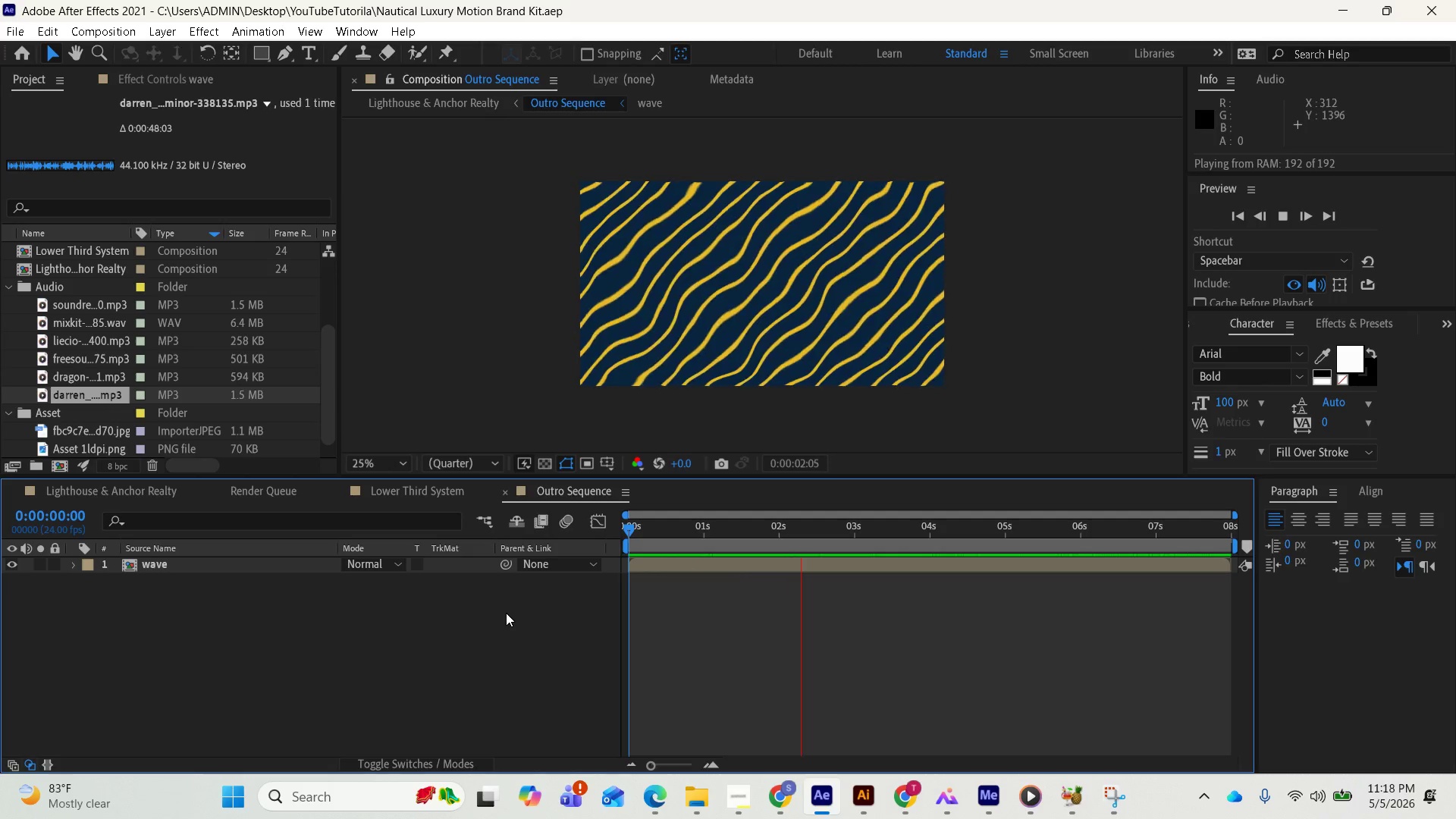 
key(Space)
 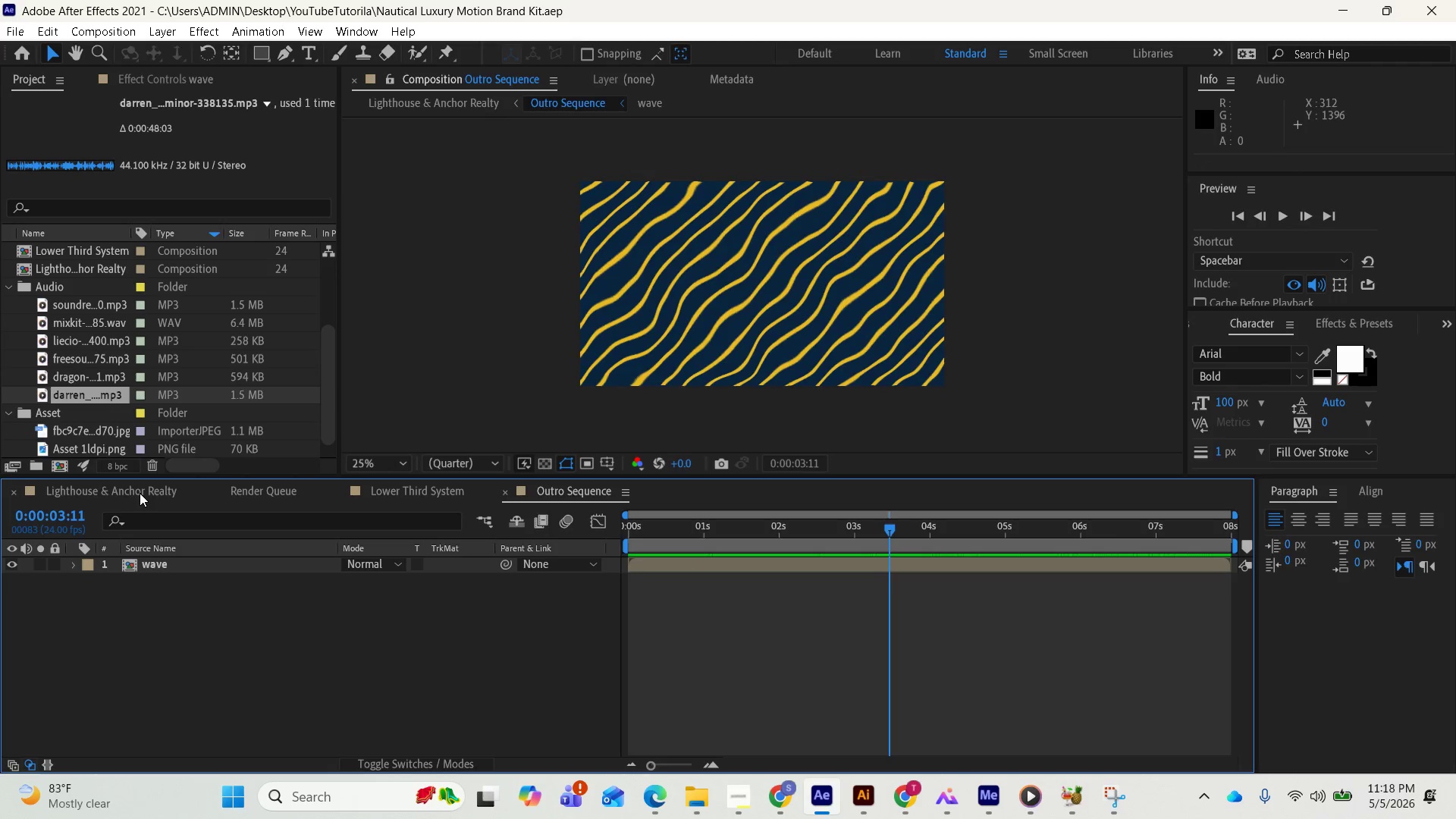 
left_click([140, 493])
 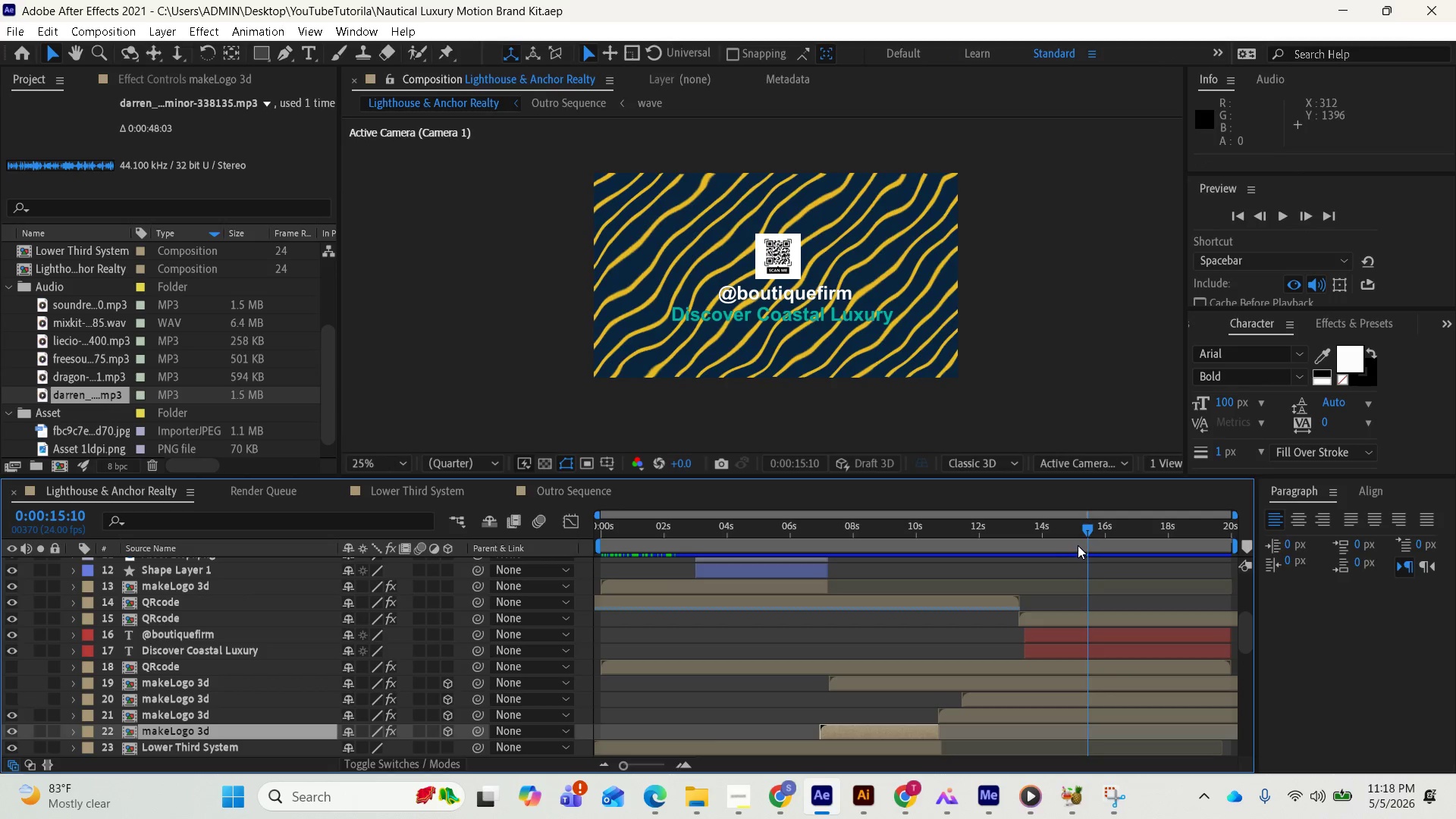 
left_click_drag(start_coordinate=[1085, 529], to_coordinate=[980, 525])
 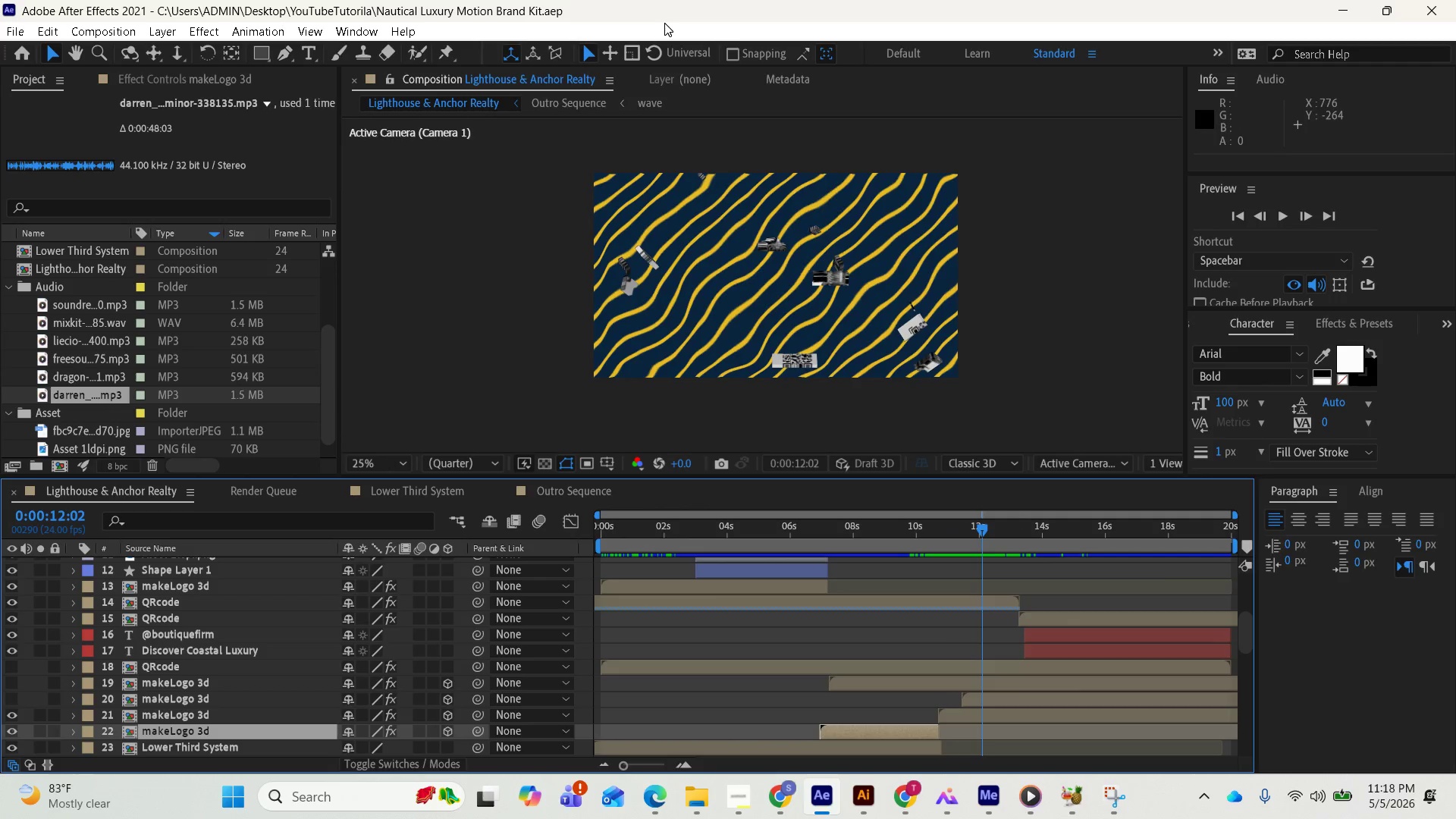 
left_click([664, 27])
 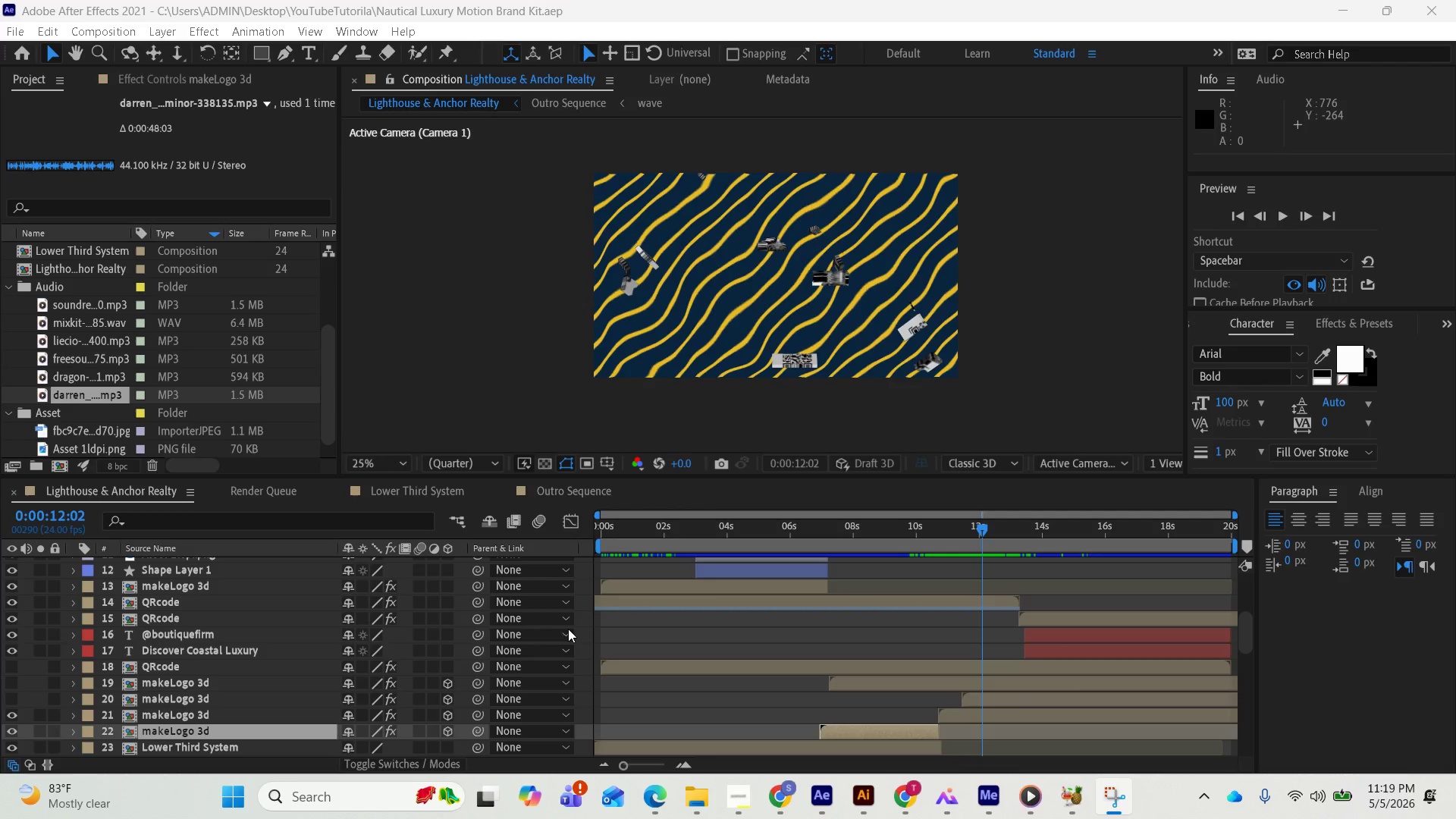 
wait(5.56)
 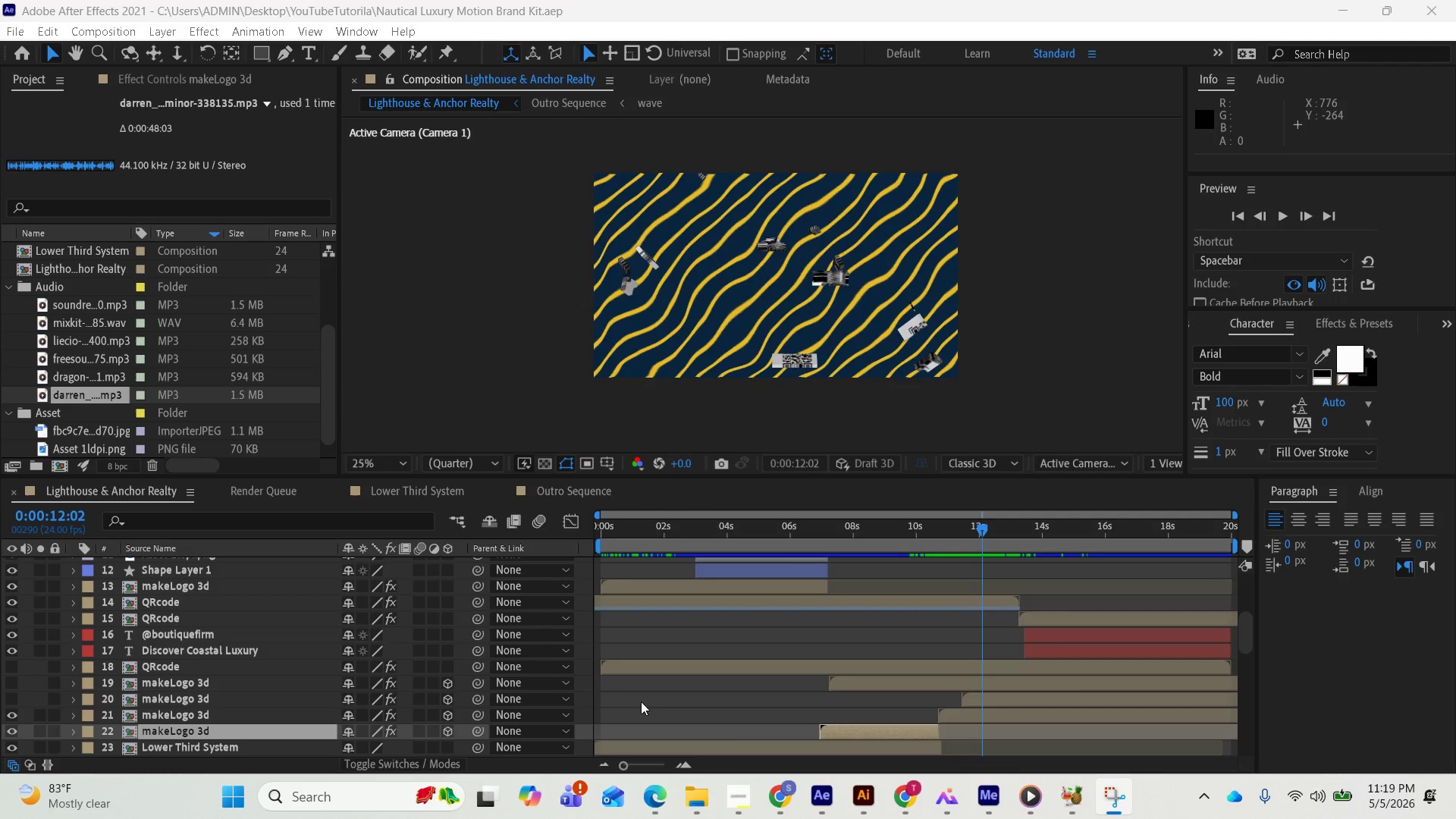 
left_click_drag(start_coordinate=[977, 530], to_coordinate=[959, 527])
 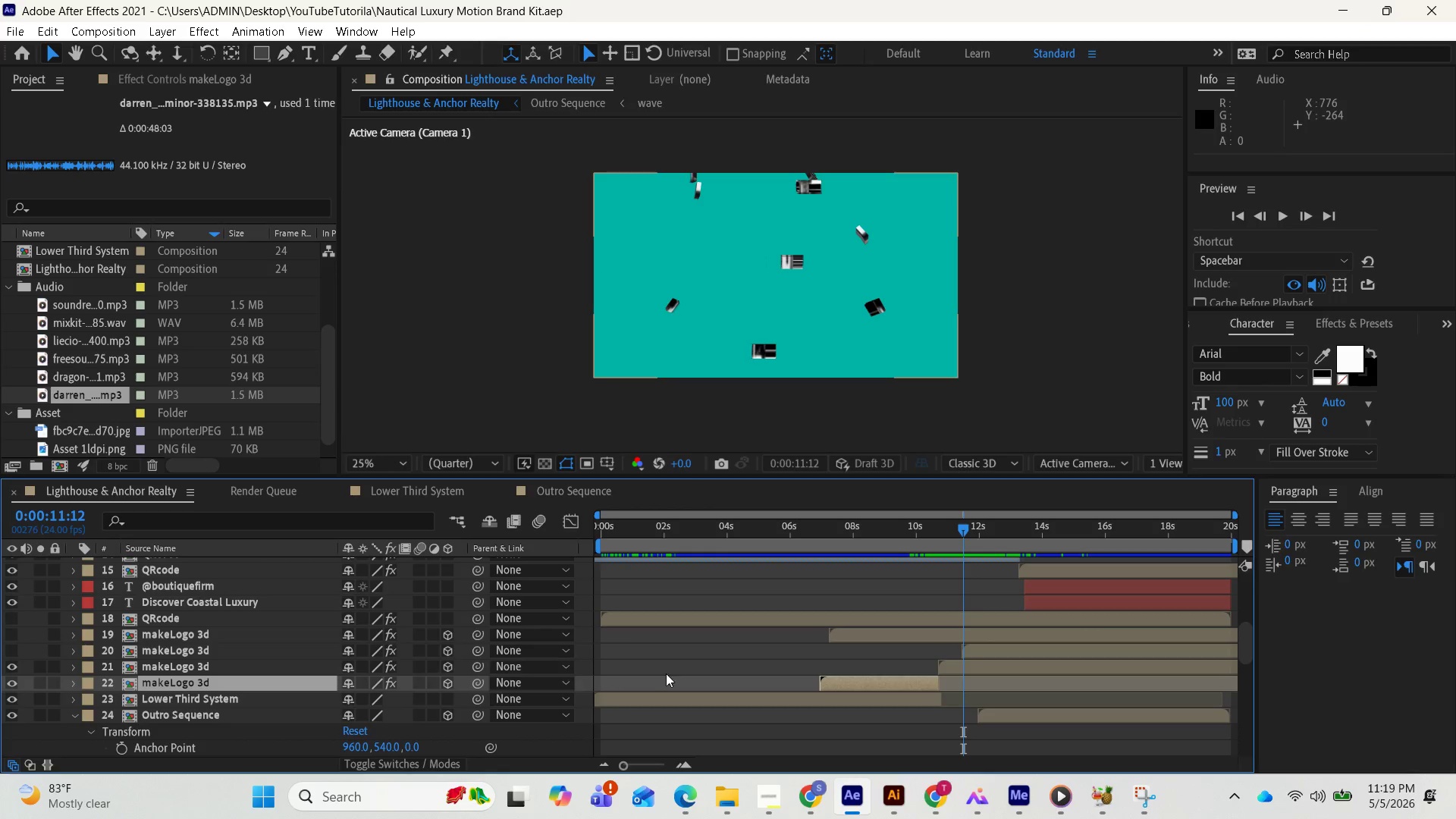 
scroll: coordinate [728, 673], scroll_direction: down, amount: 8.0
 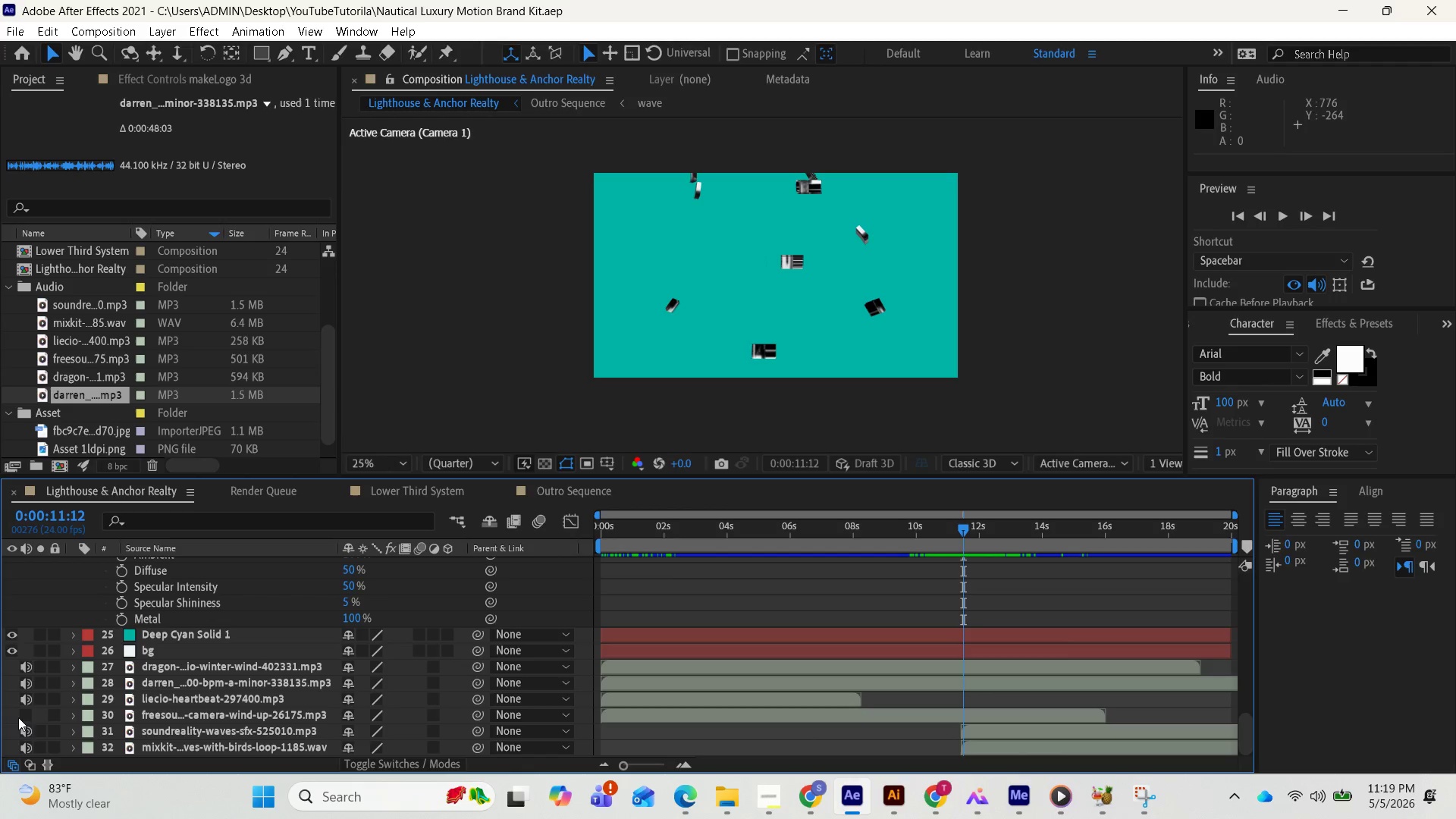 
left_click([20, 720])
 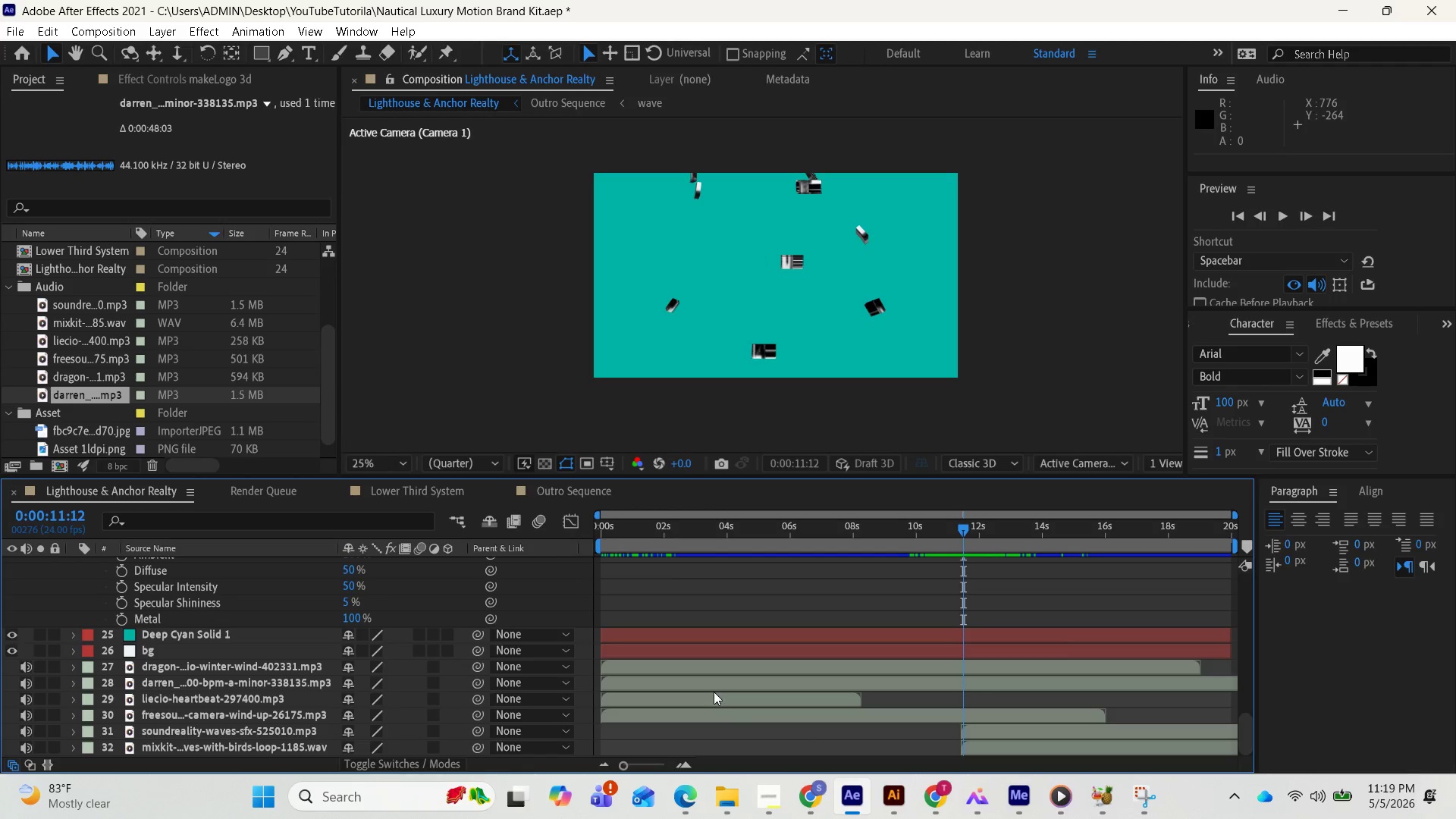 
left_click_drag(start_coordinate=[711, 696], to_coordinate=[1056, 709])
 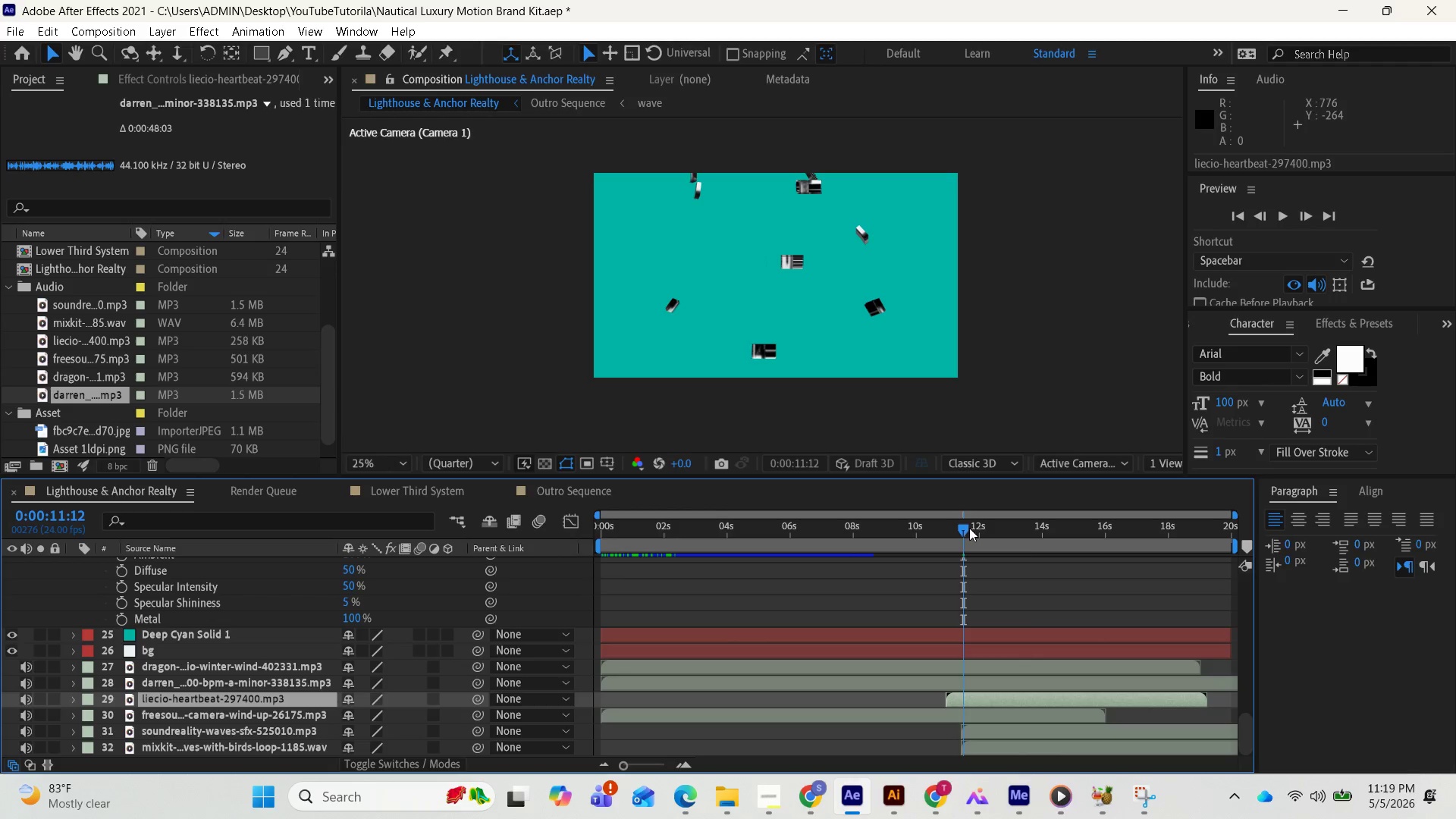 
left_click_drag(start_coordinate=[965, 528], to_coordinate=[942, 525])
 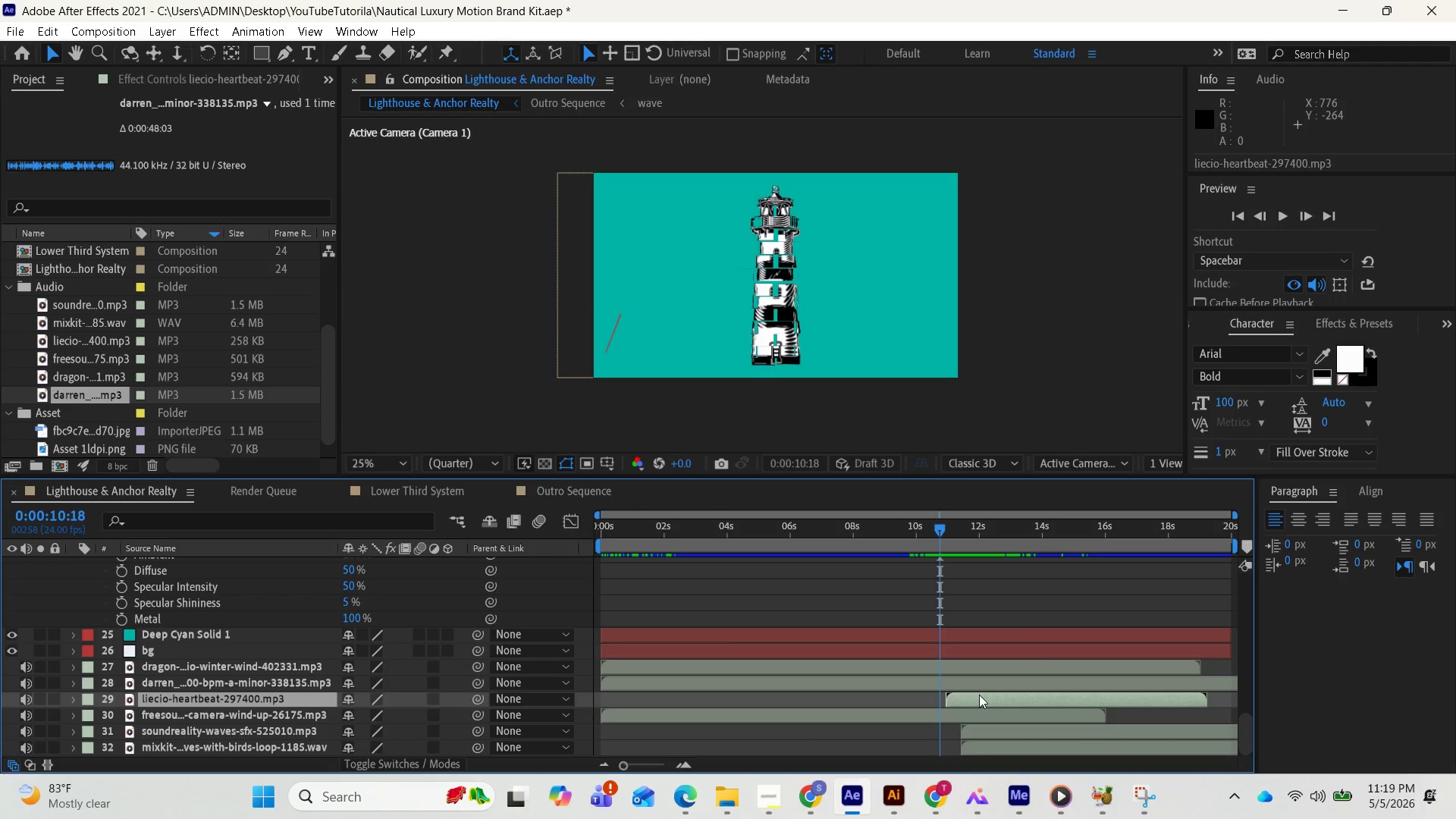 
left_click_drag(start_coordinate=[979, 695], to_coordinate=[970, 695])
 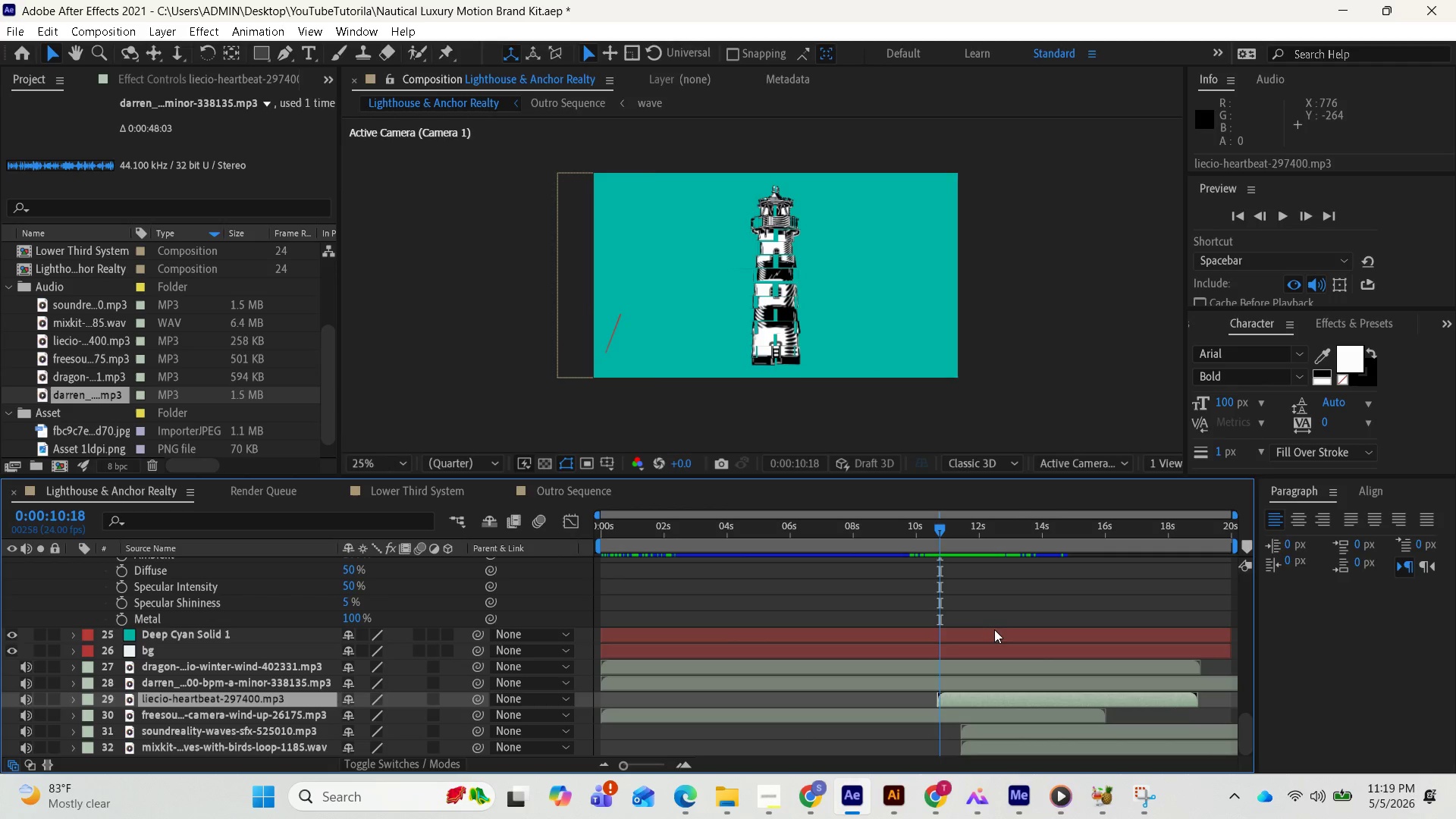 
key(Space)
 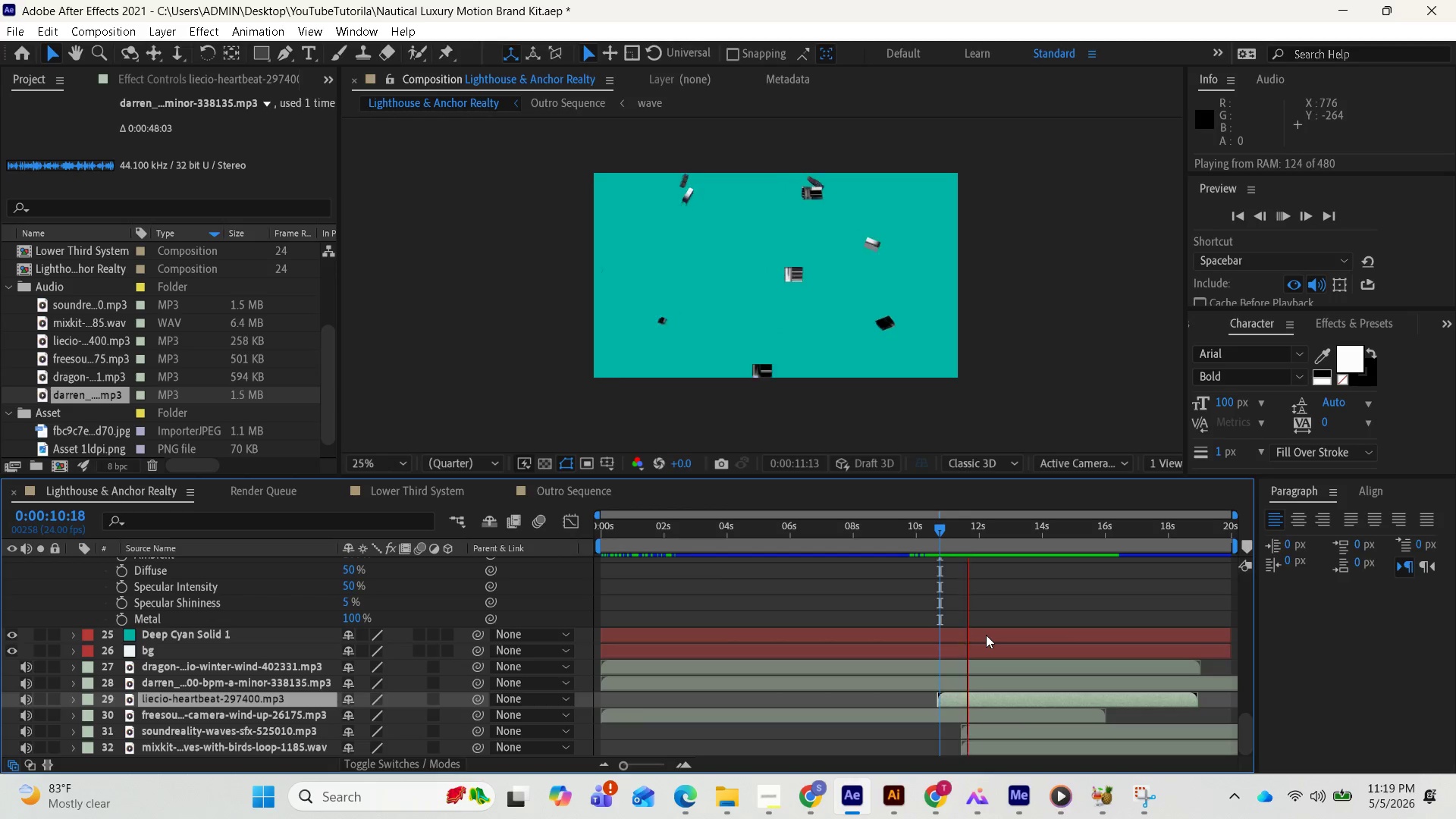 
key(Space)
 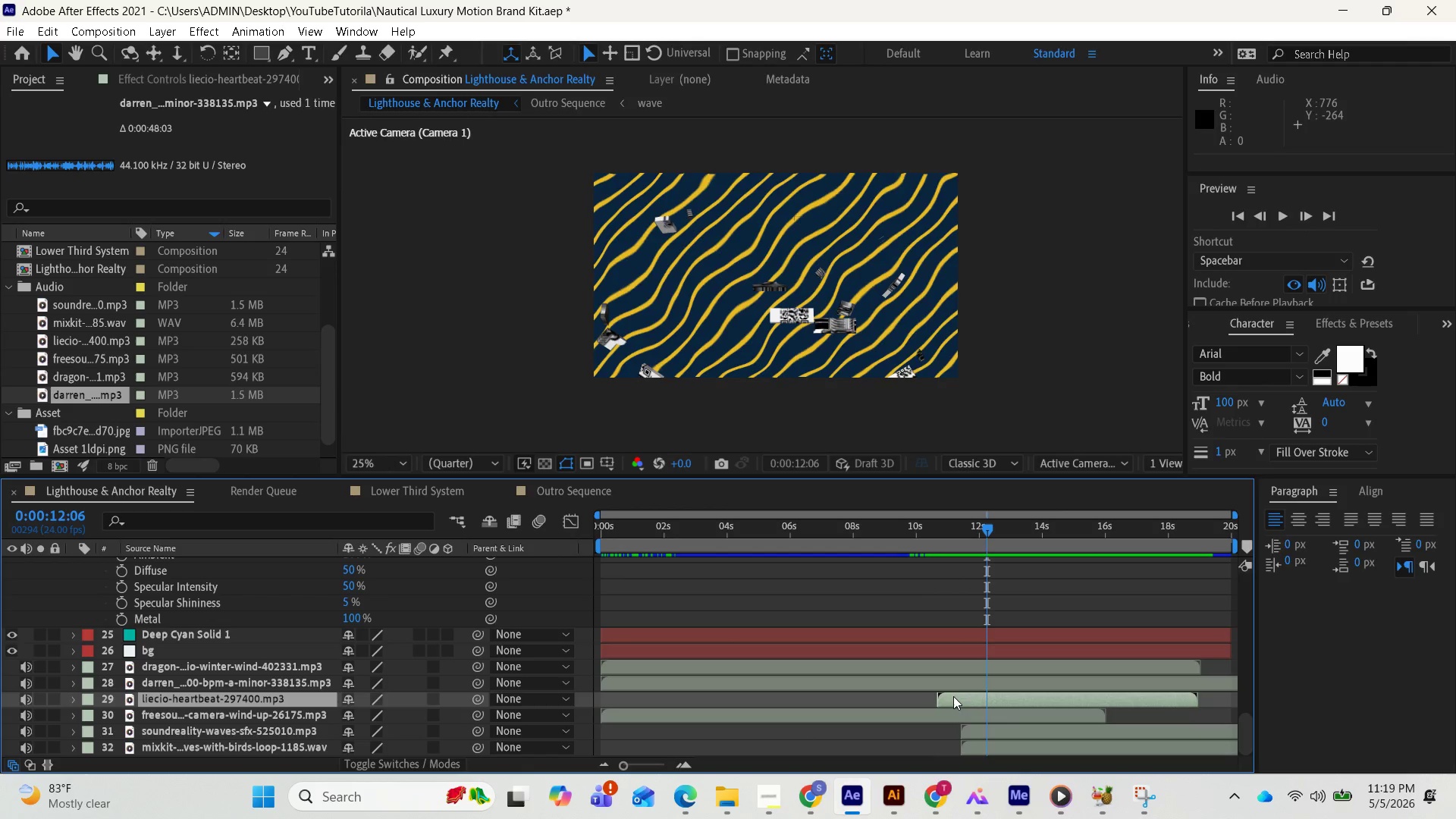 
left_click_drag(start_coordinate=[937, 695], to_coordinate=[970, 702])
 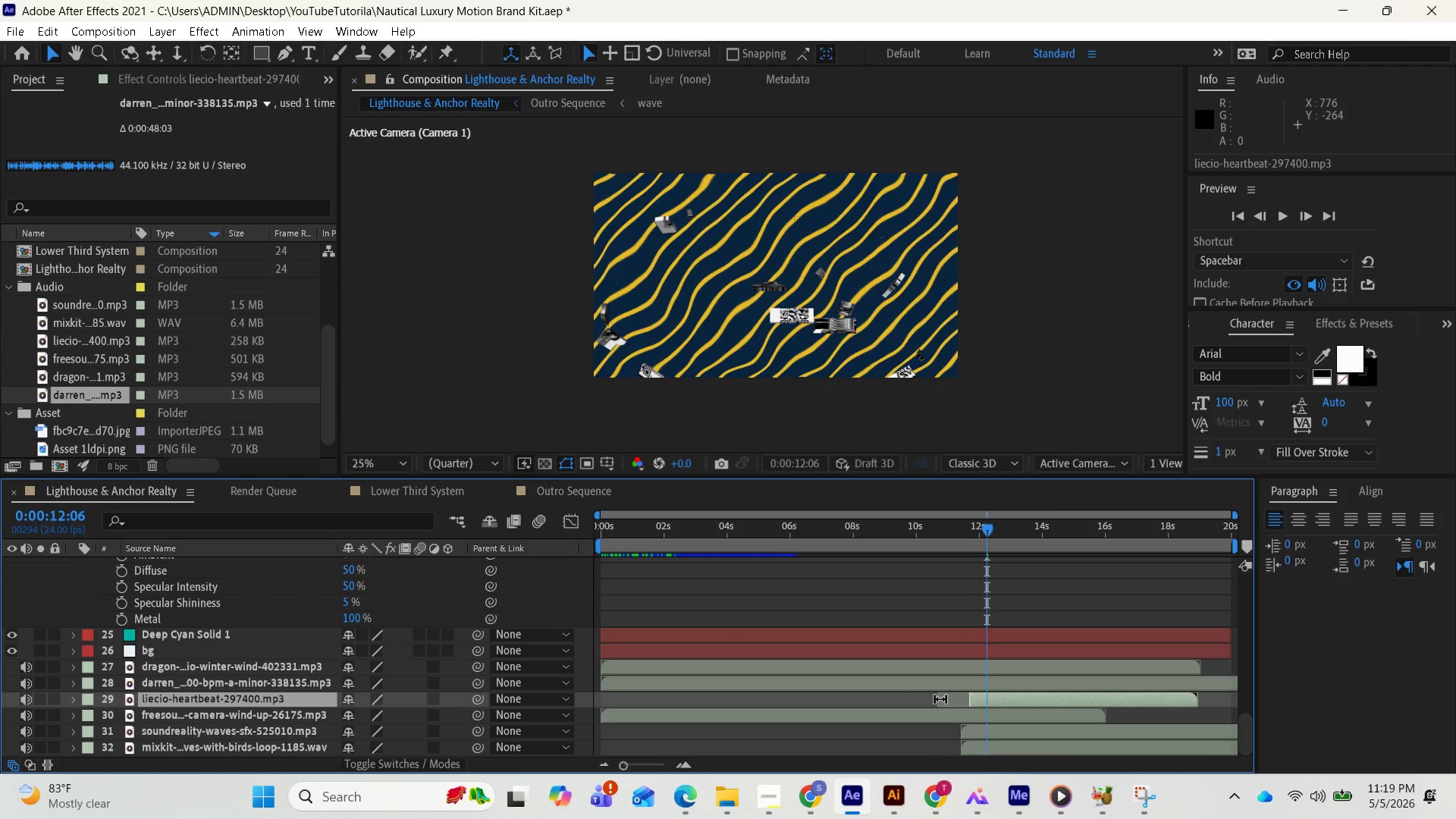 
left_click_drag(start_coordinate=[941, 699], to_coordinate=[923, 702])
 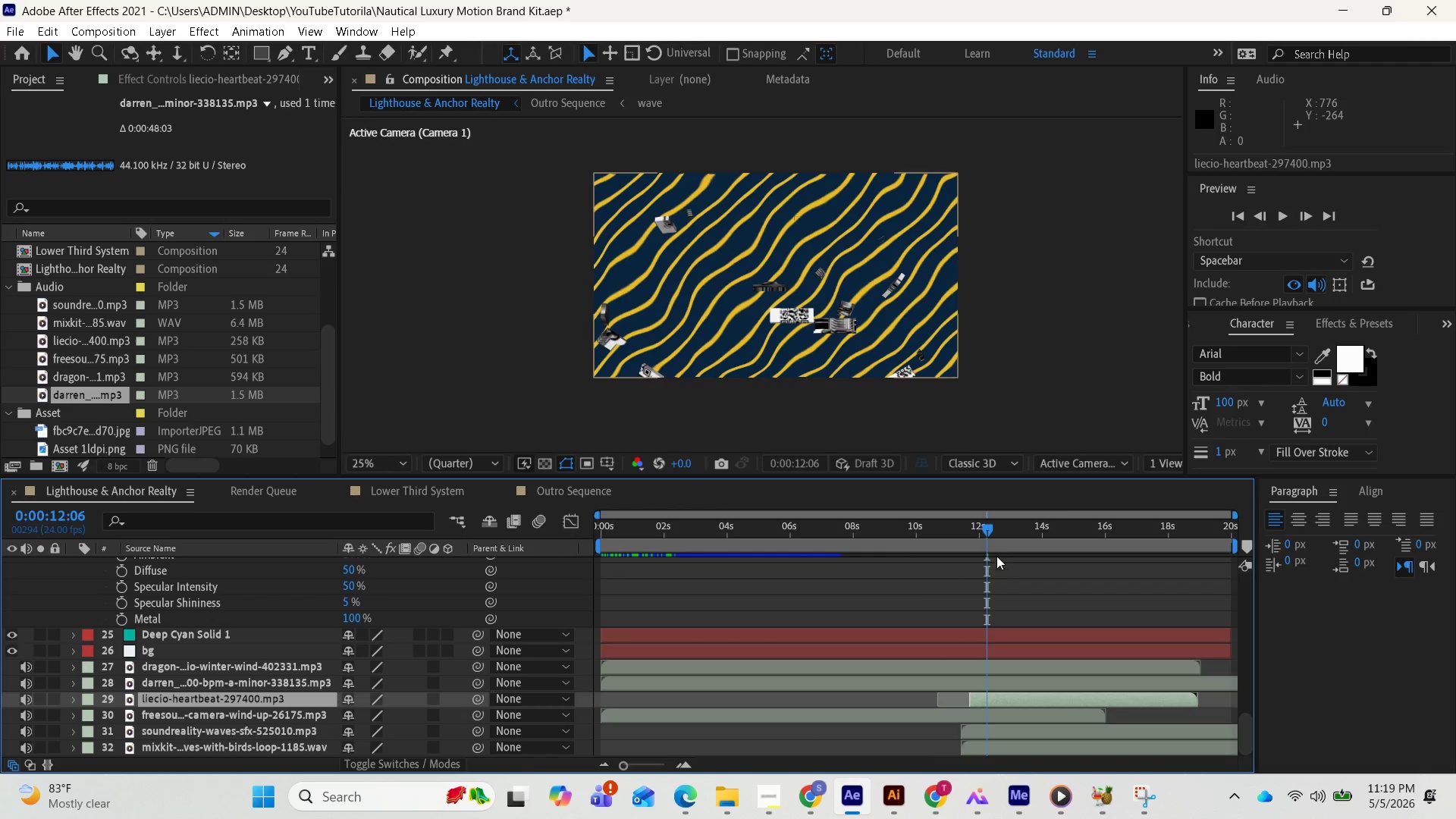 
left_click_drag(start_coordinate=[987, 535], to_coordinate=[937, 533])
 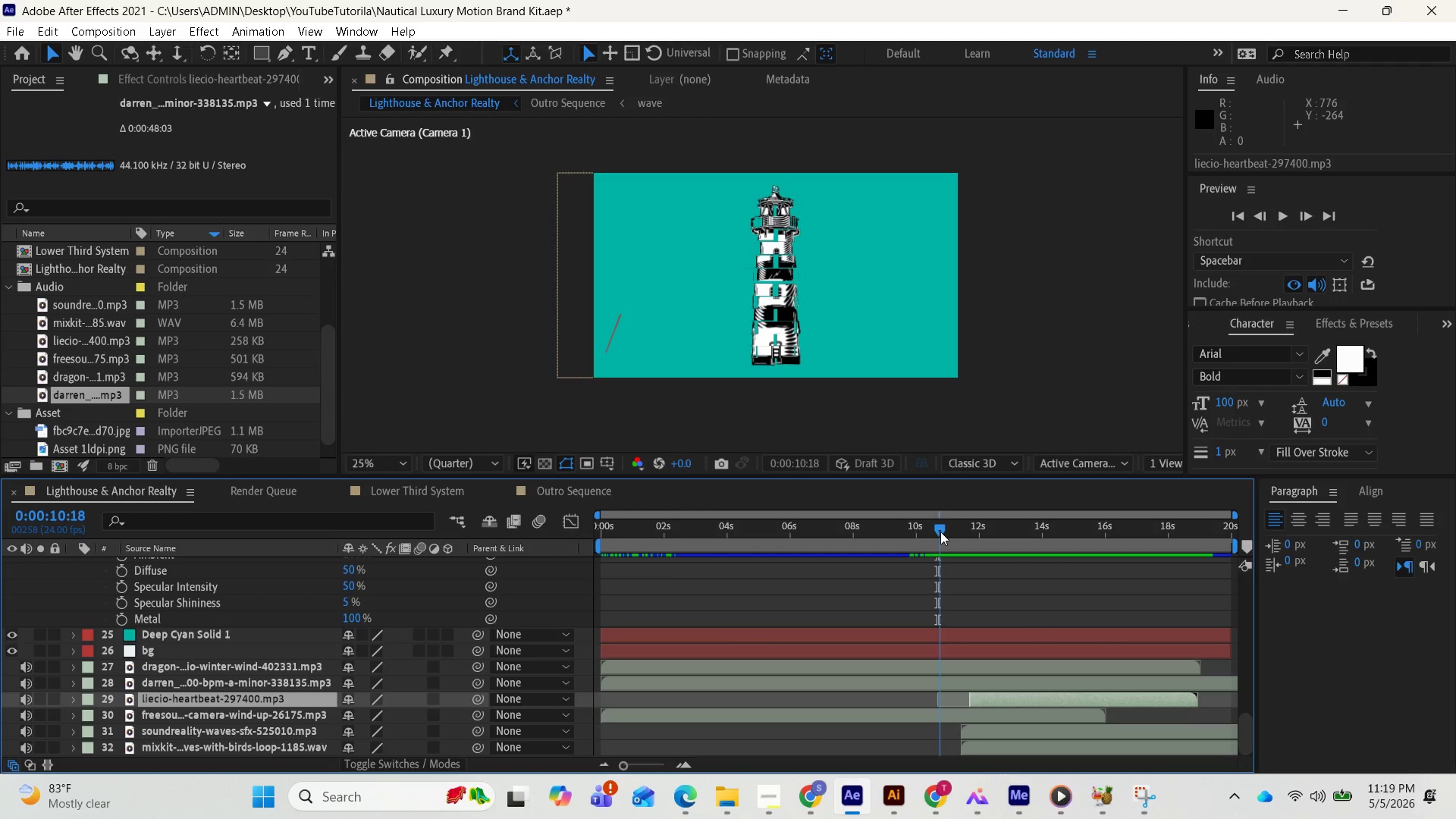 
wait(15.52)
 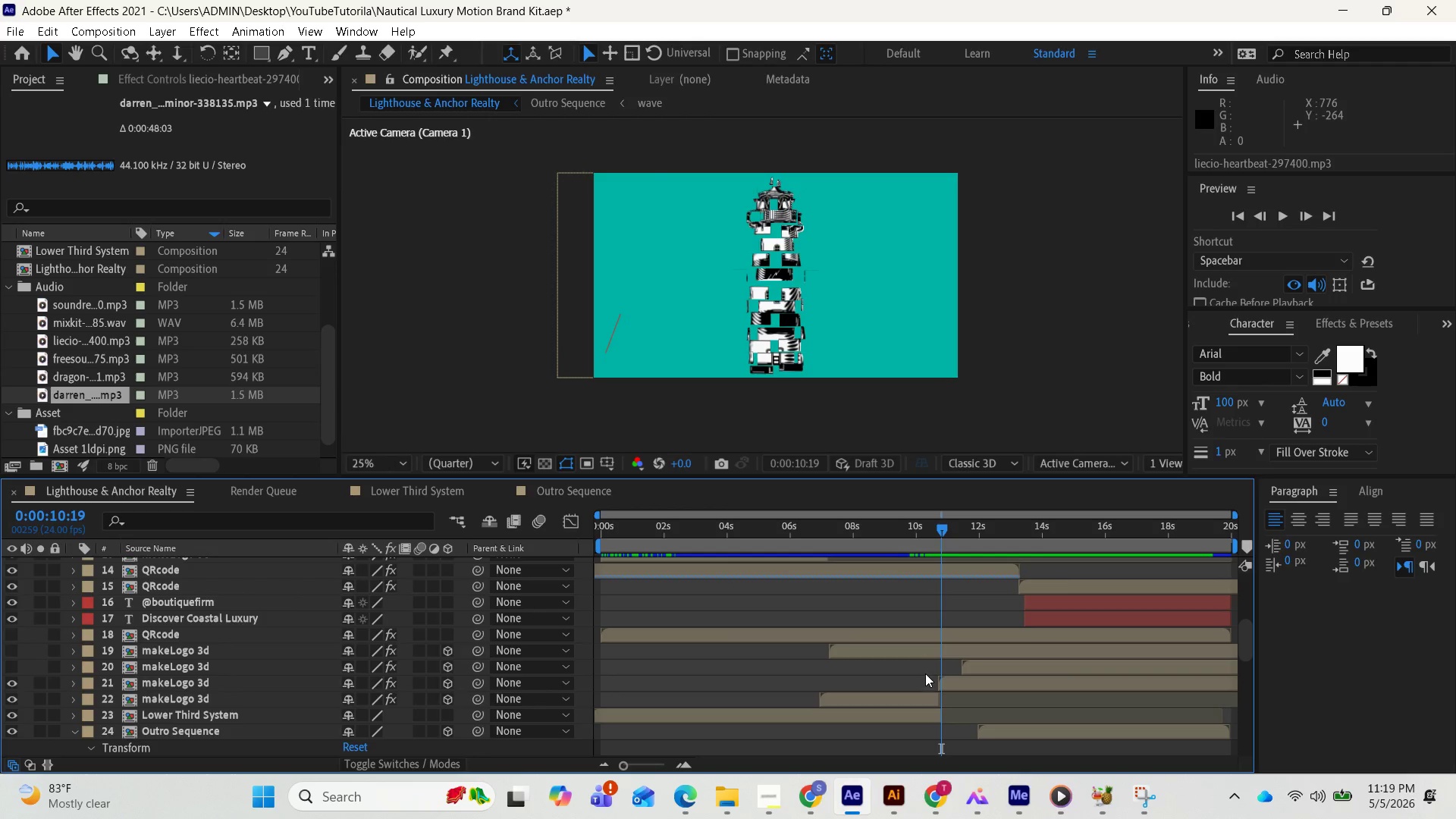 
left_click([915, 717])
 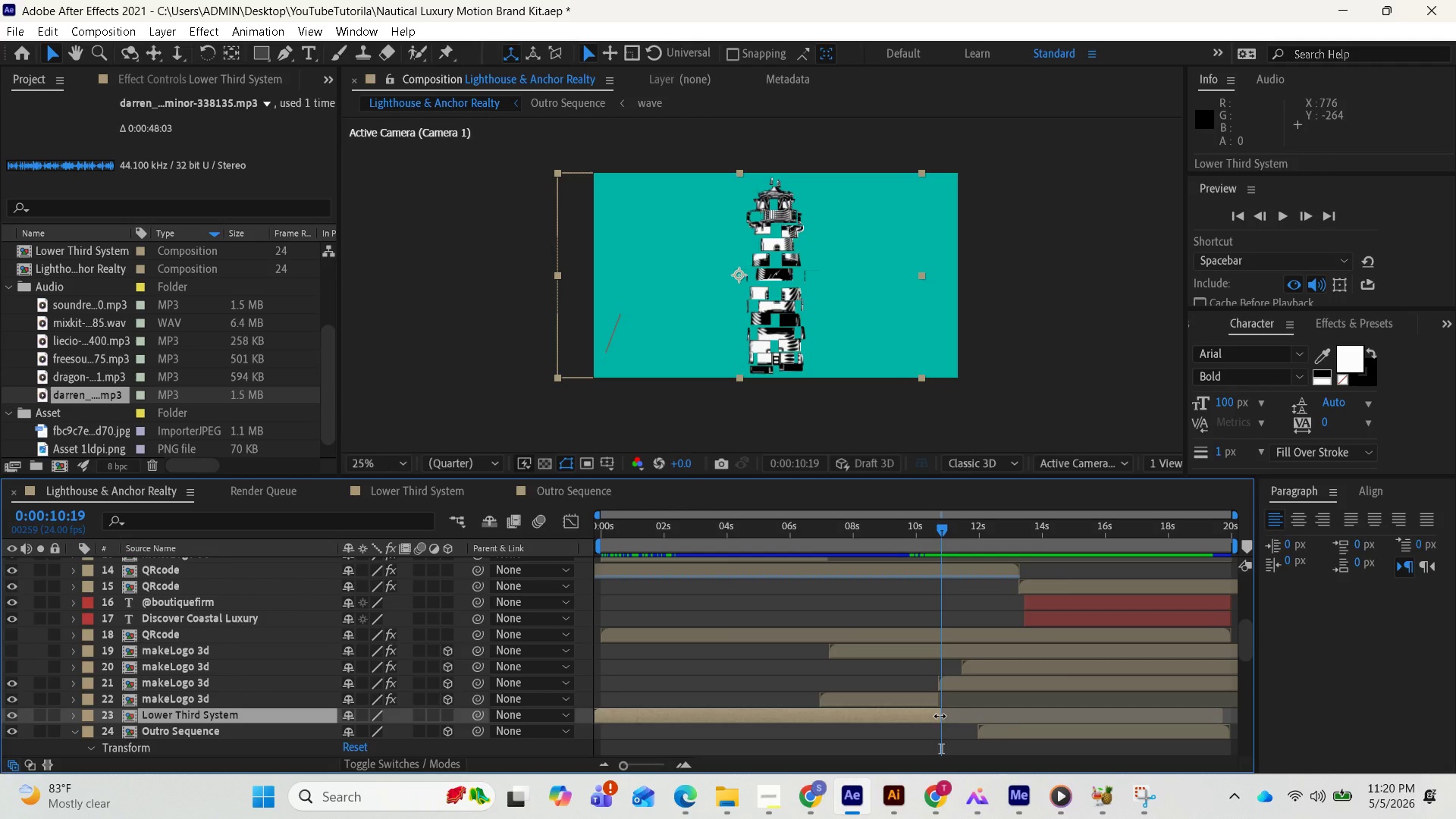 
scroll: coordinate [925, 661], scroll_direction: up, amount: 9.0
 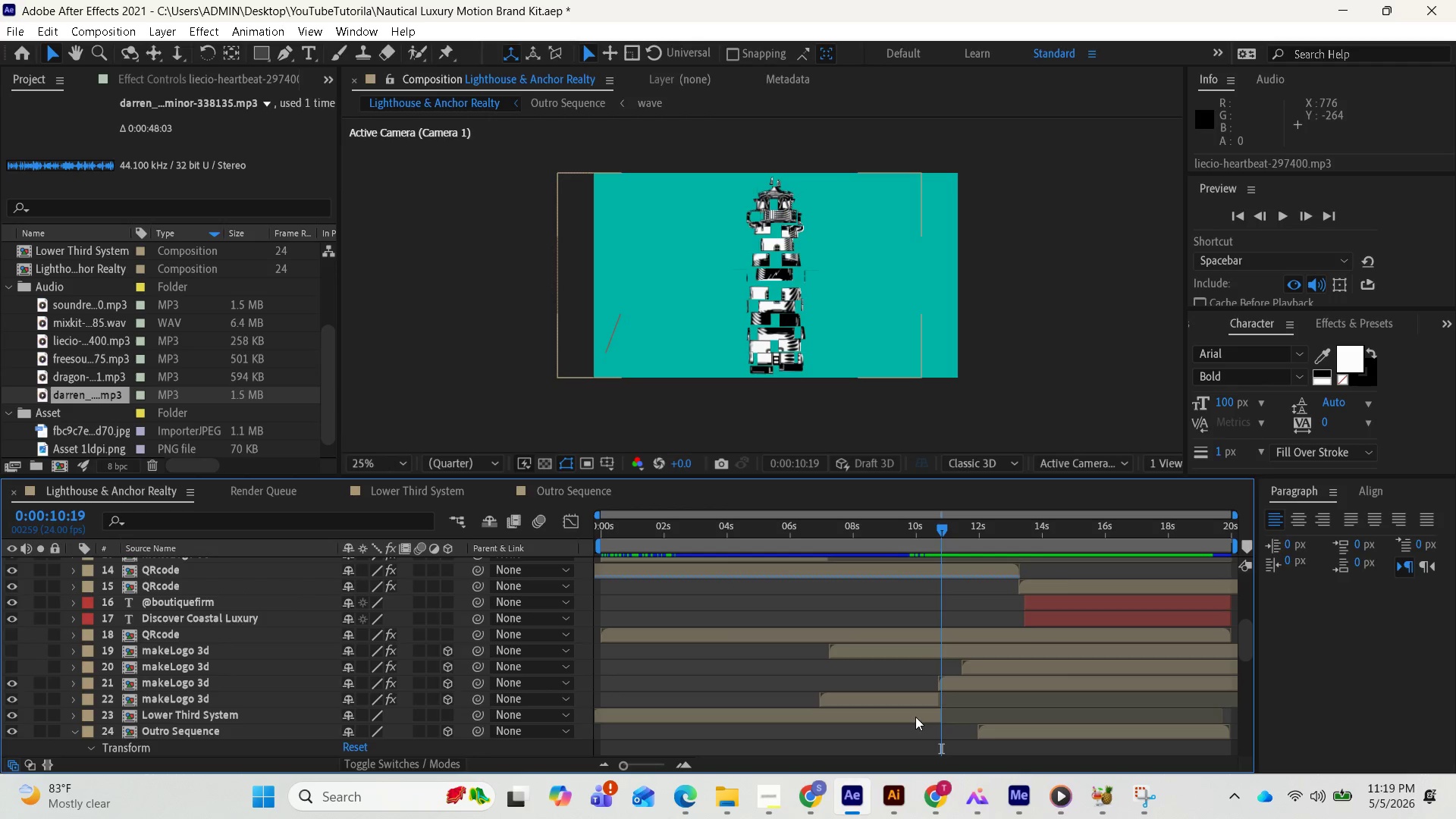 
left_click_drag(start_coordinate=[940, 716], to_coordinate=[932, 713])
 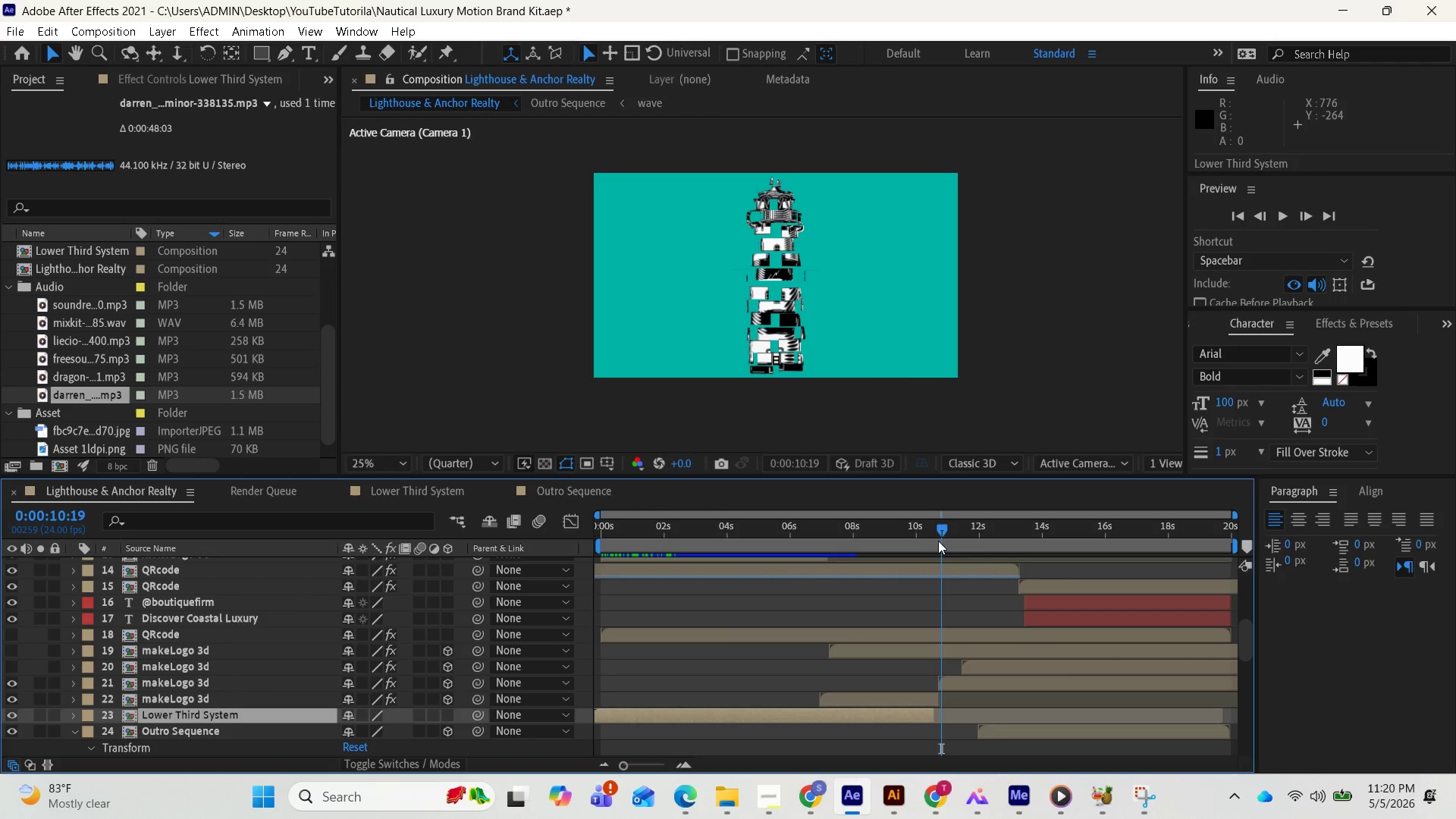 
left_click_drag(start_coordinate=[939, 530], to_coordinate=[934, 530])
 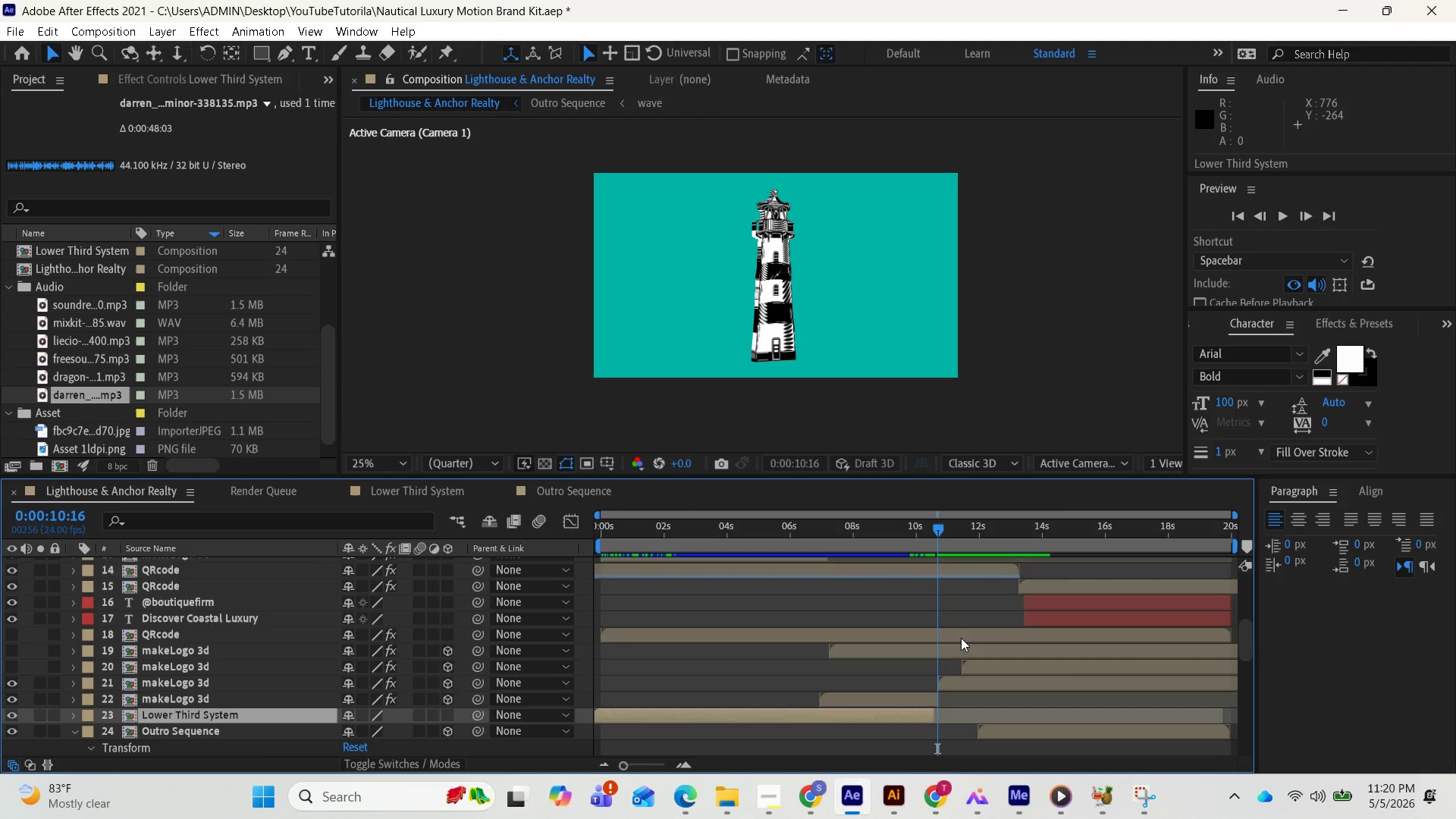 
scroll: coordinate [1014, 736], scroll_direction: down, amount: 18.0
 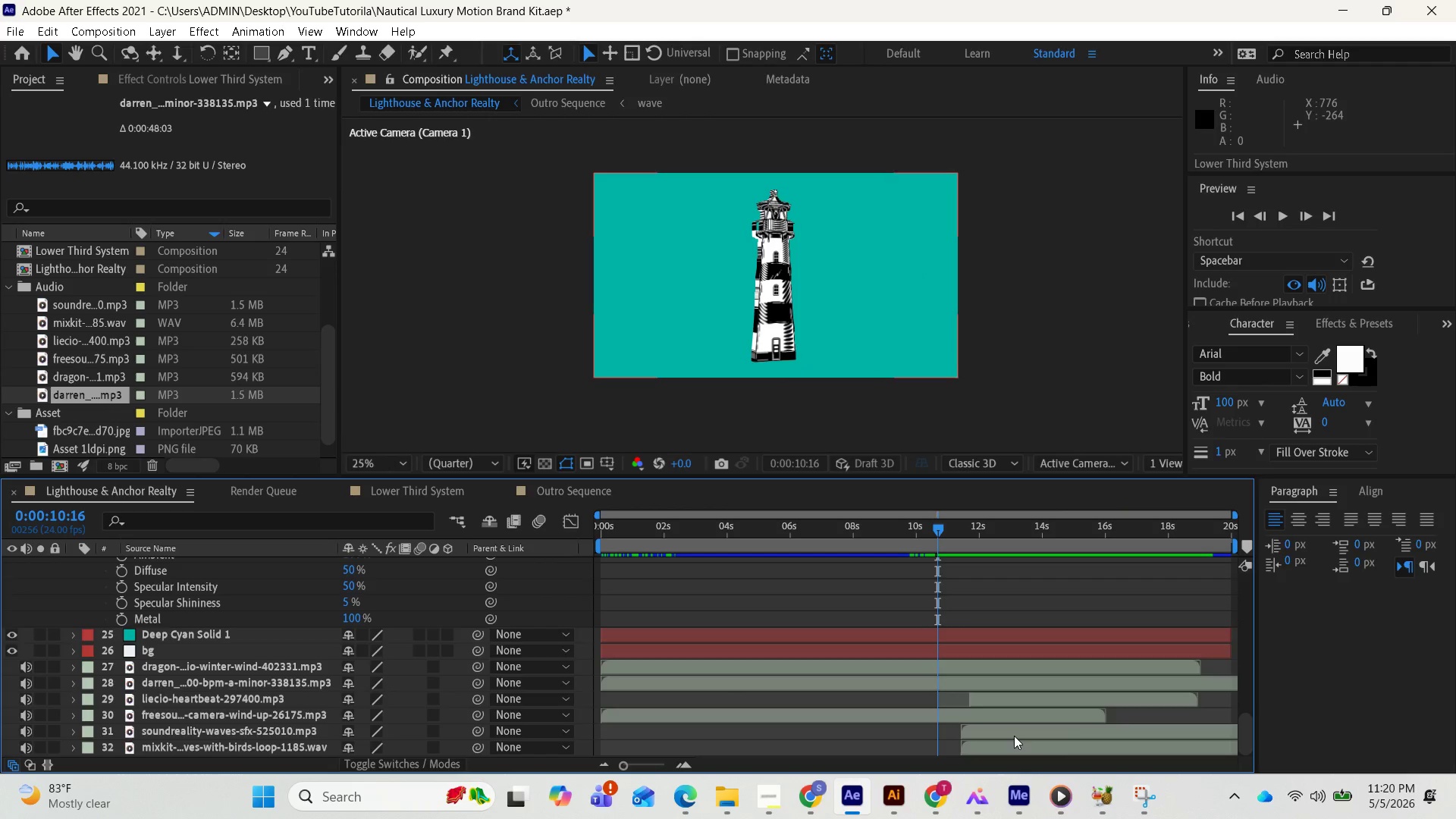 
scroll: coordinate [1002, 682], scroll_direction: up, amount: 8.0
 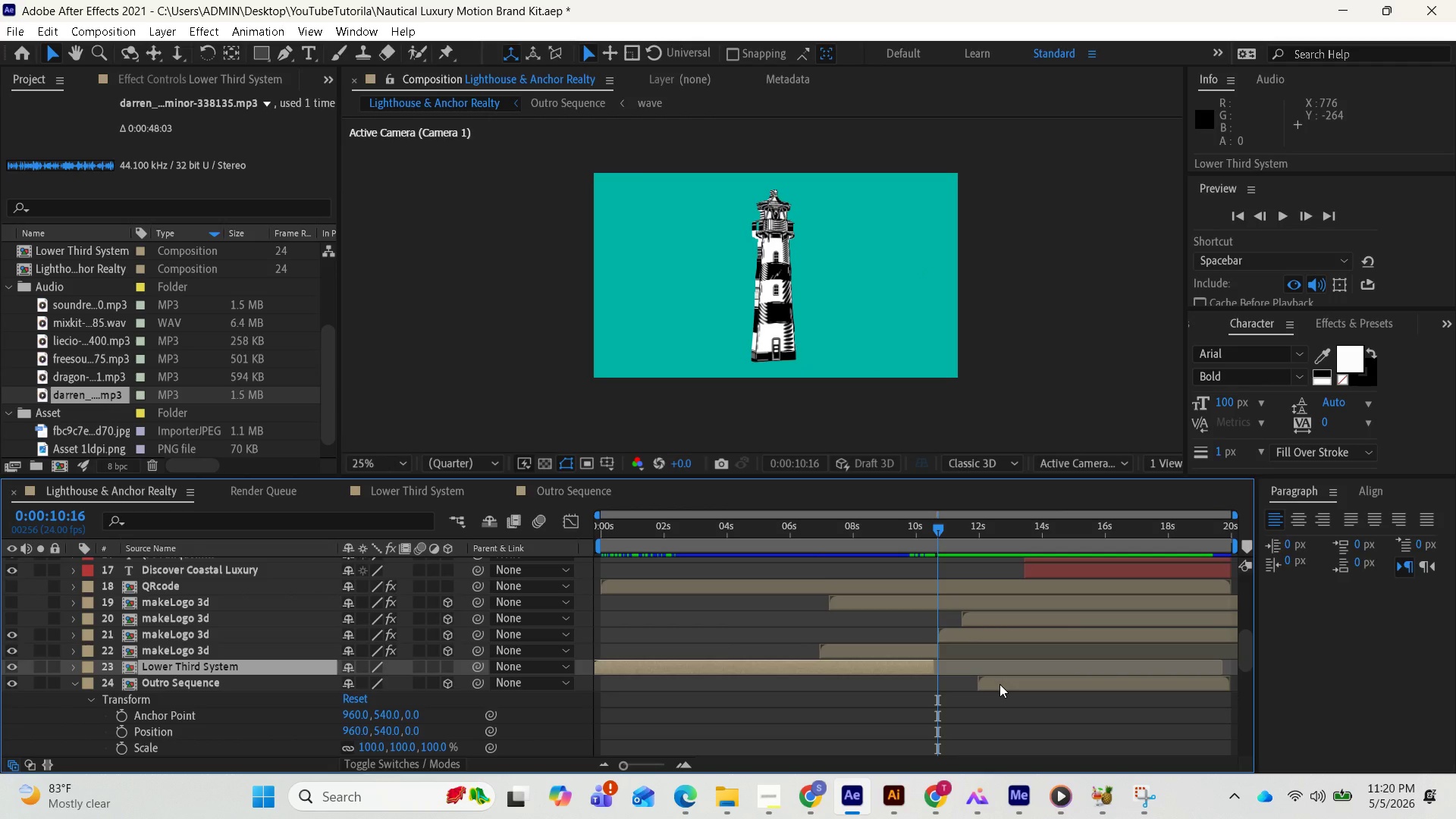 
left_click_drag(start_coordinate=[974, 695], to_coordinate=[940, 697])
 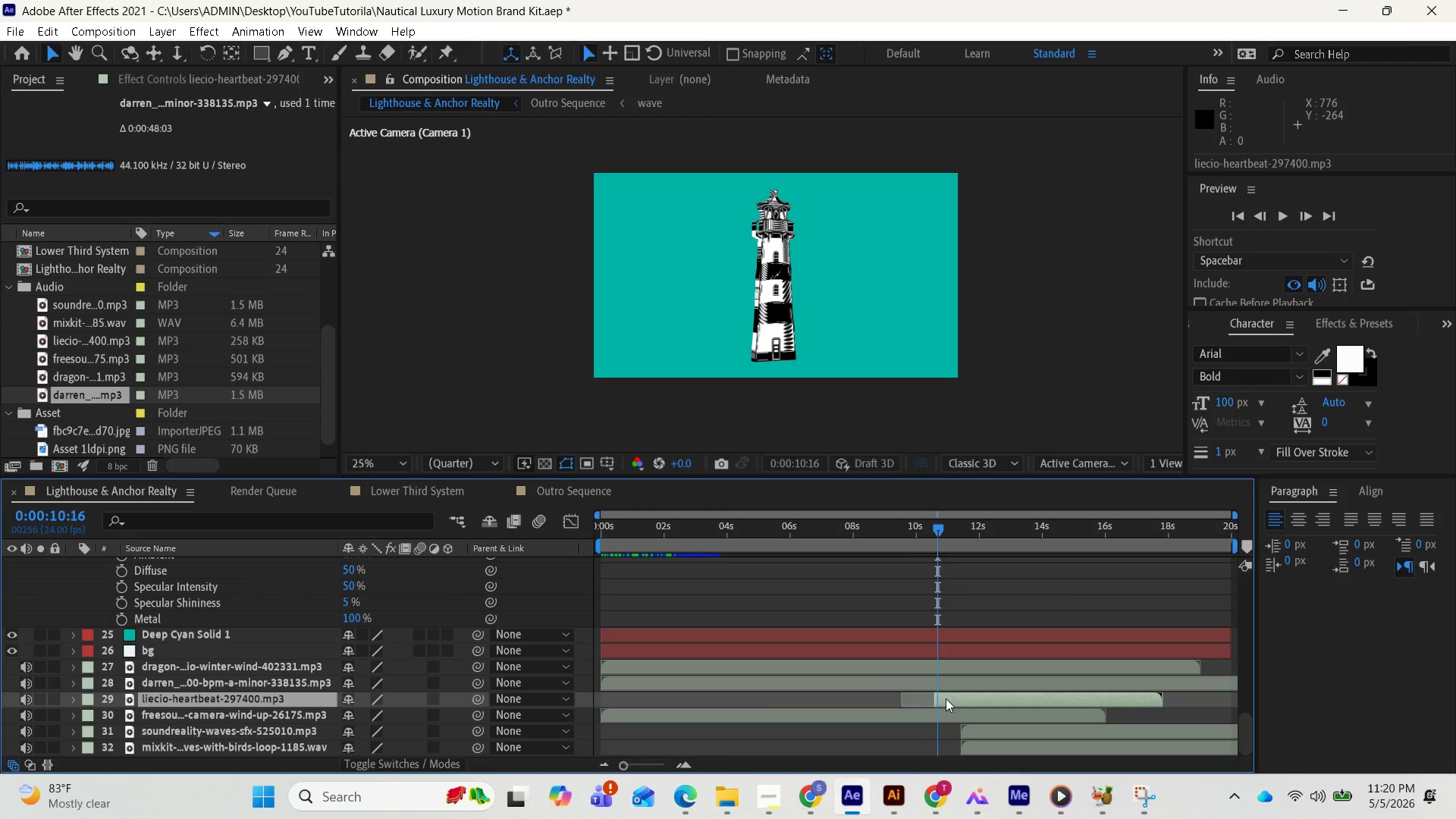 
scroll: coordinate [1014, 716], scroll_direction: down, amount: 11.0
 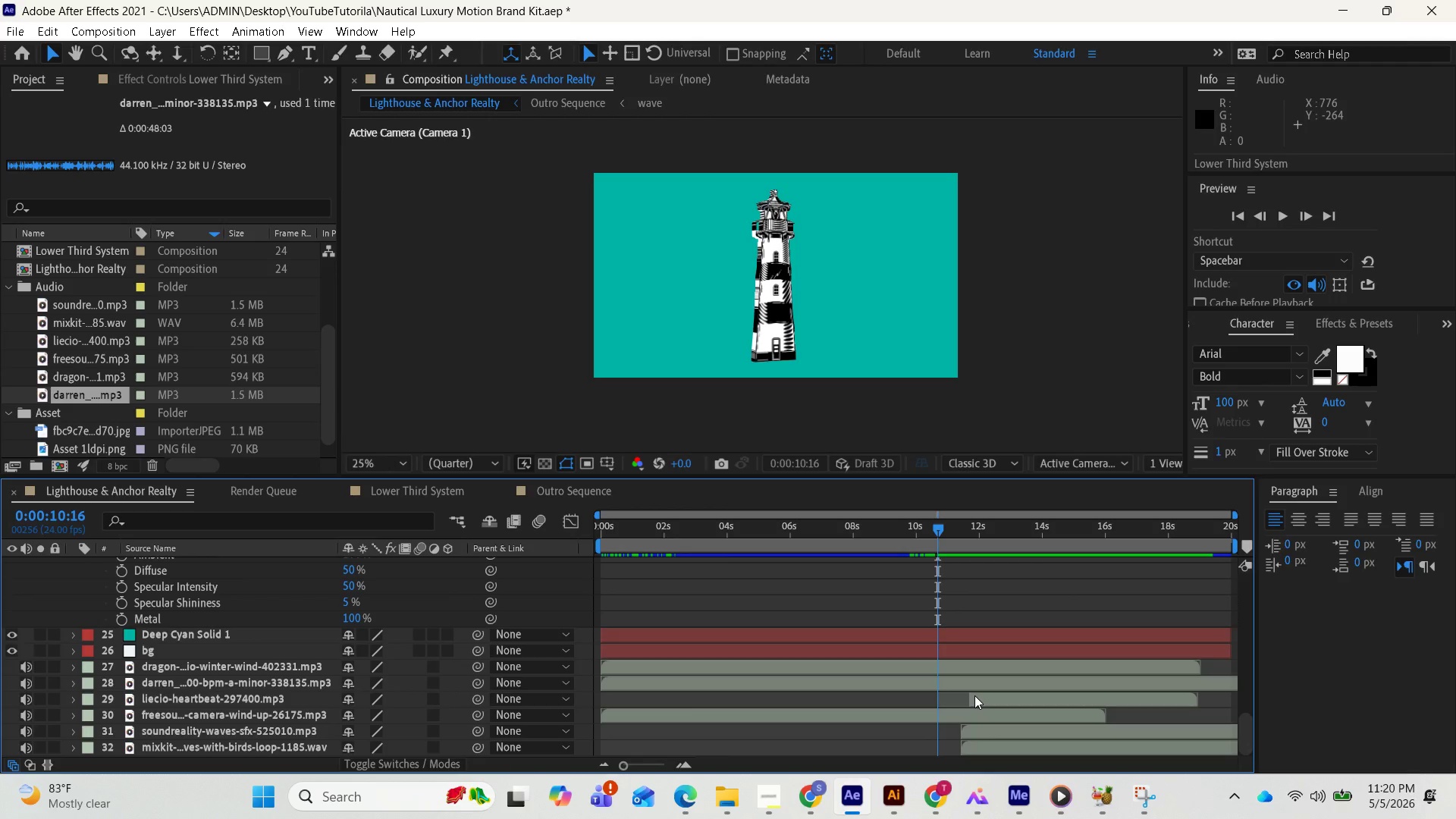 
left_click_drag(start_coordinate=[946, 698], to_coordinate=[949, 700])
 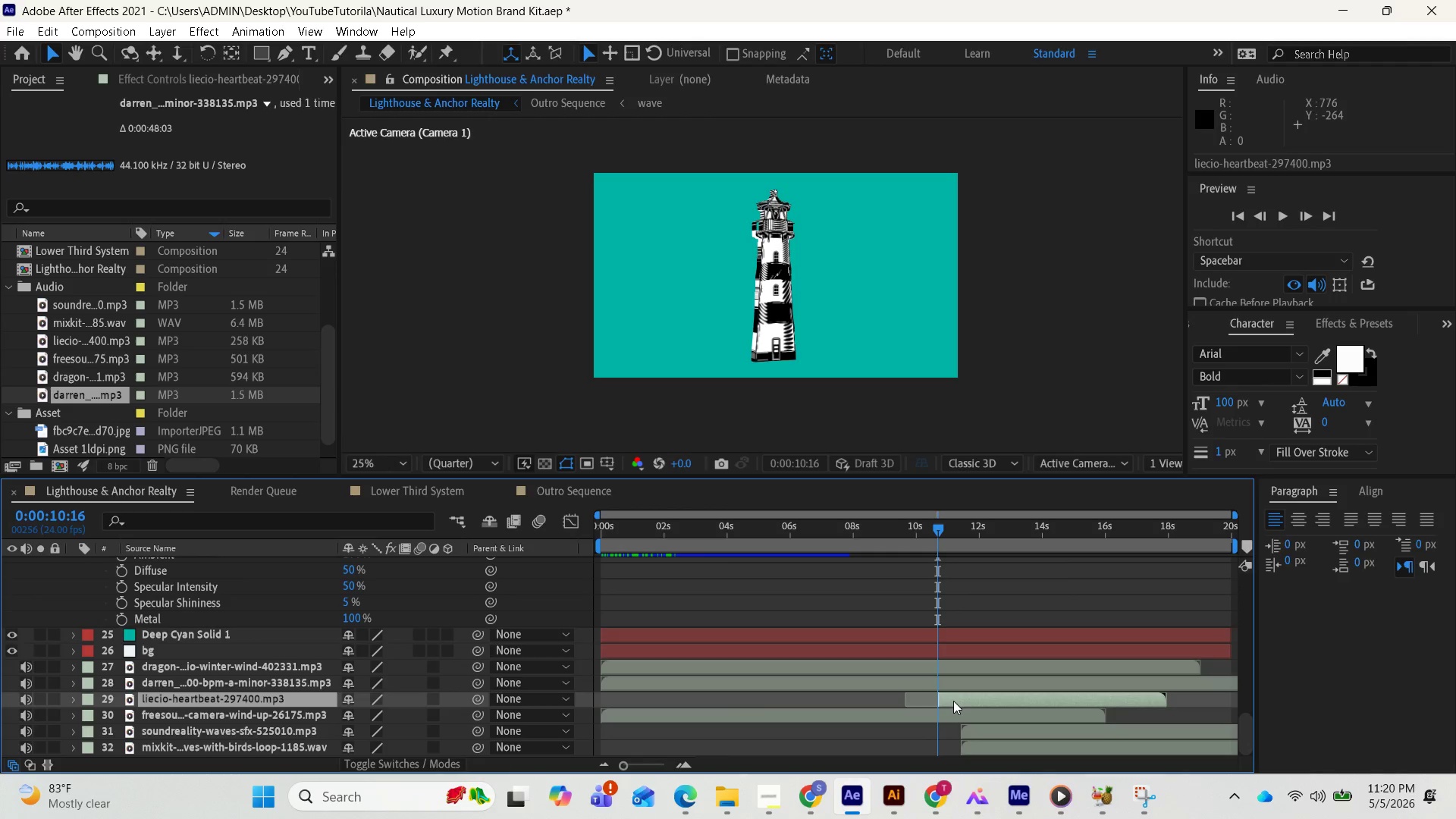 
key(Space)
 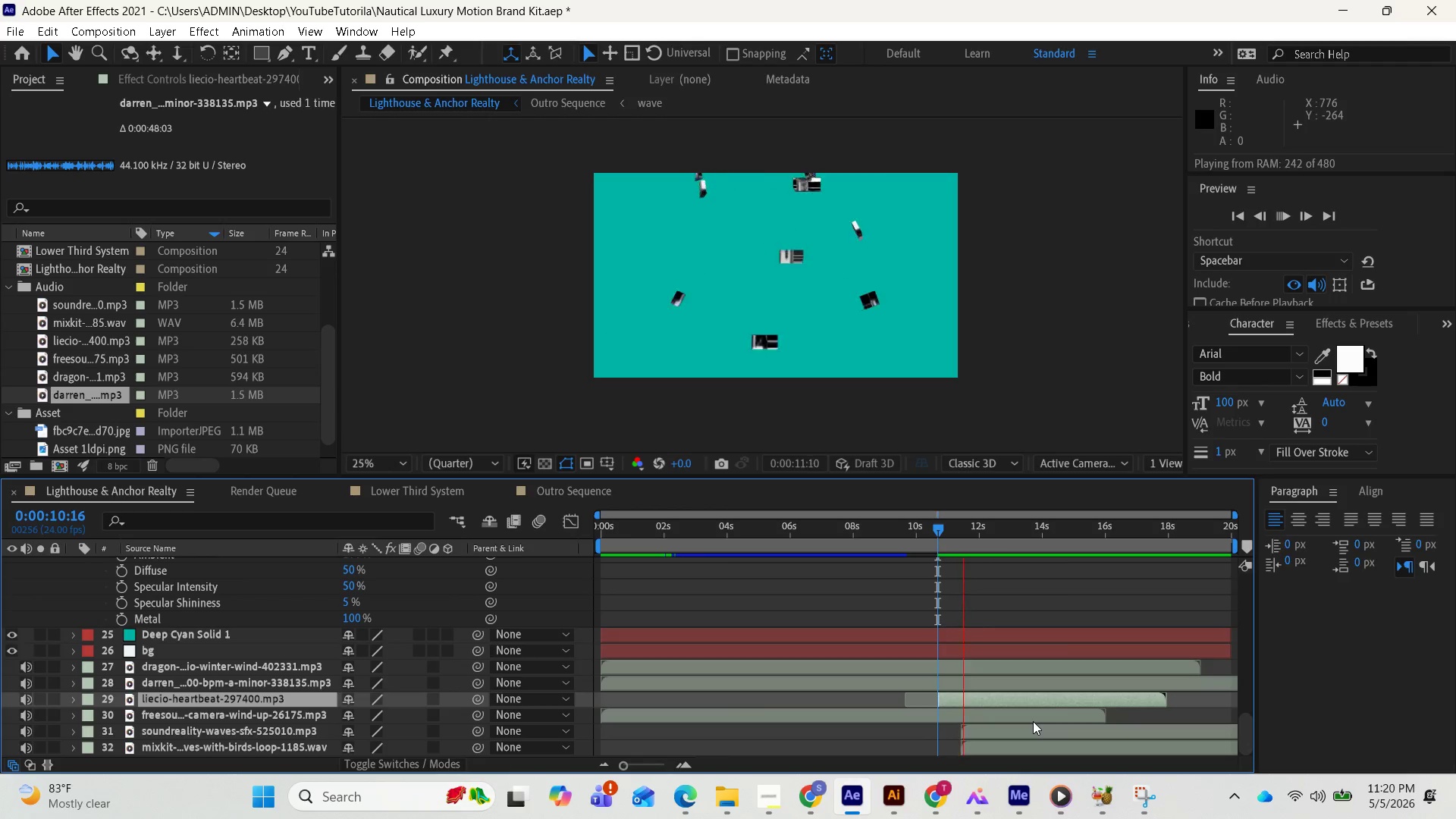 
key(Space)
 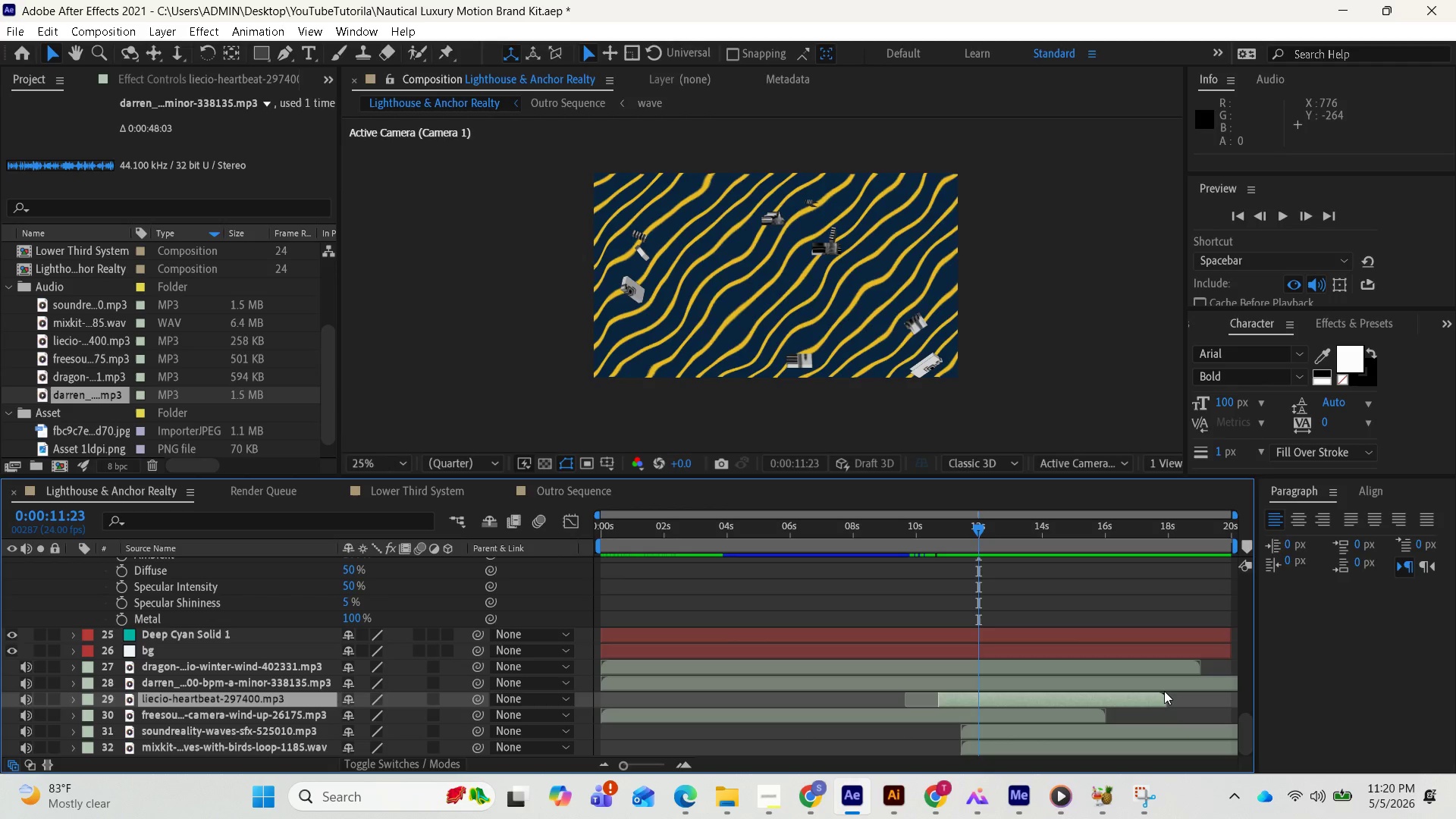 
wait(5.16)
 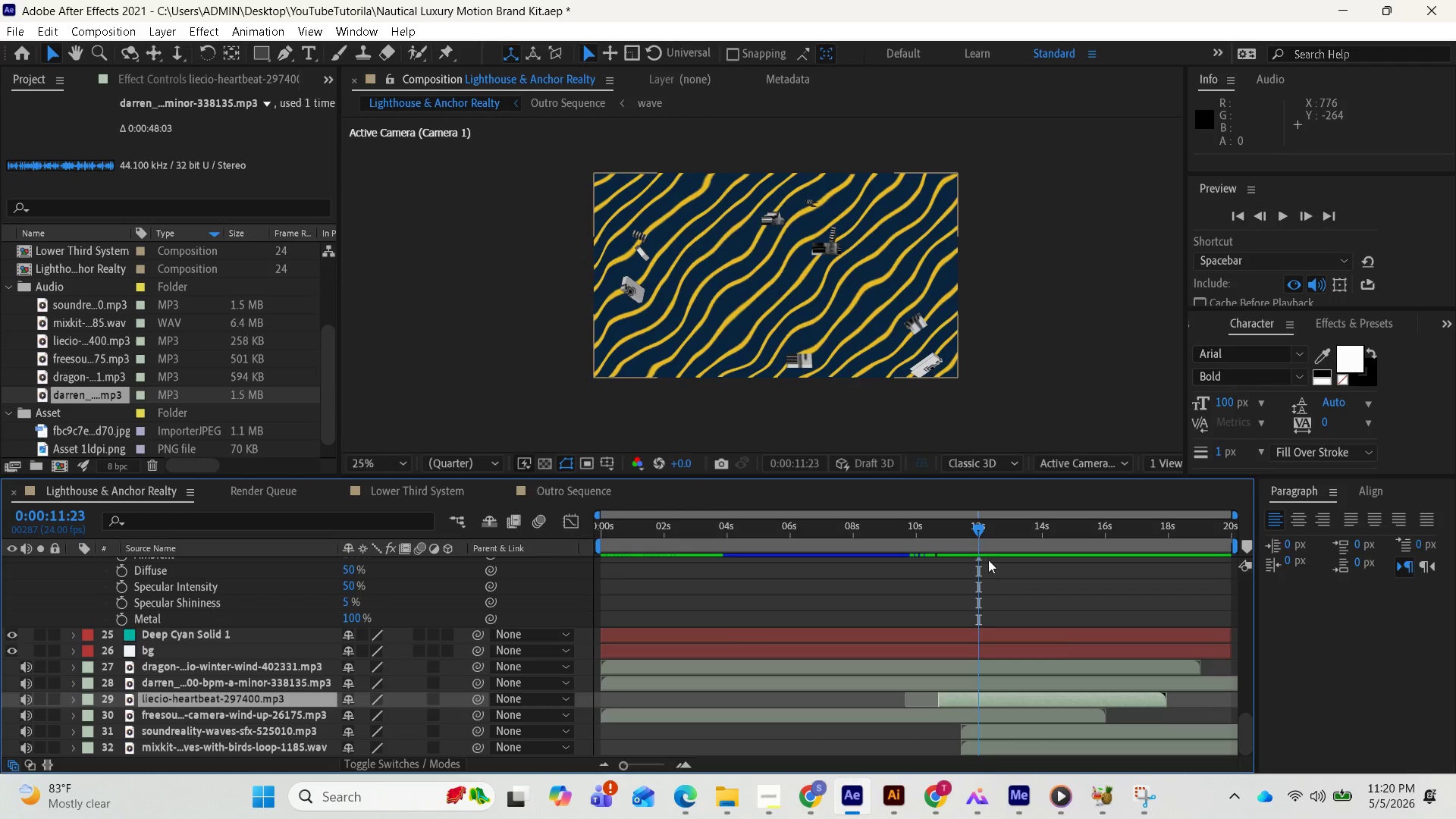 
left_click_drag(start_coordinate=[1166, 698], to_coordinate=[977, 713])
 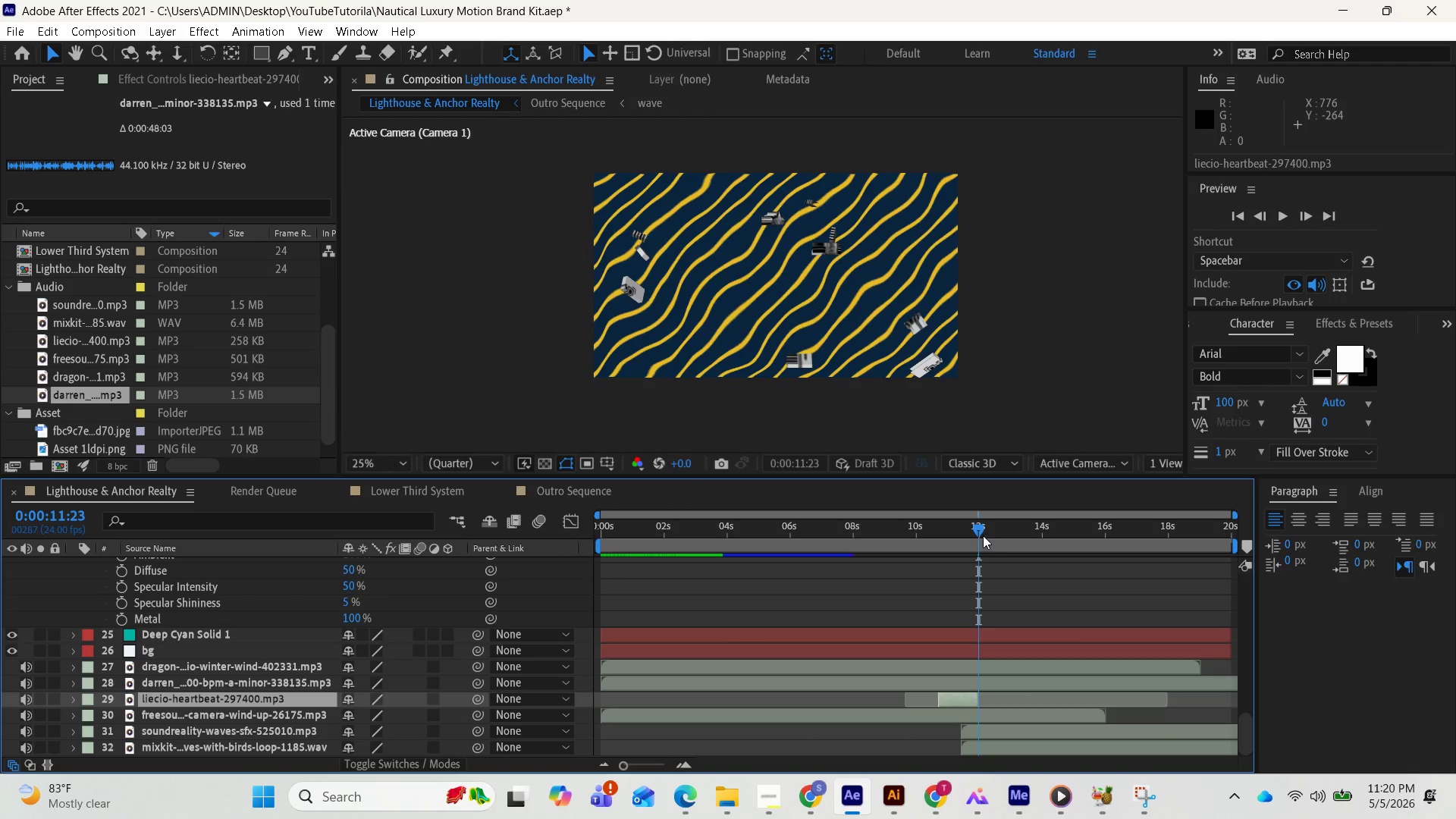 
left_click_drag(start_coordinate=[977, 531], to_coordinate=[937, 529])
 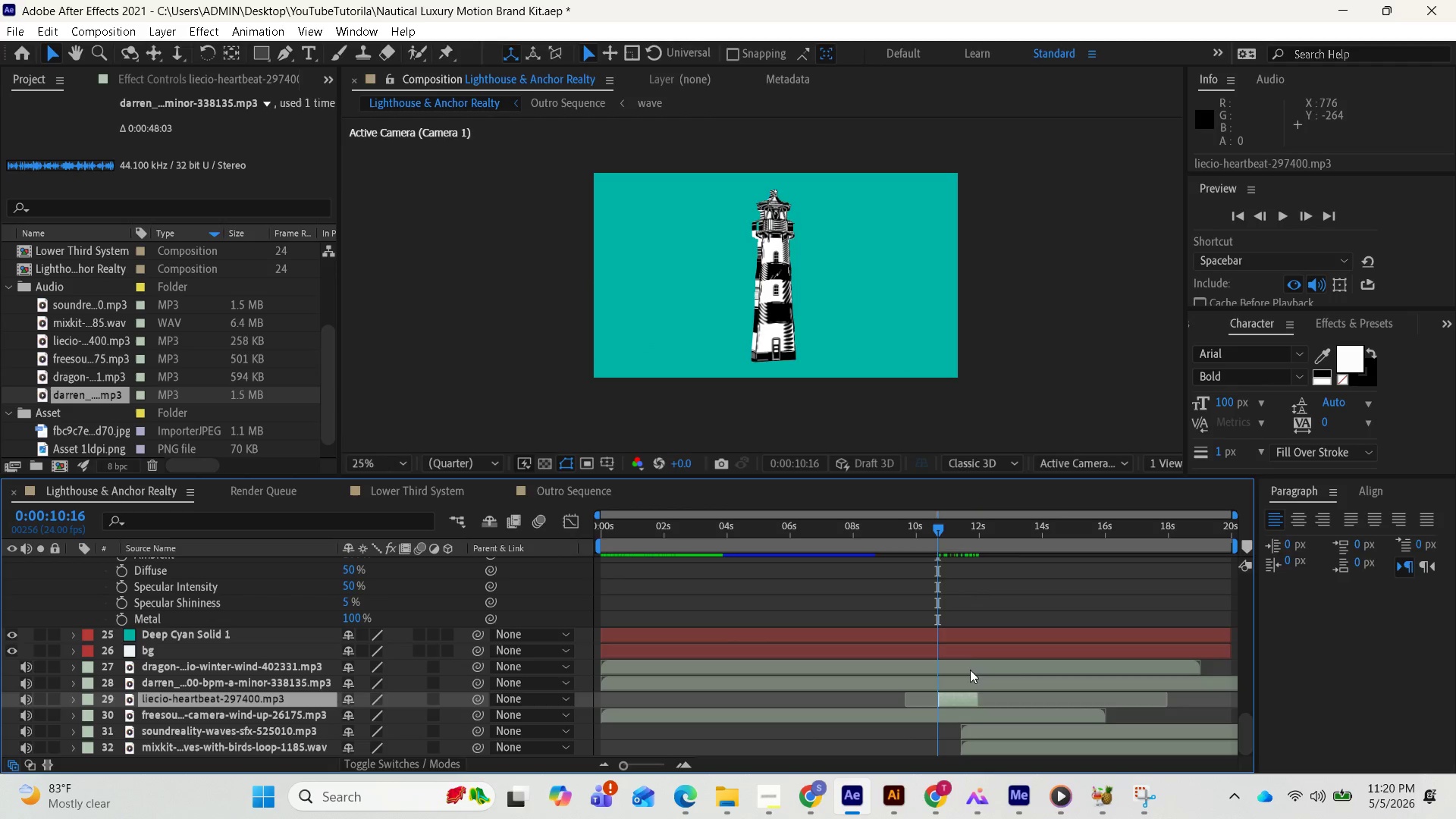 
key(Space)
 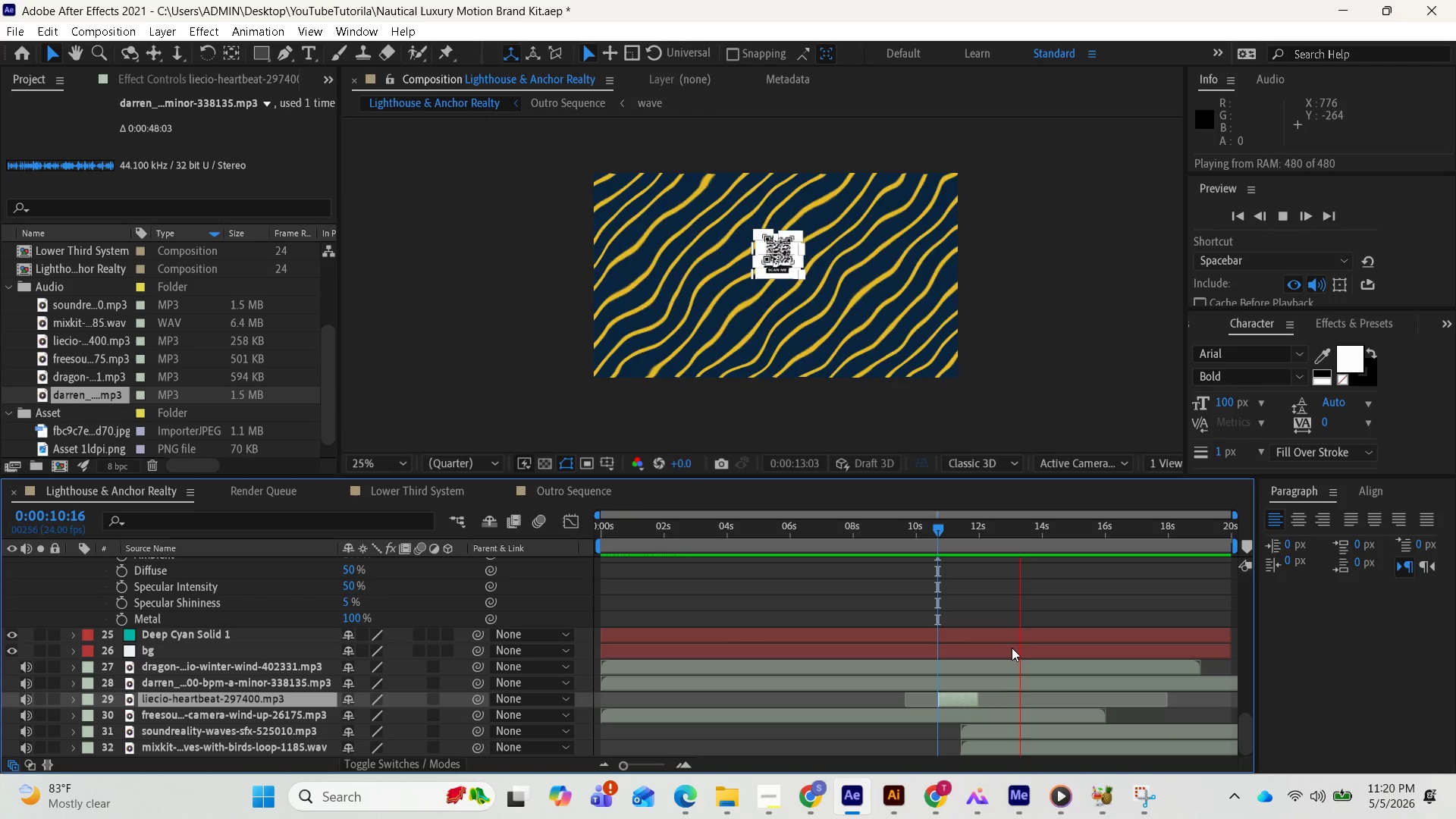 
key(Space)
 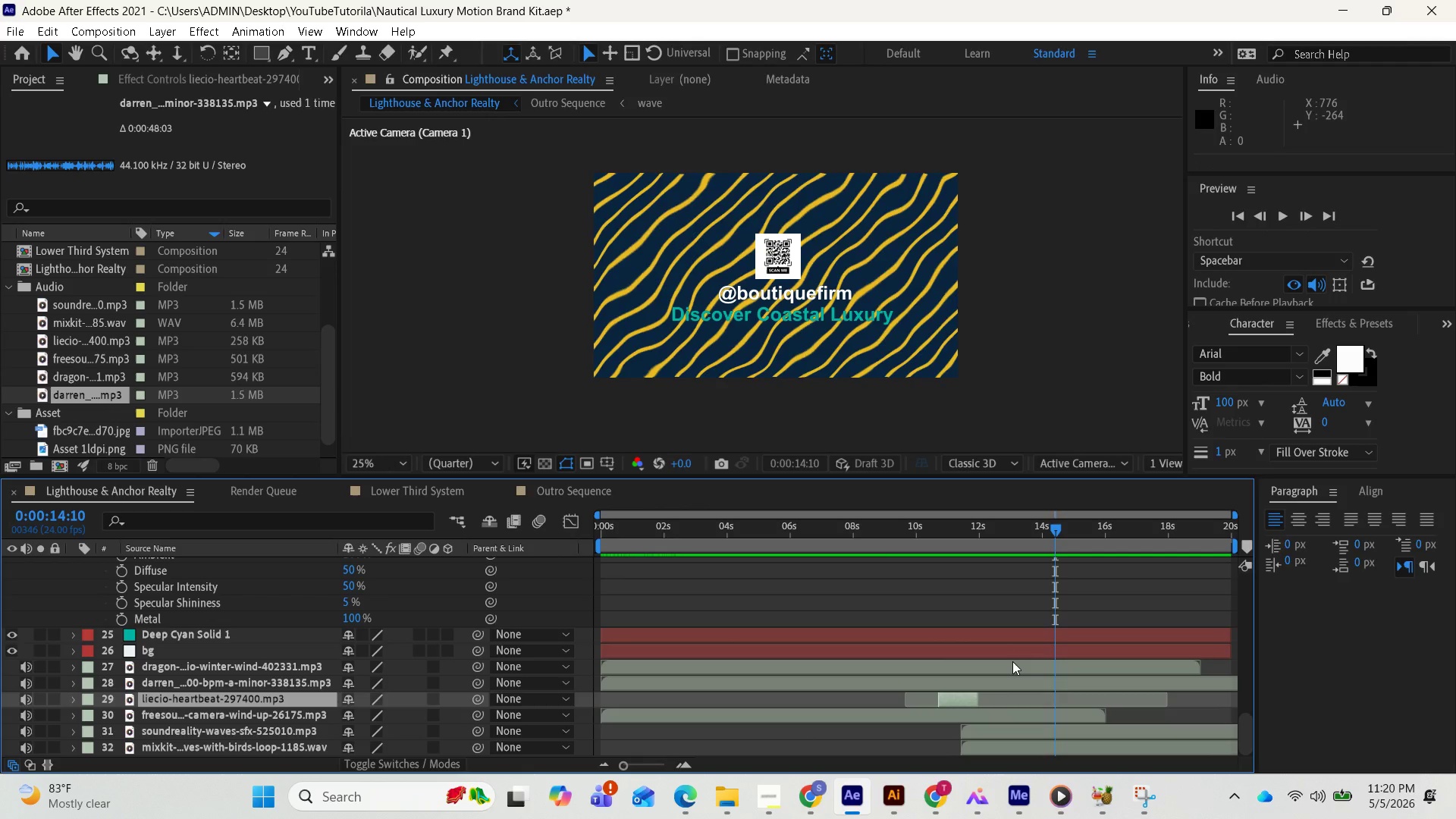 
wait(6.05)
 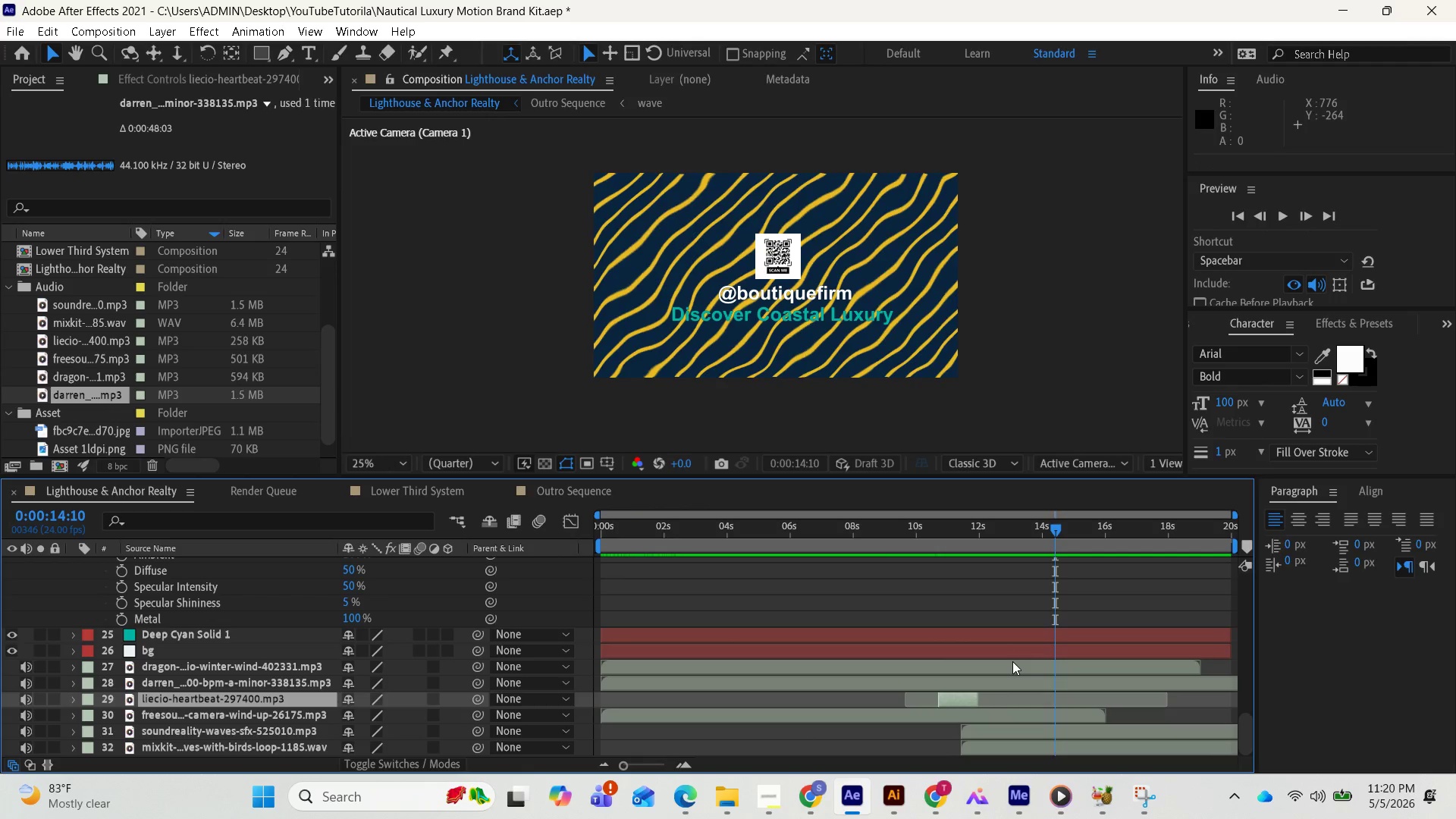 
key(Control+Z)
 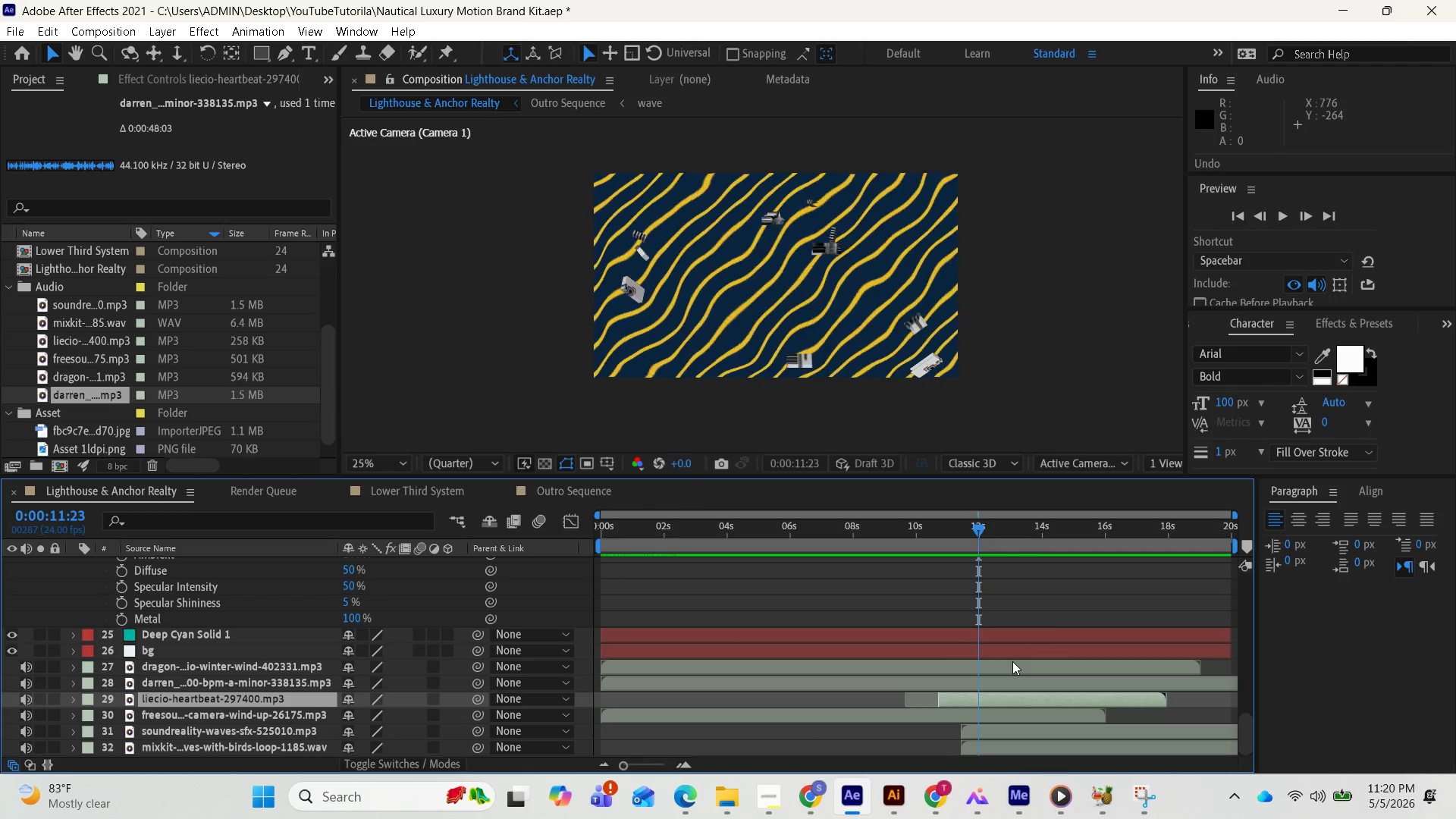 
key(Control+Z)
 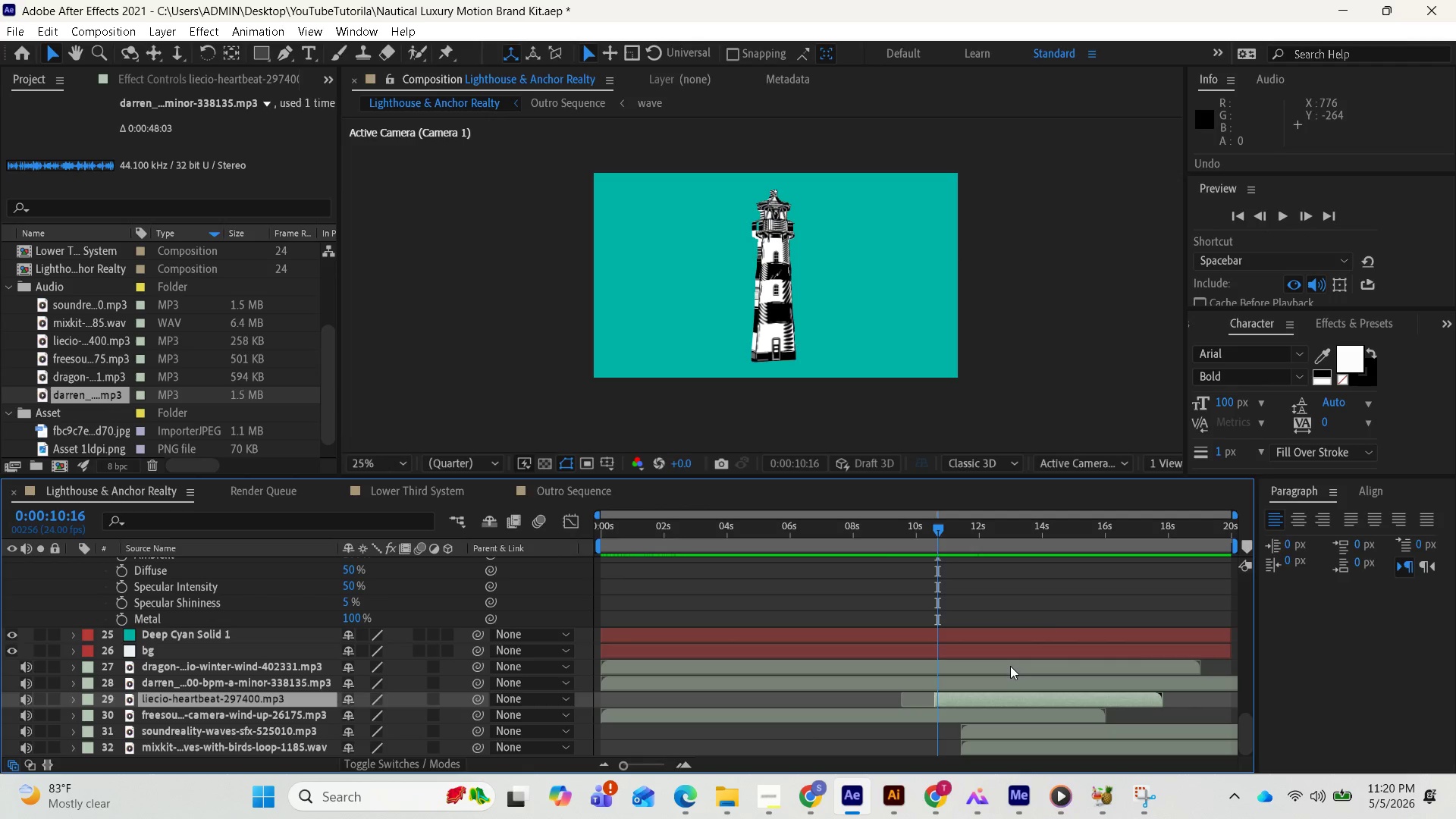 
key(Control+Z)
 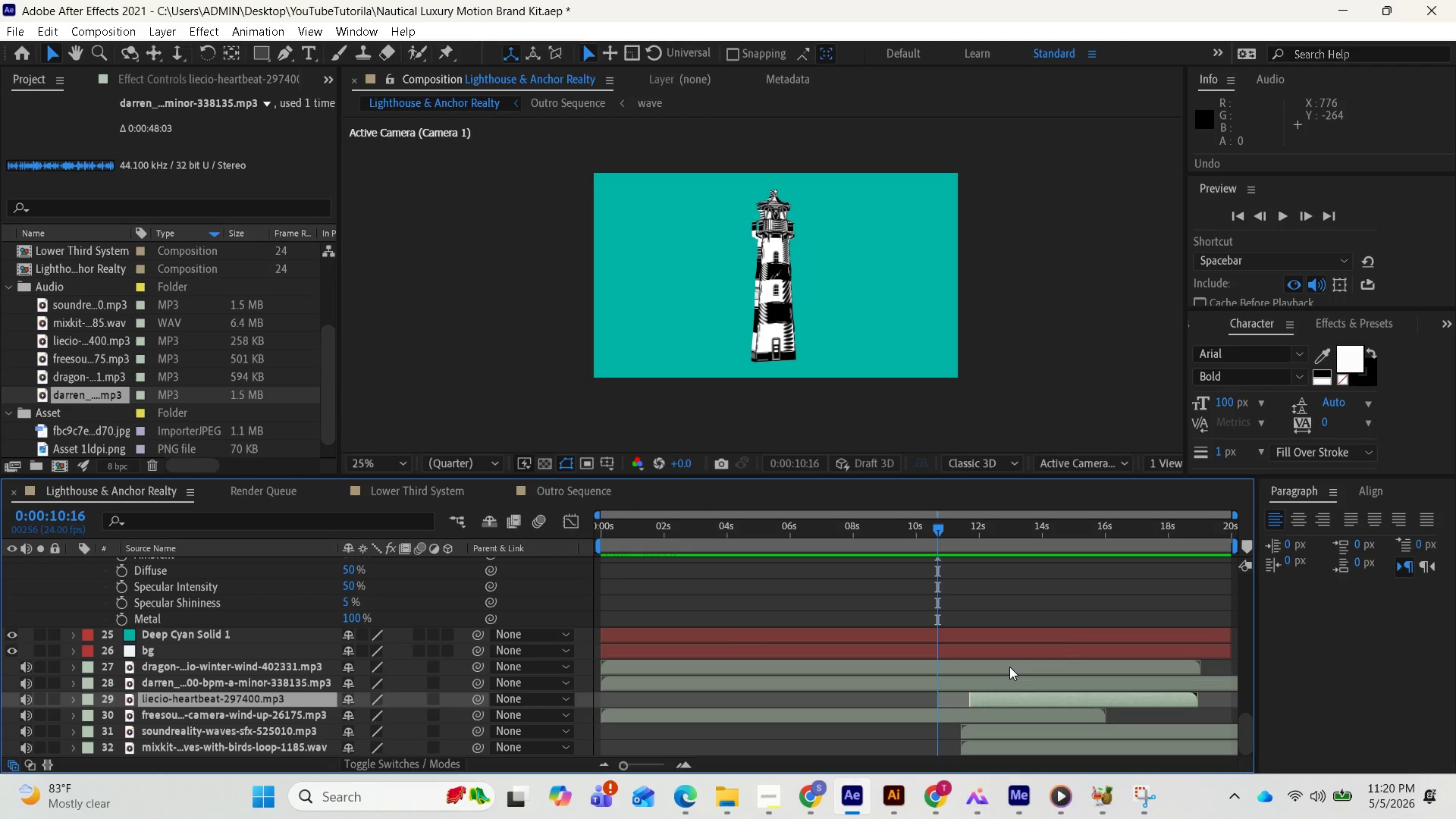 
key(Control+Z)
 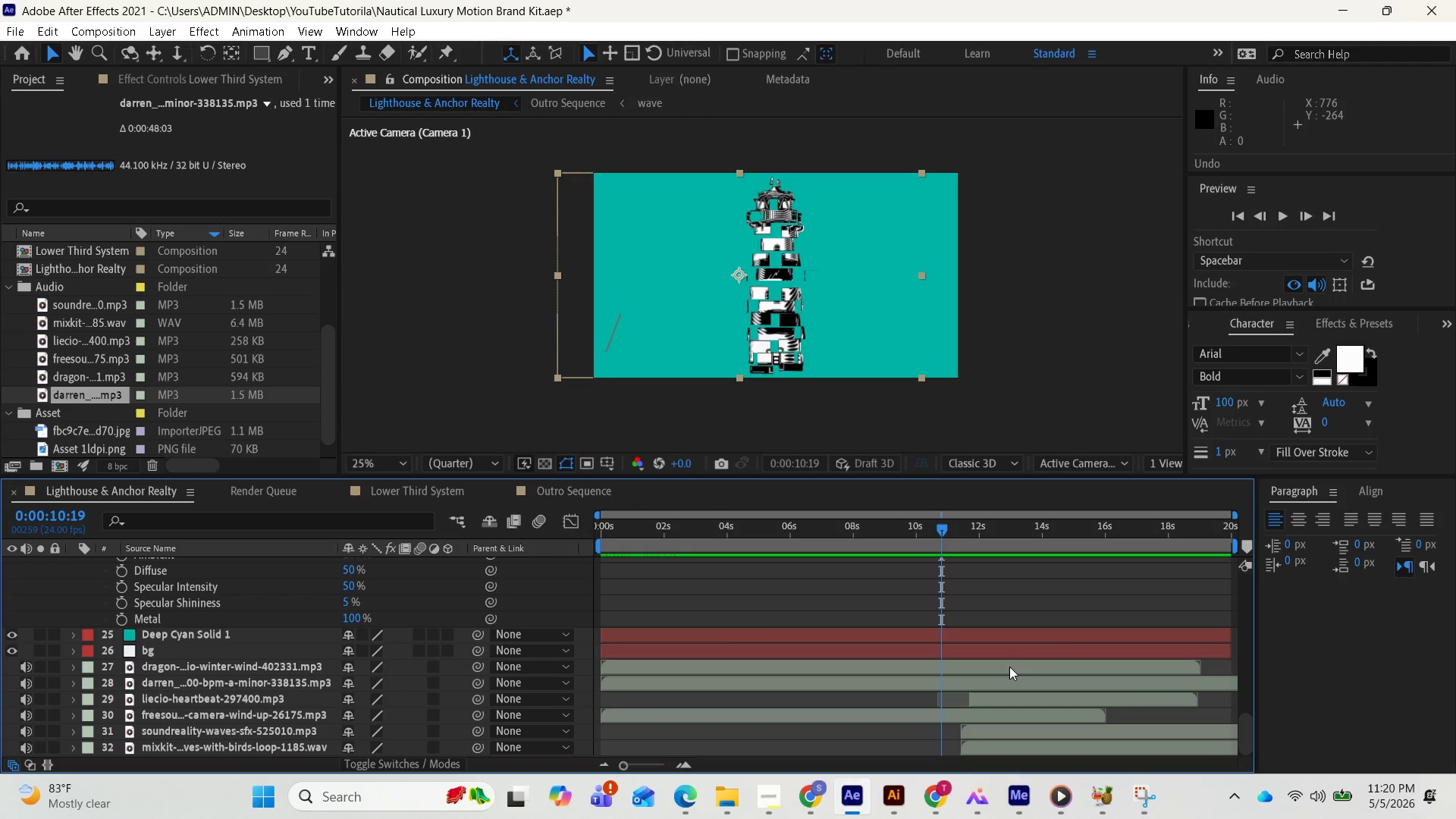 
key(Control+Z)
 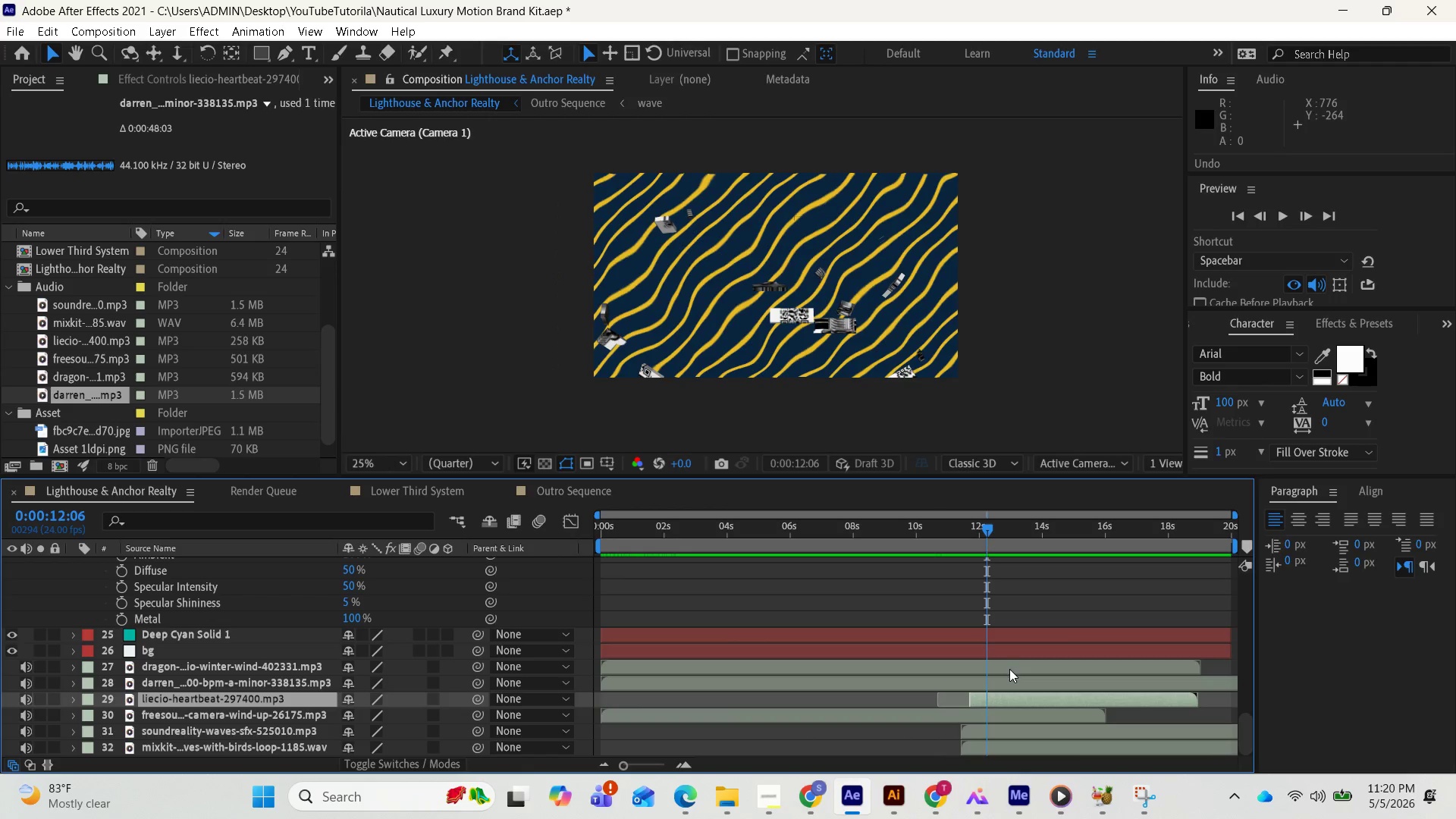 
key(Control+Z)
 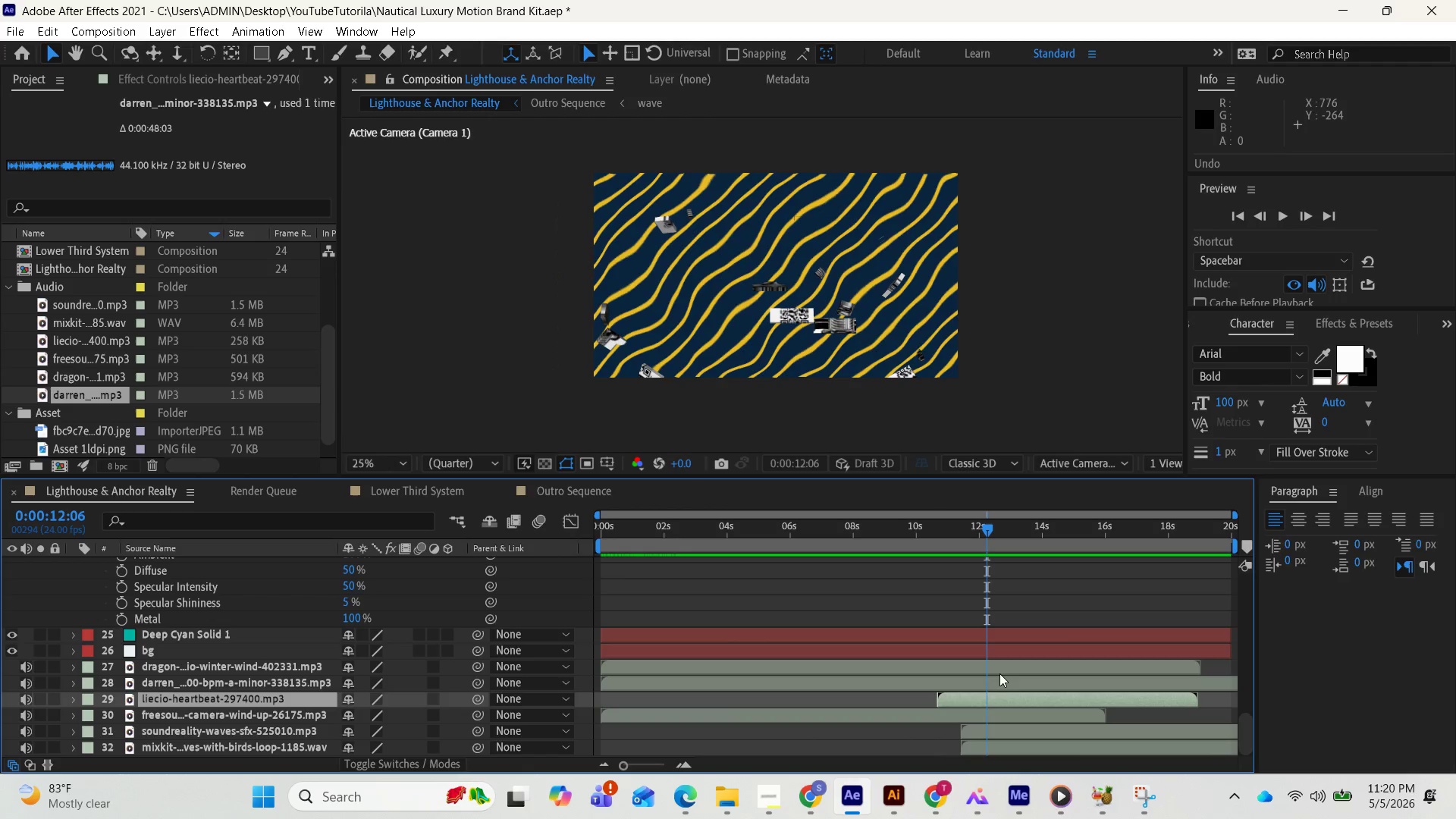 
scroll: coordinate [429, 742], scroll_direction: down, amount: 6.0
 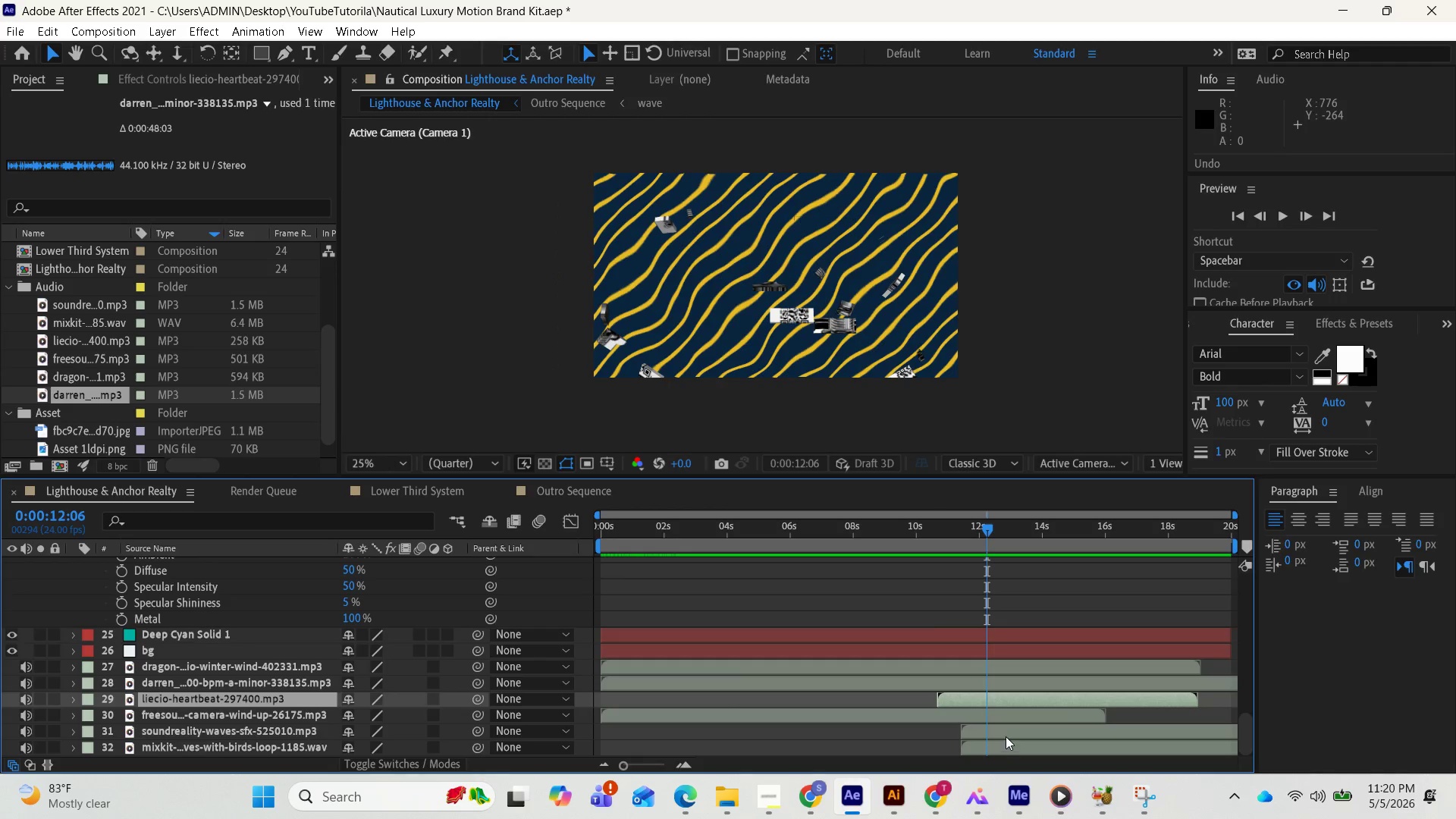 
left_click_drag(start_coordinate=[1019, 695], to_coordinate=[1081, 701])
 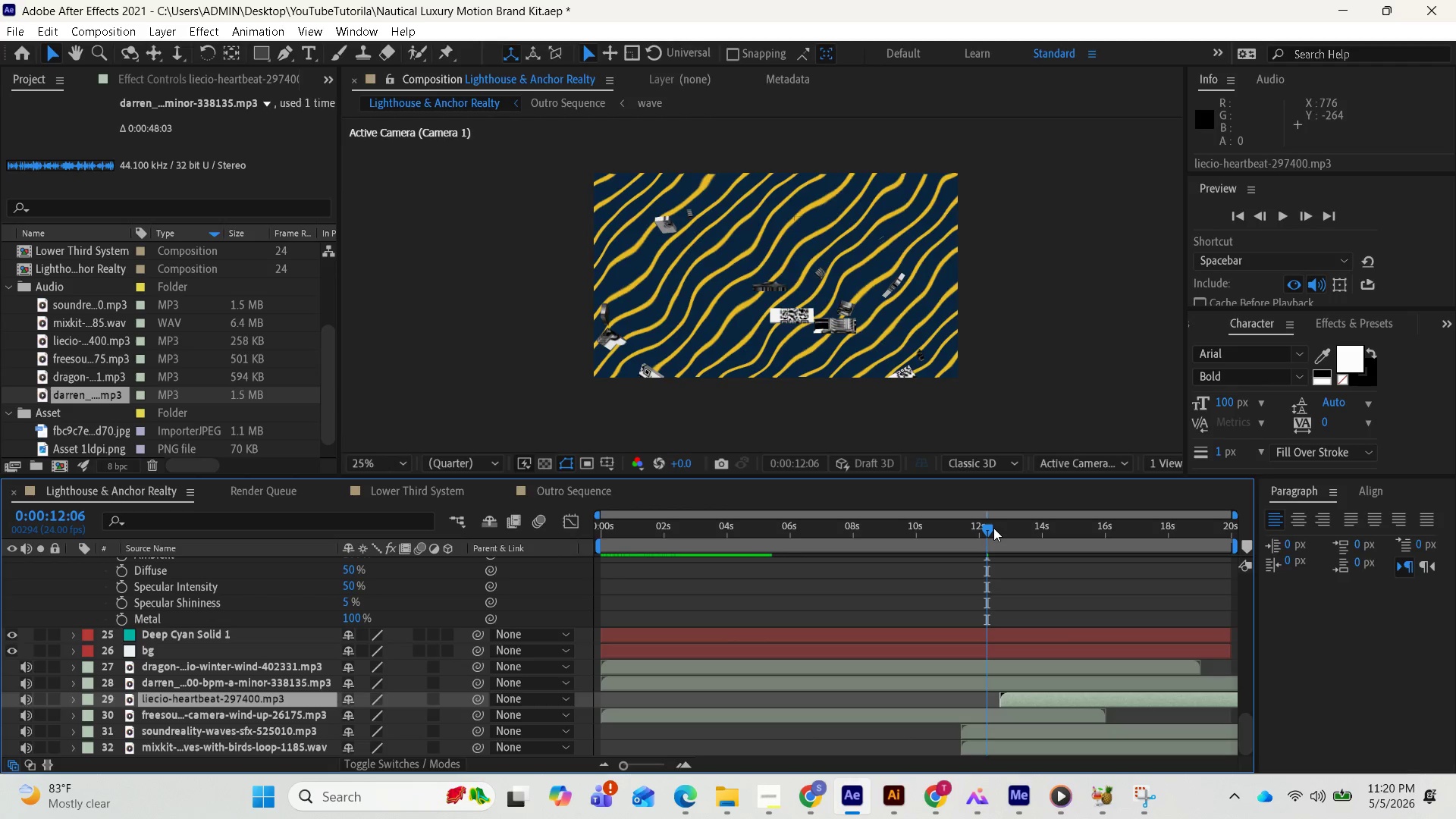 
scroll: coordinate [1007, 734], scroll_direction: down, amount: 3.0
 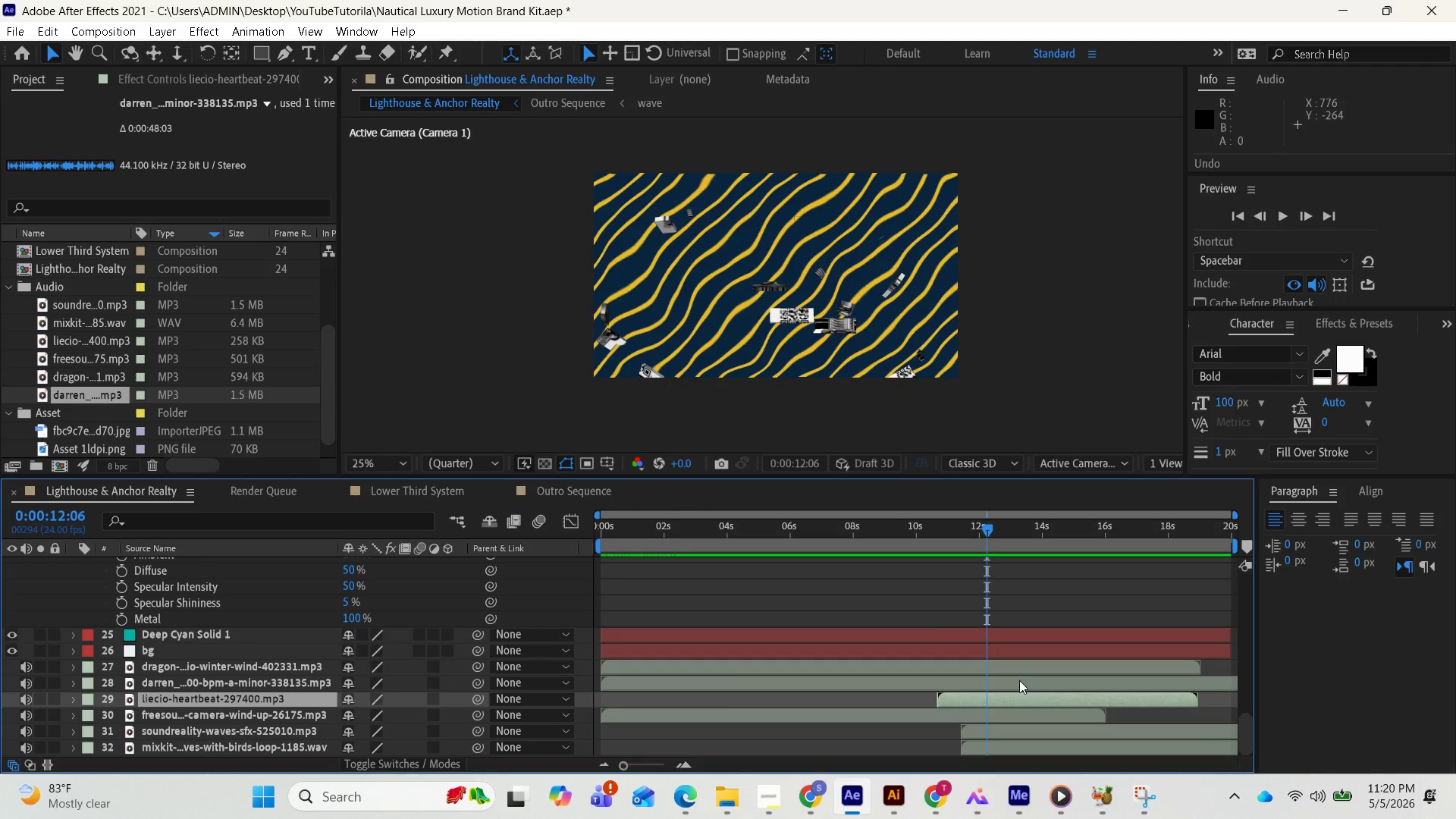 
left_click_drag(start_coordinate=[991, 528], to_coordinate=[938, 531])
 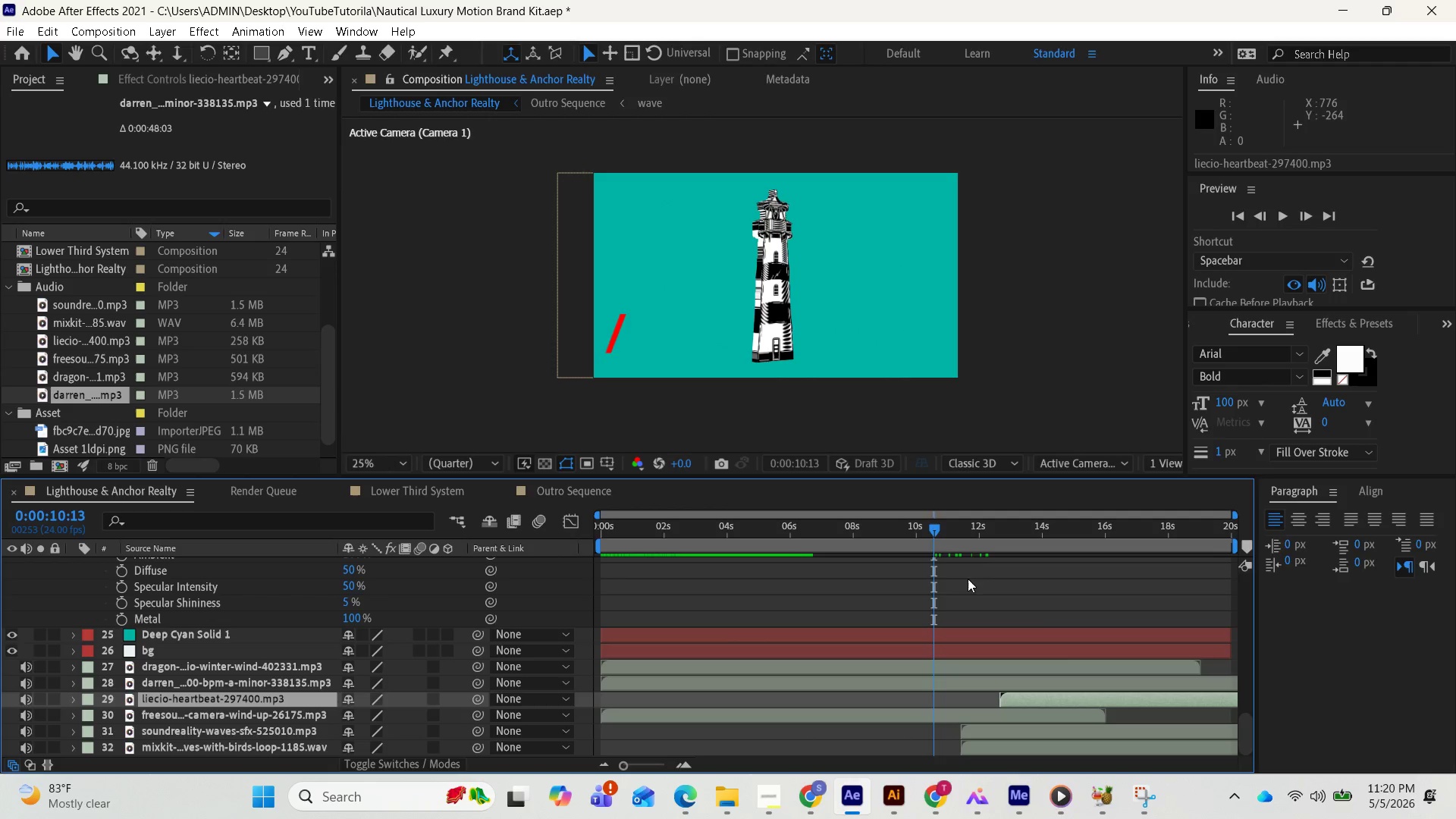 
key(Space)
 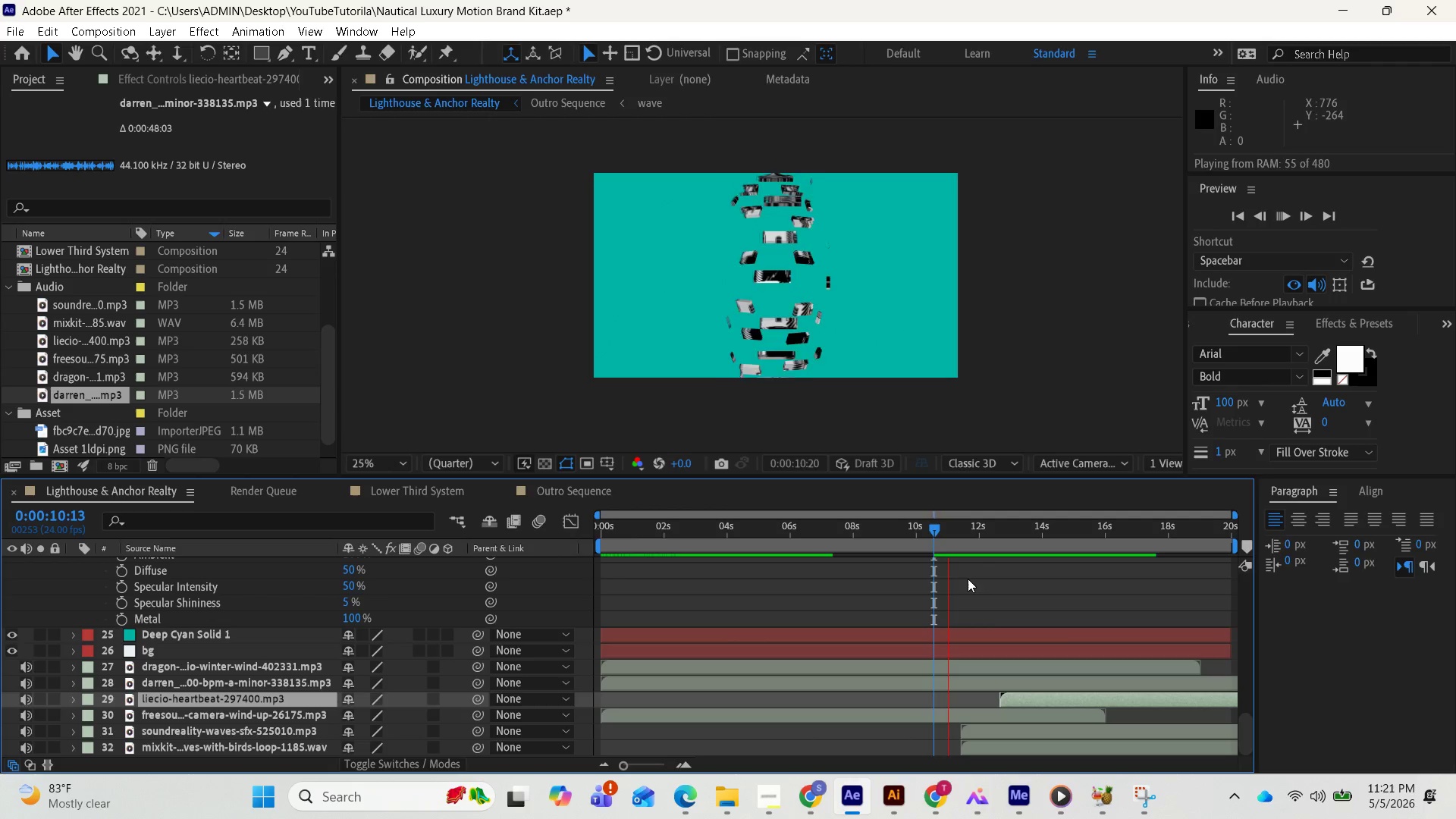 
key(Space)
 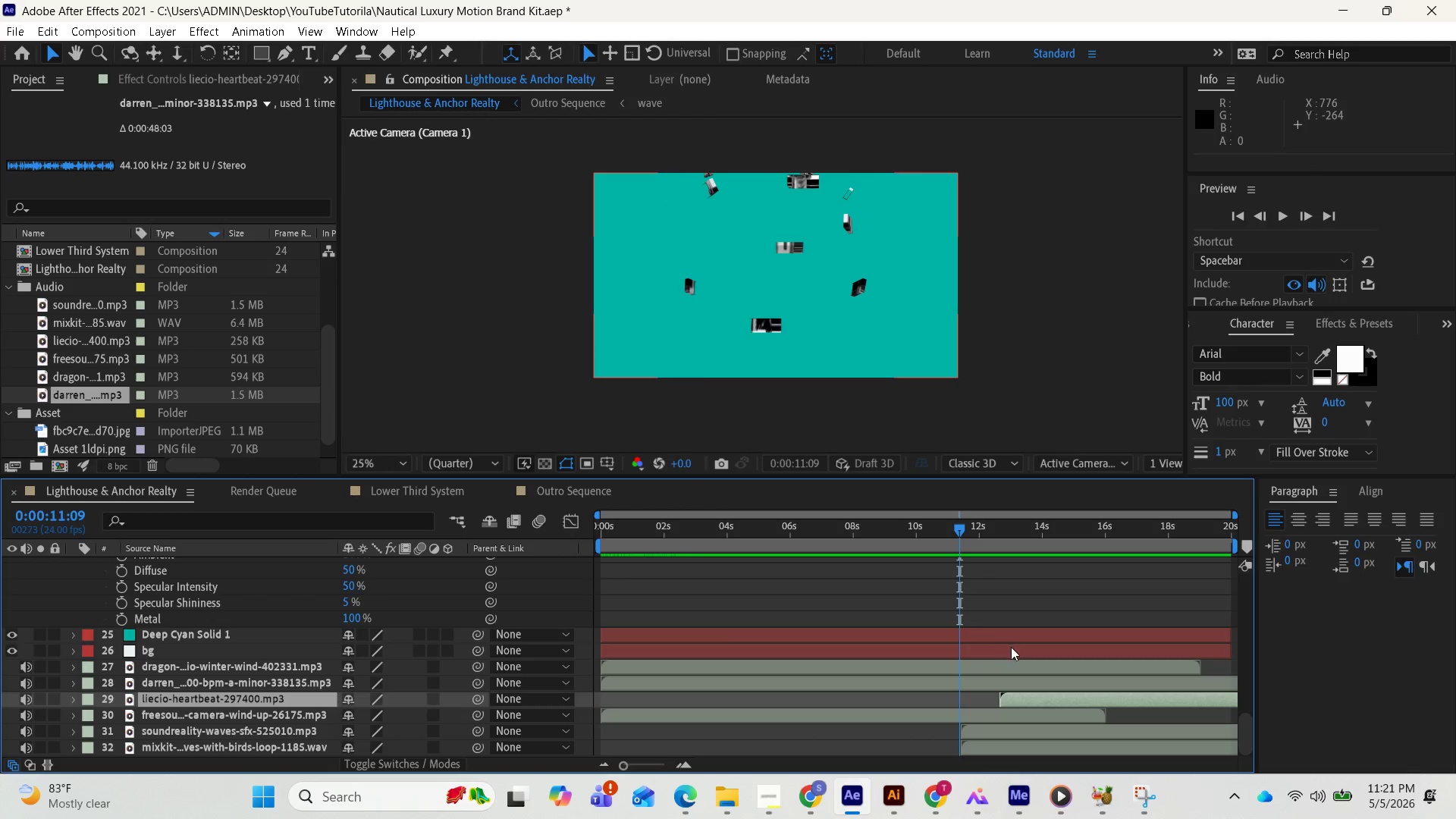 
key(Control+Z)
 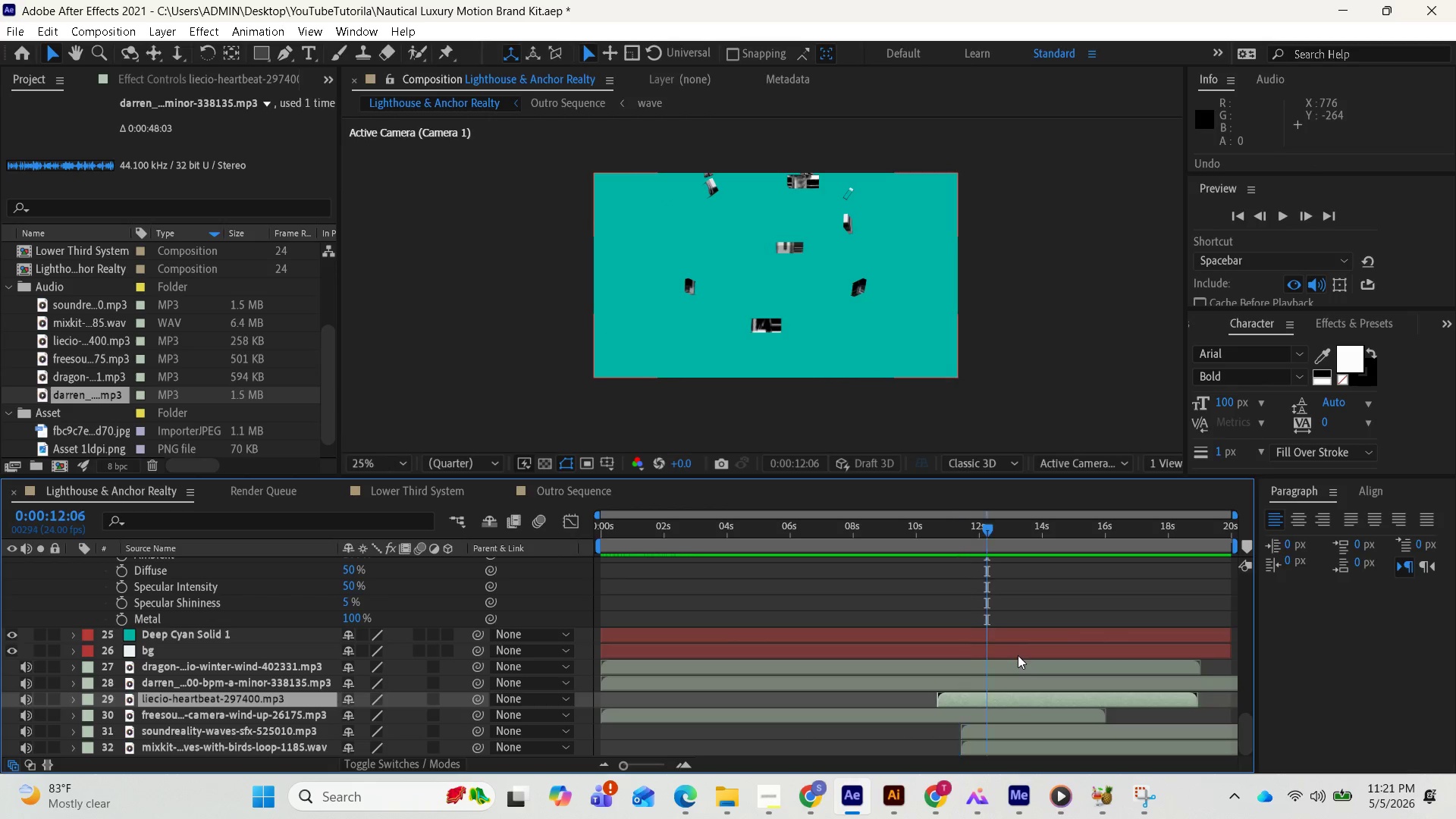 
key(Control+Z)
 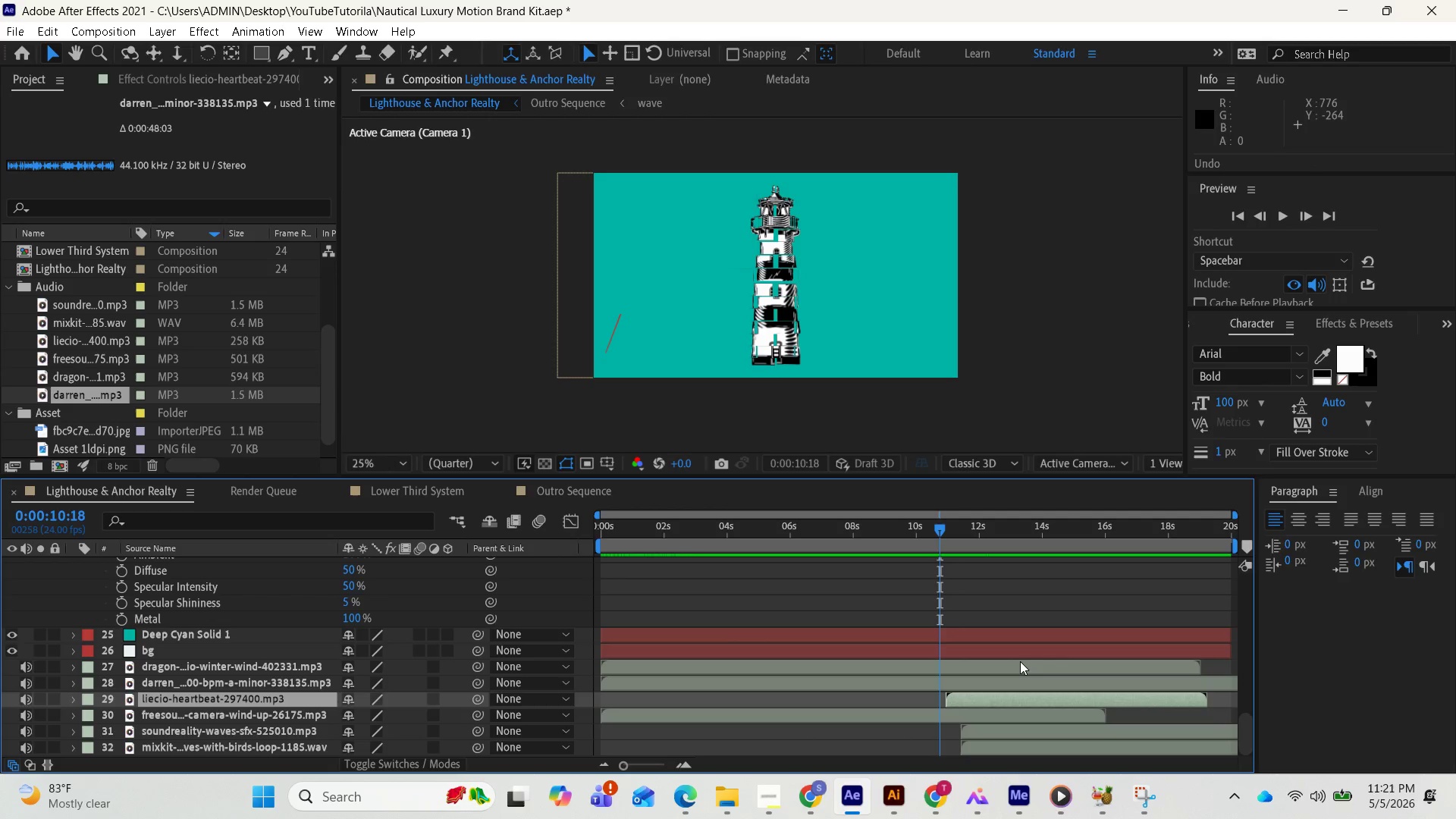 
key(Control+Z)
 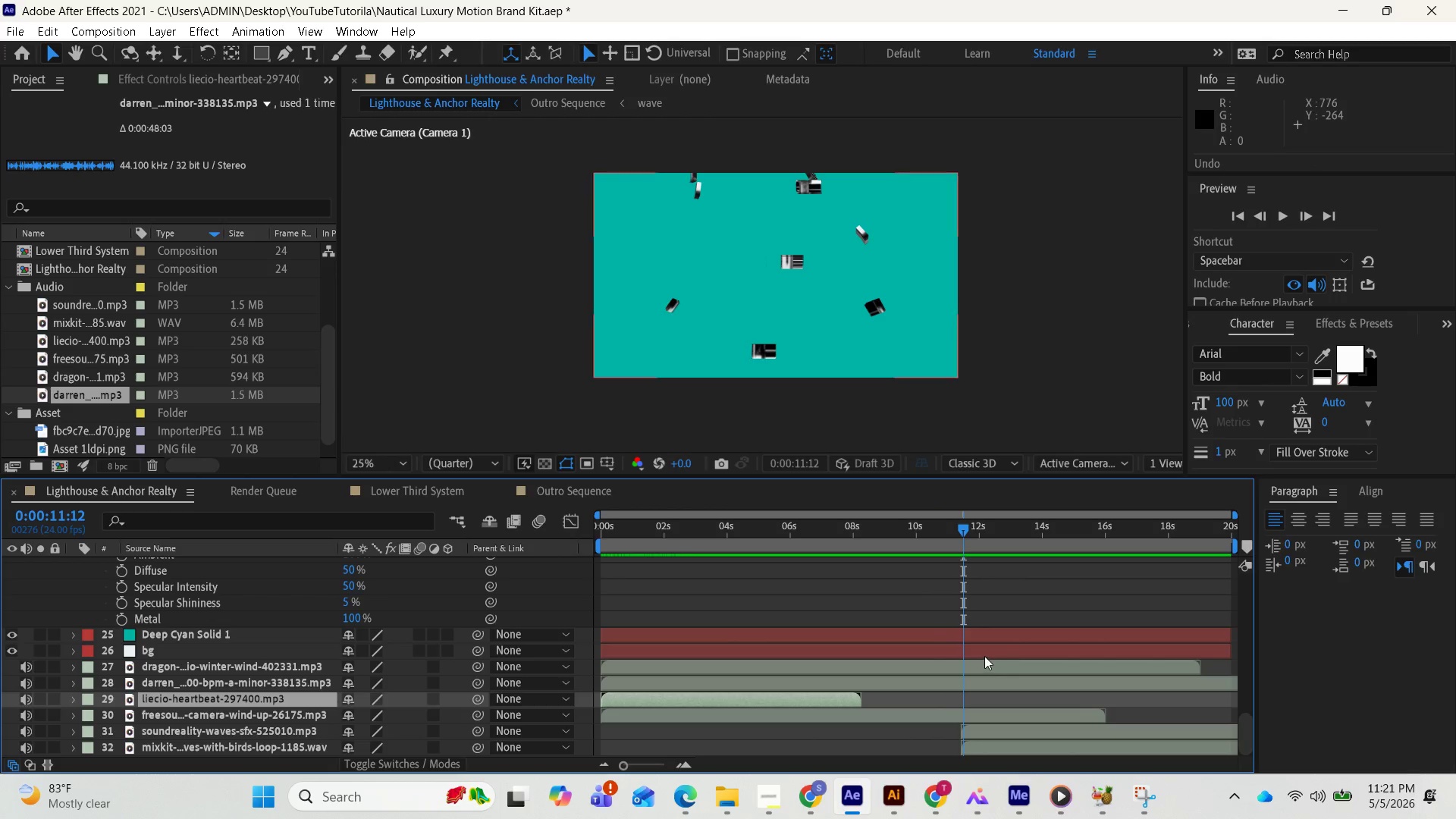 
scroll: coordinate [974, 669], scroll_direction: up, amount: 2.0
 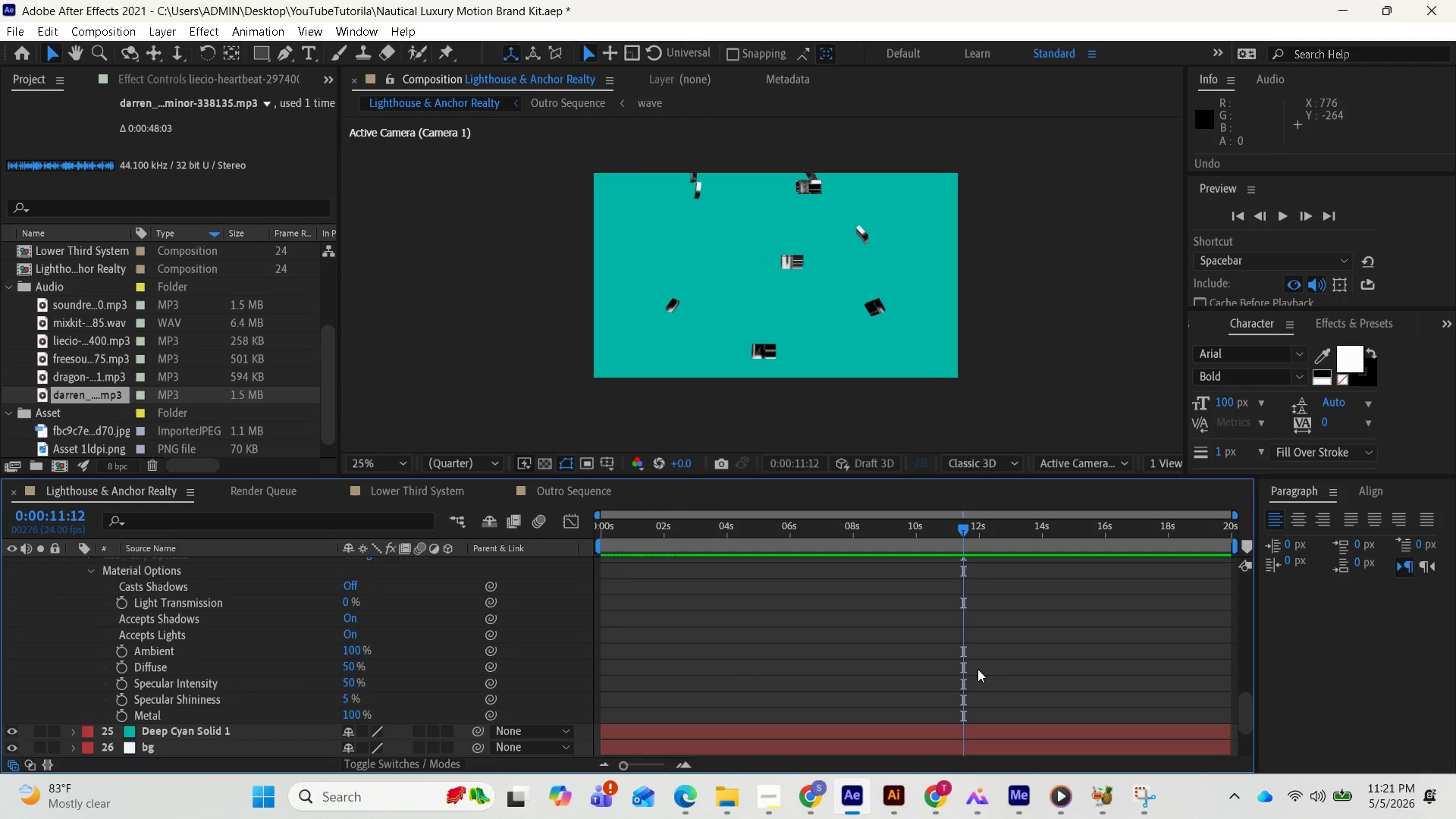 
left_click_drag(start_coordinate=[965, 525], to_coordinate=[940, 514])
 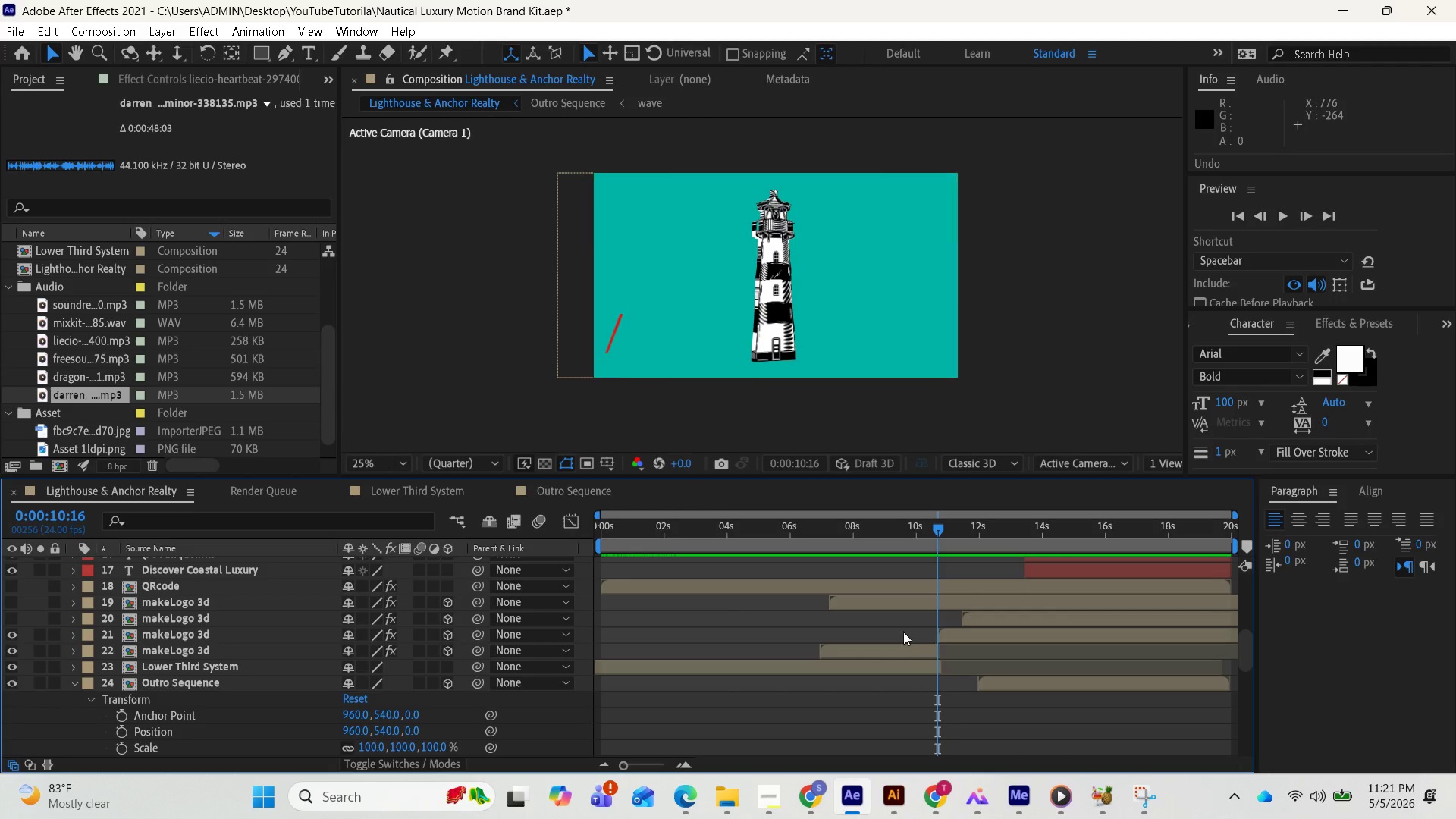 
scroll: coordinate [984, 674], scroll_direction: up, amount: 6.0
 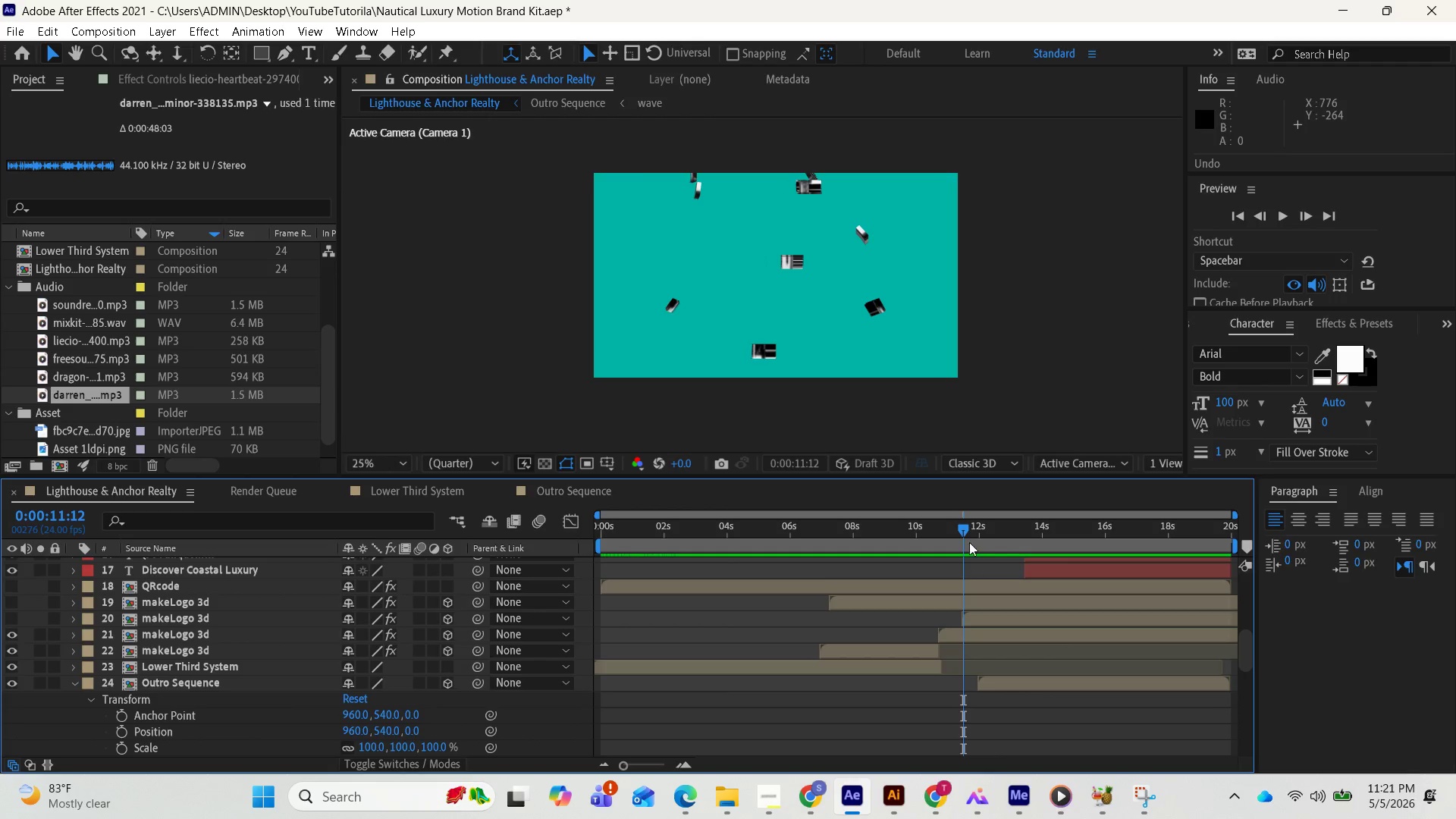 
scroll: coordinate [819, 717], scroll_direction: down, amount: 9.0
 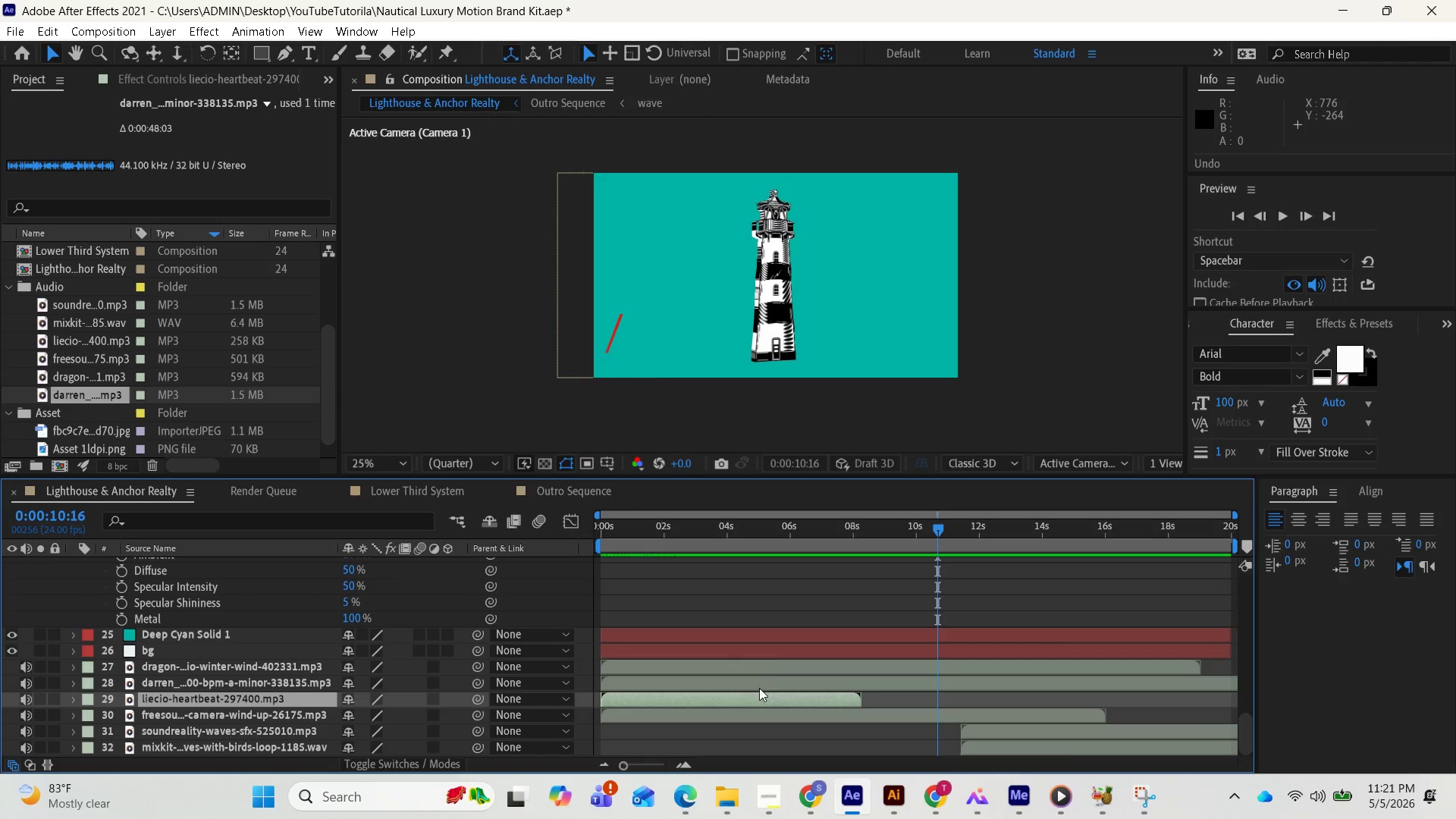 
wait(5.53)
 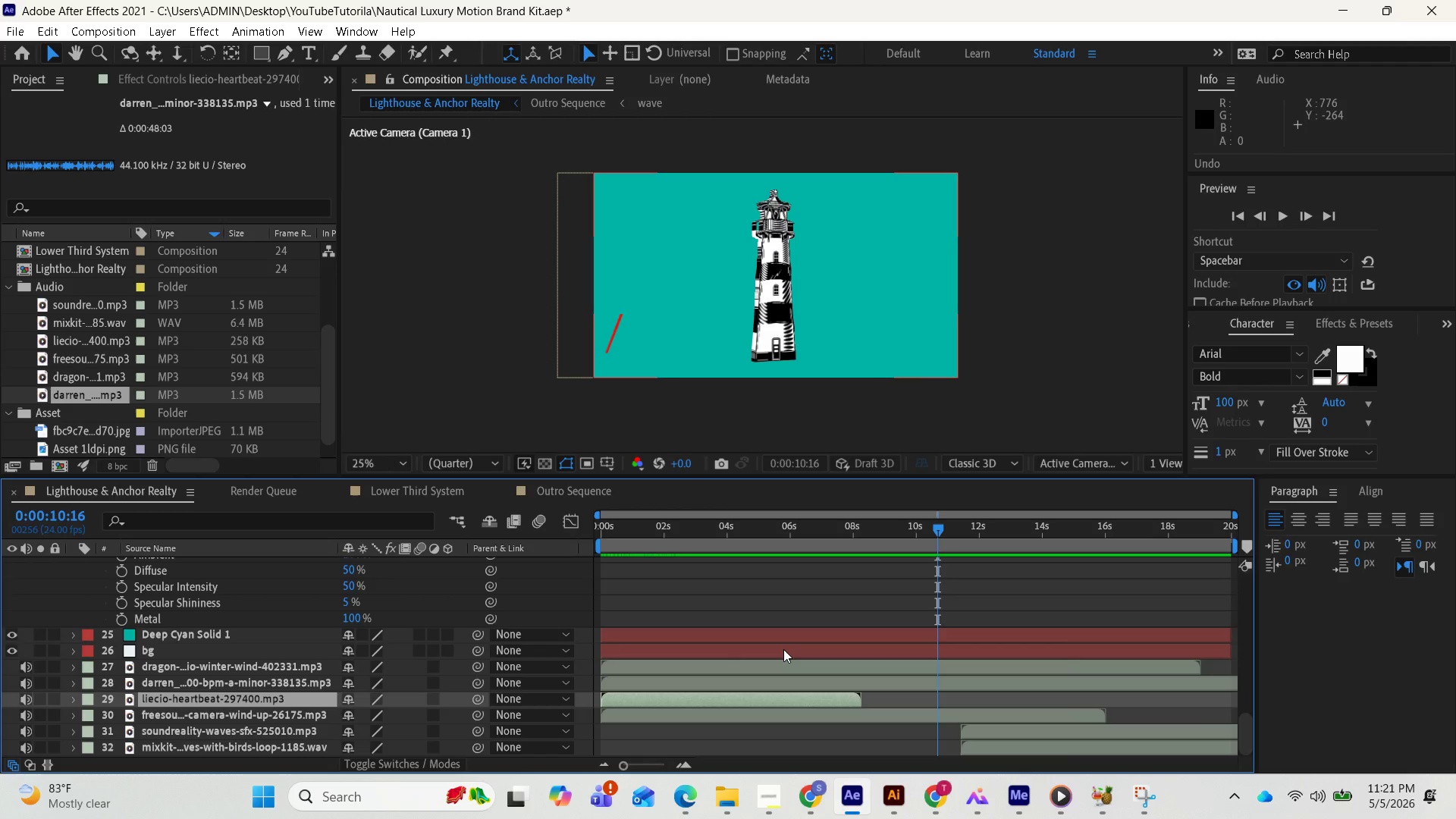 
key(Control+Z)
 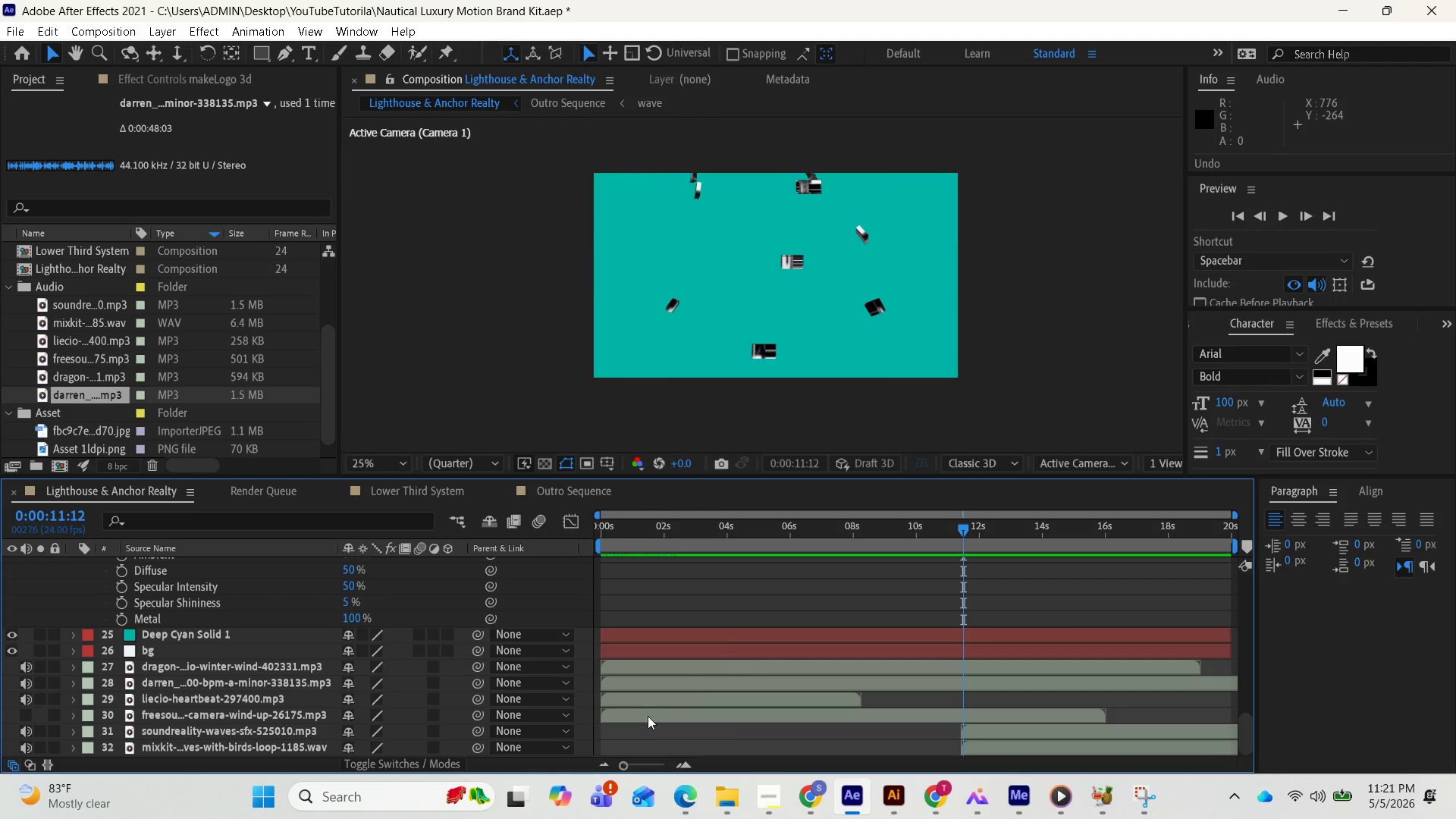 
left_click([645, 714])
 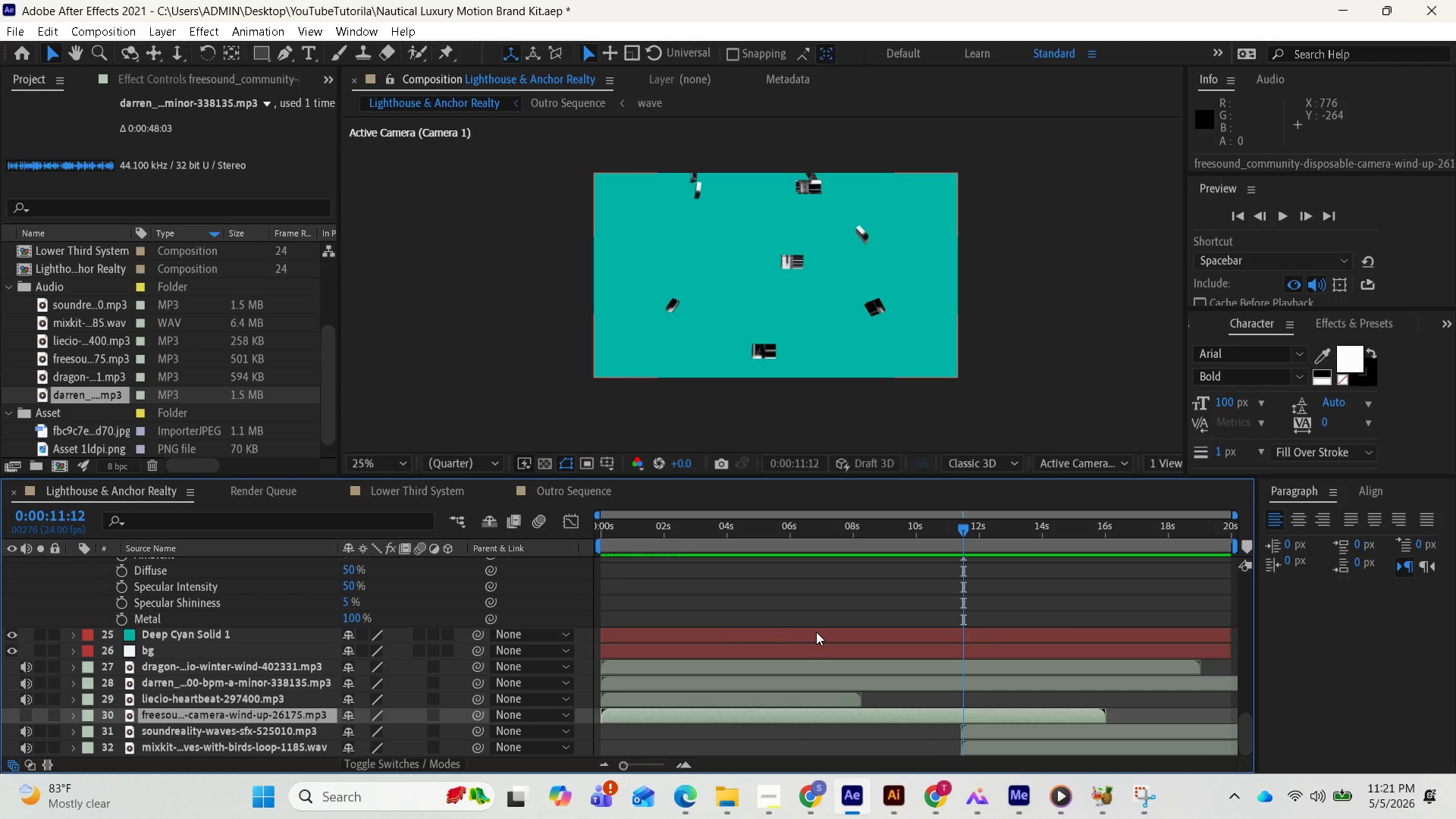 
left_click_drag(start_coordinate=[941, 712], to_coordinate=[935, 717])
 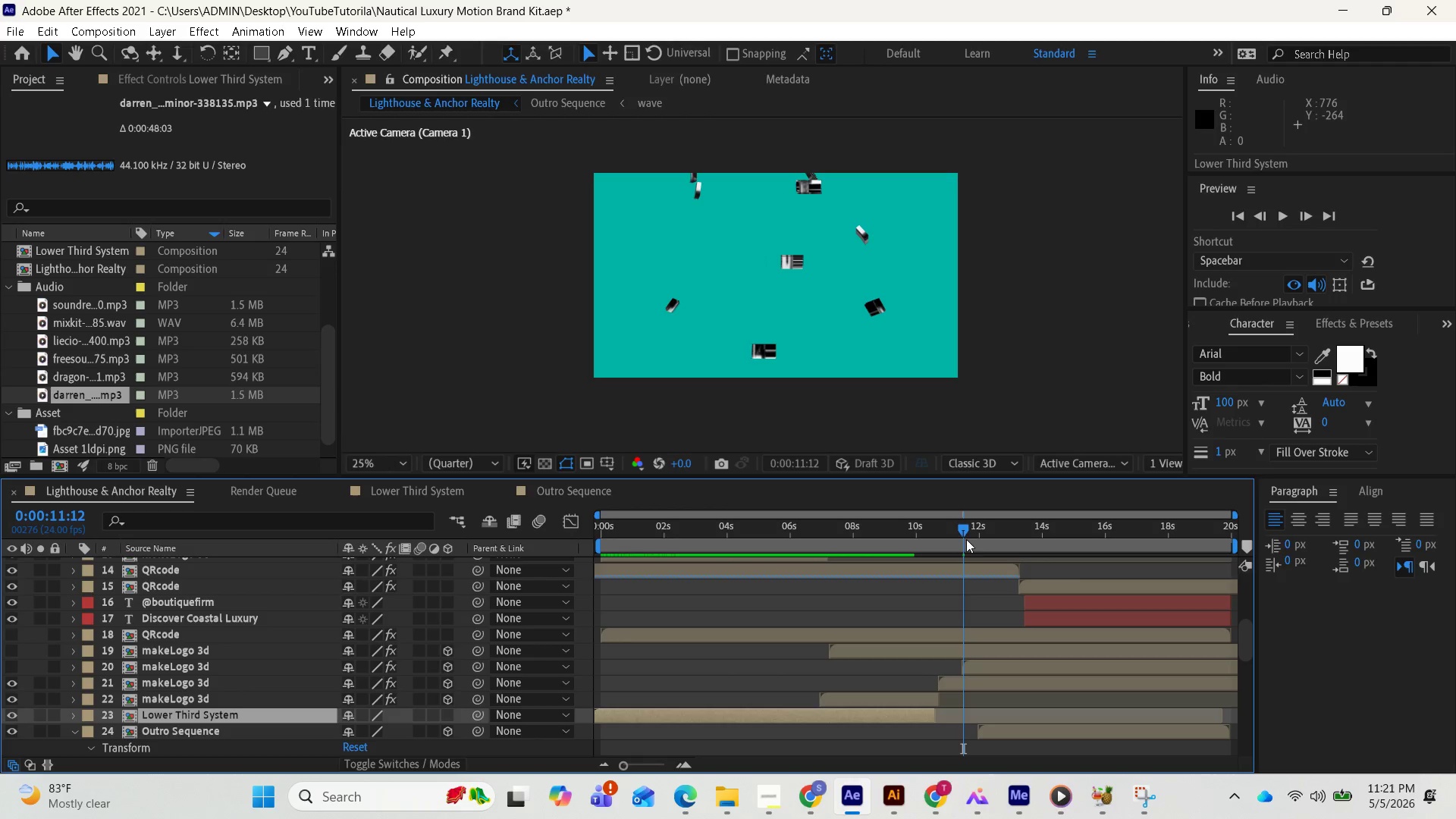 
scroll: coordinate [893, 686], scroll_direction: up, amount: 9.0
 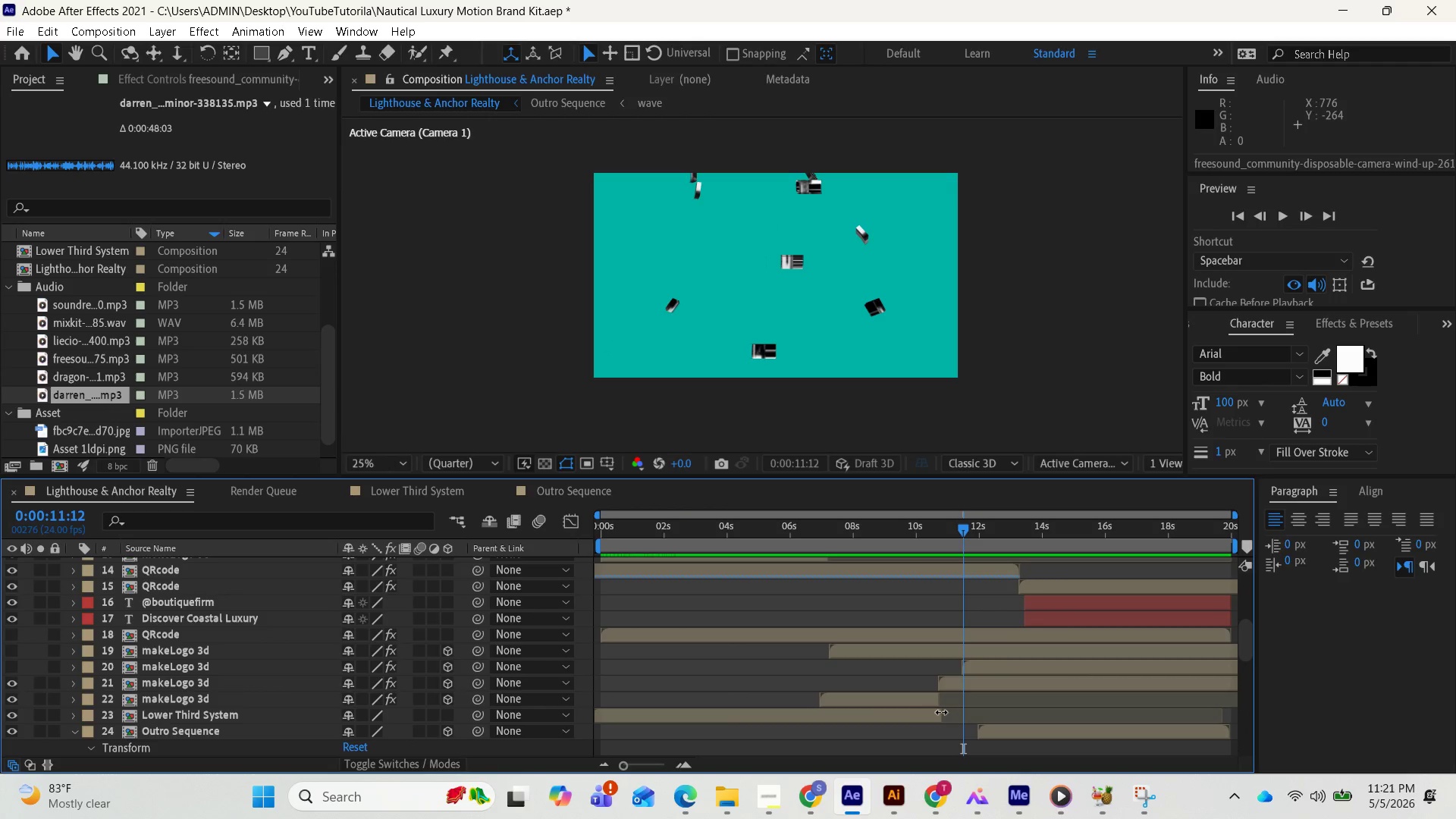 
left_click_drag(start_coordinate=[964, 532], to_coordinate=[940, 530])
 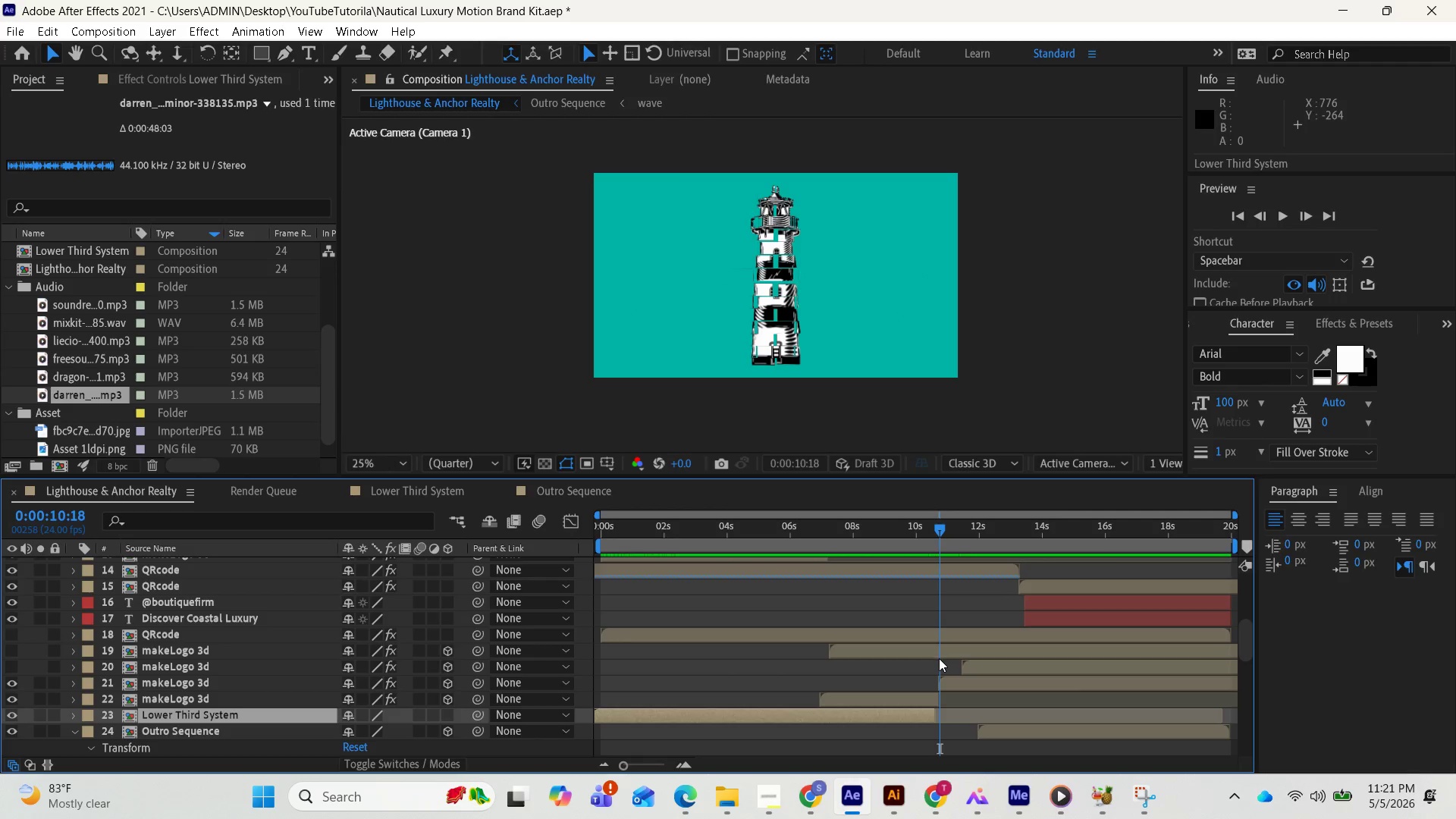 
left_click([27, 714])
 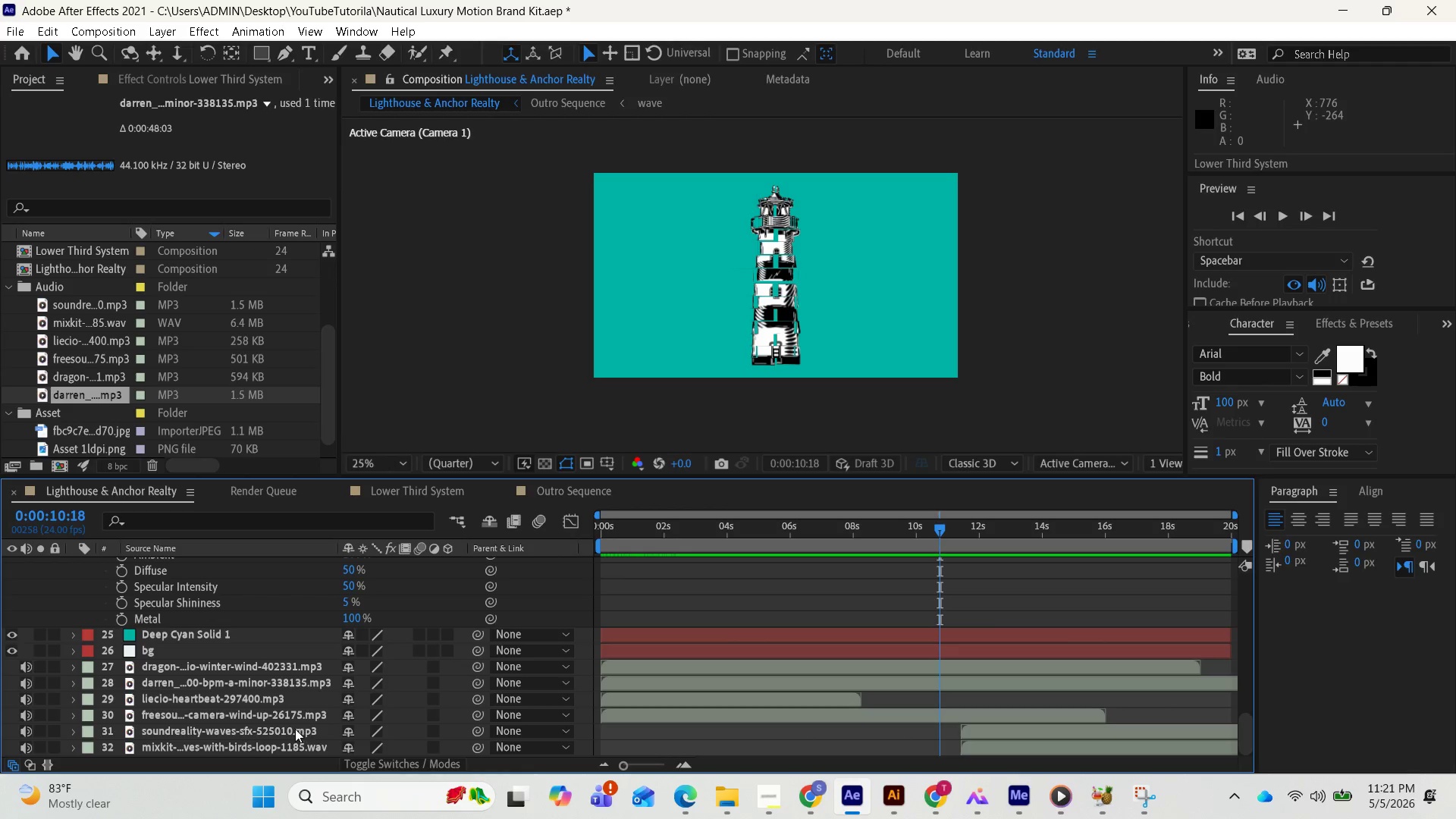 
scroll: coordinate [925, 722], scroll_direction: down, amount: 10.0
 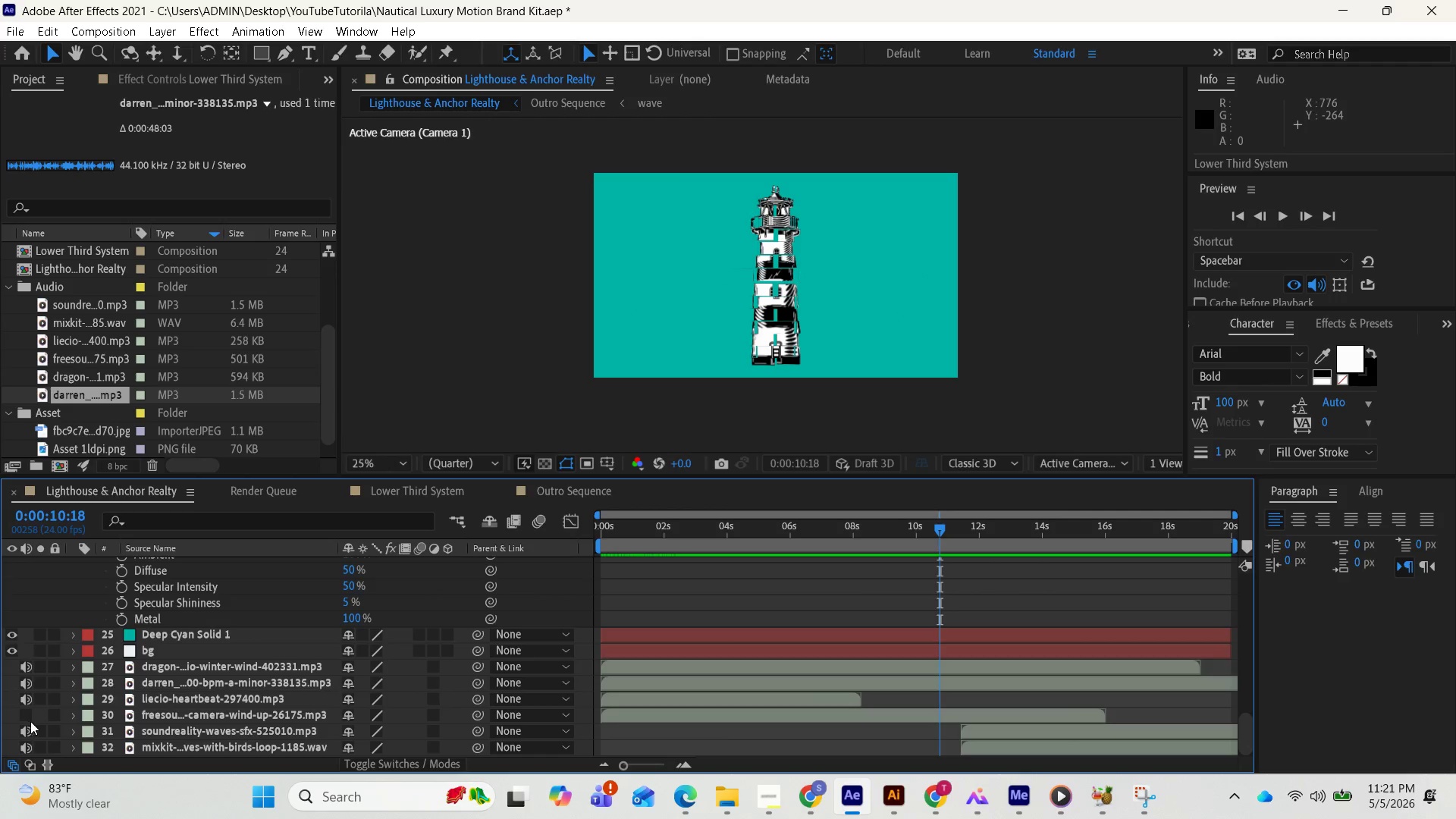 
left_click([280, 717])
 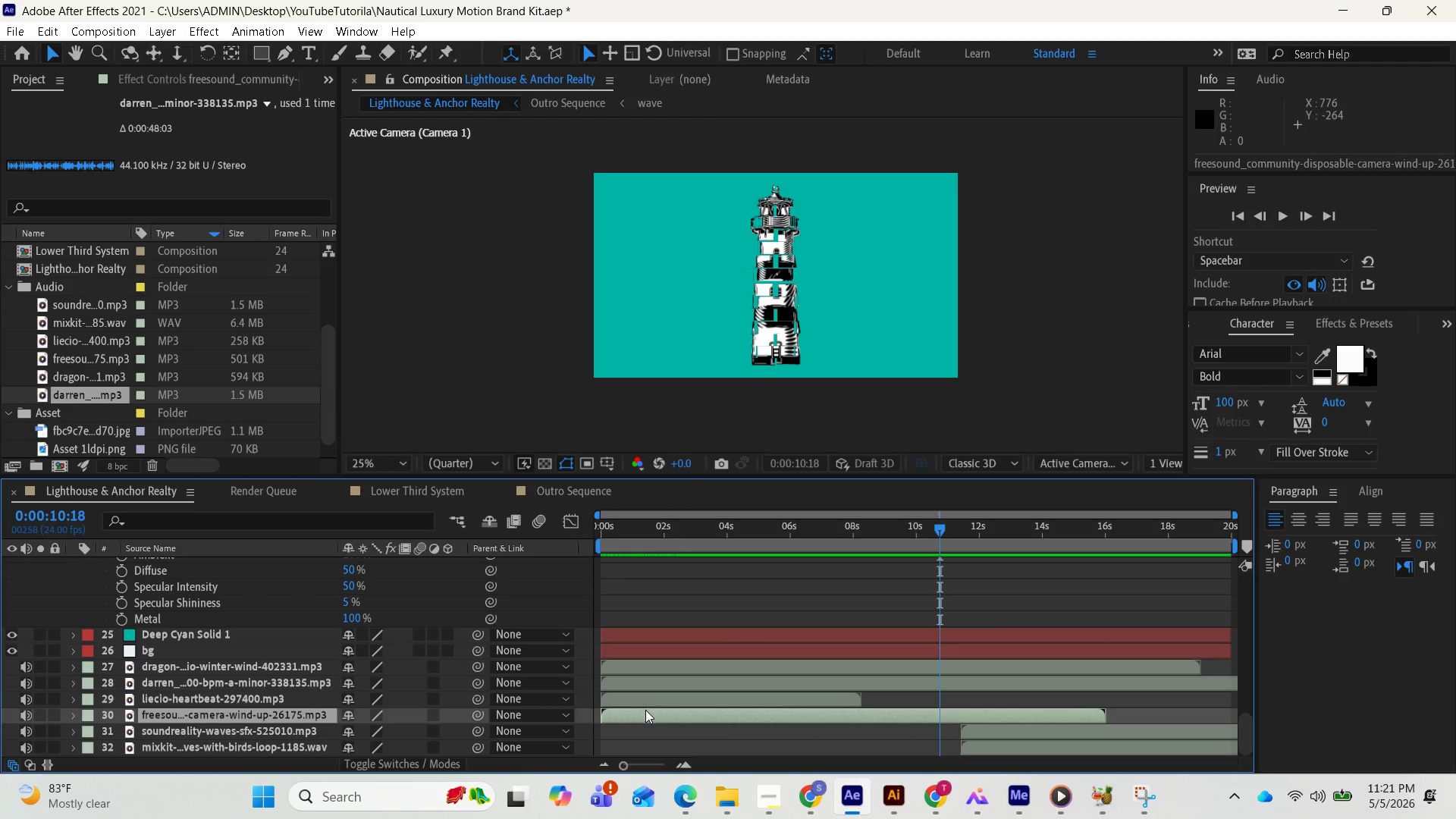 
left_click_drag(start_coordinate=[645, 711], to_coordinate=[946, 712])
 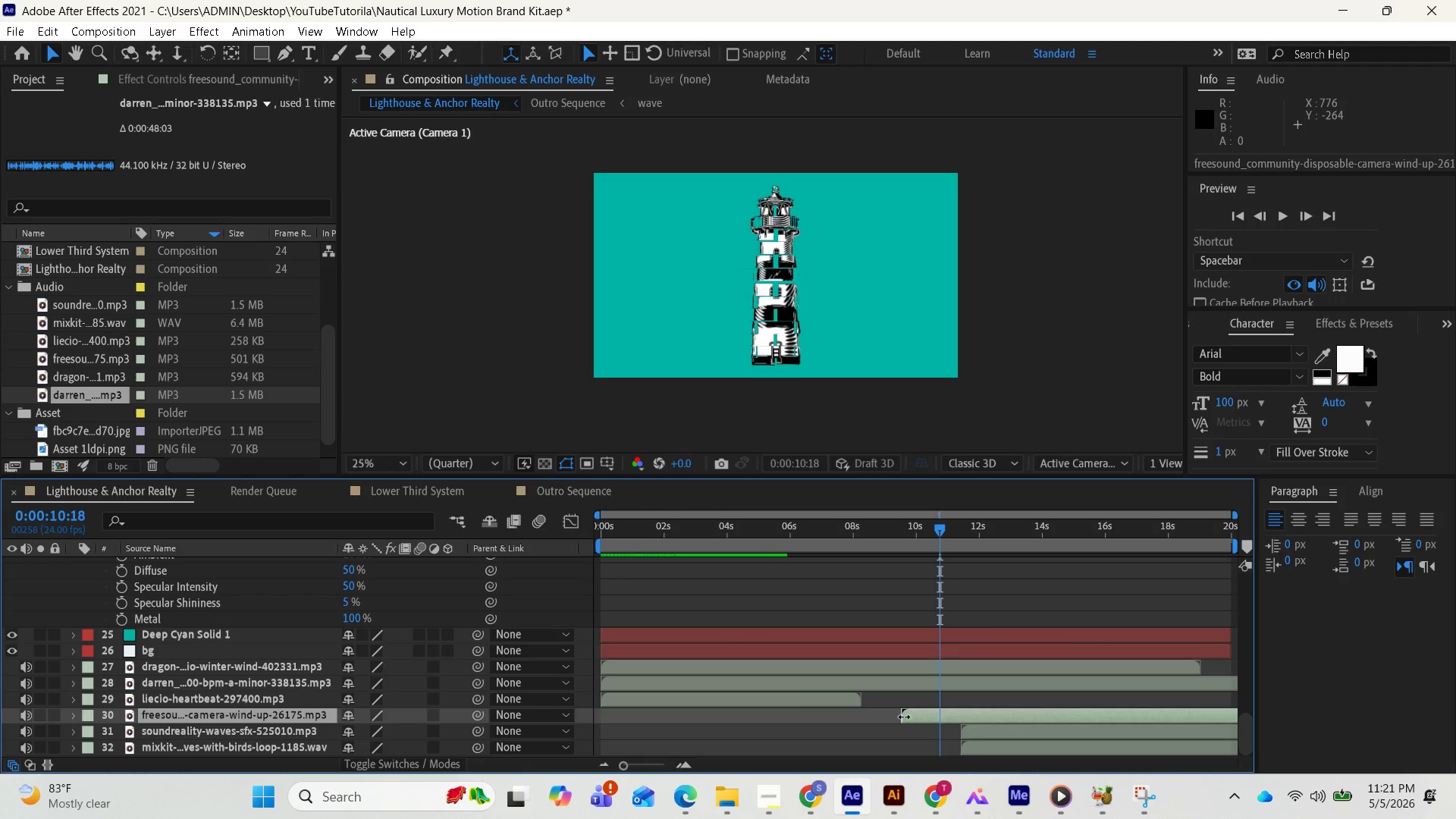 
left_click_drag(start_coordinate=[904, 716], to_coordinate=[943, 717])
 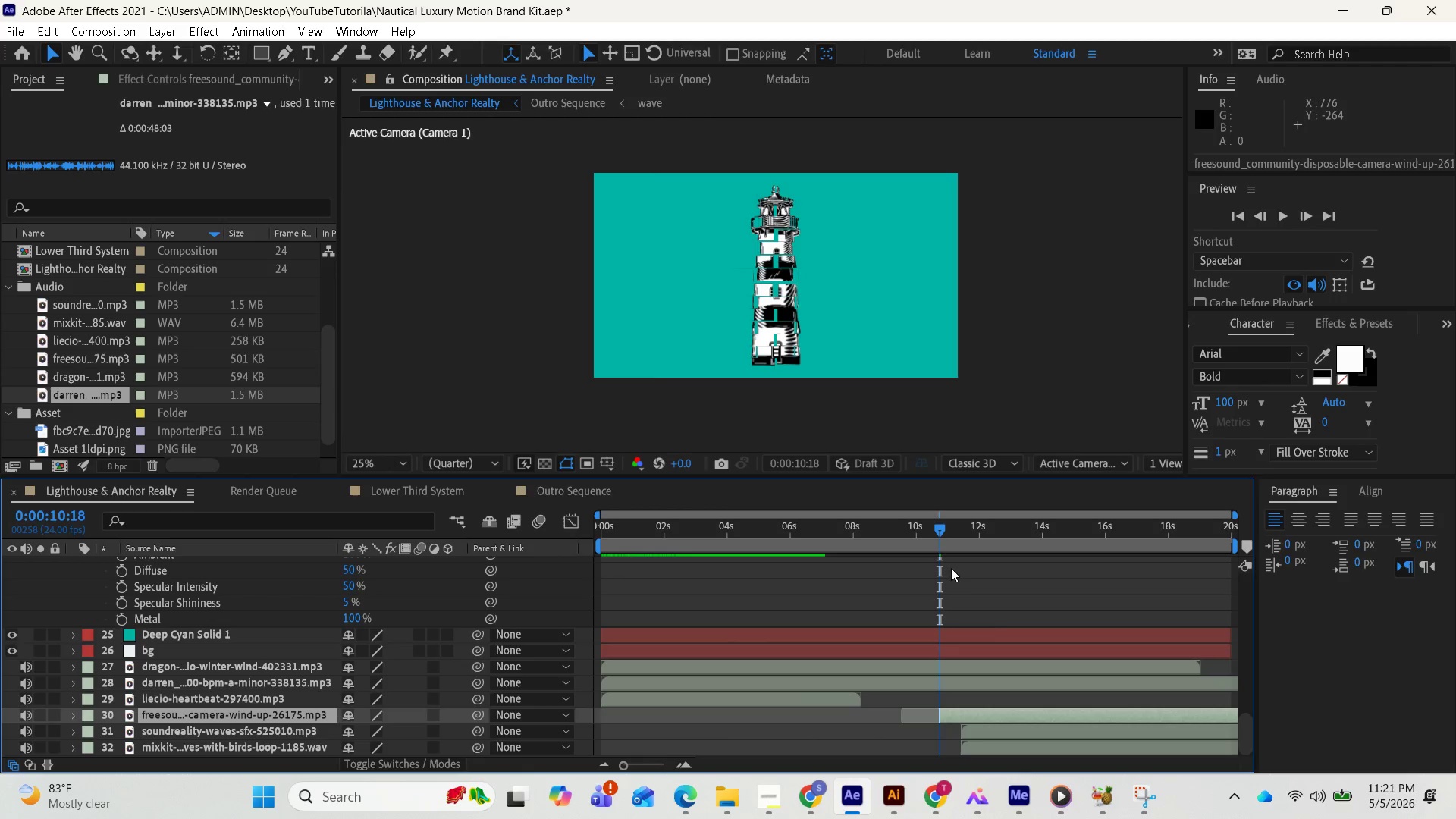 
key(Space)
 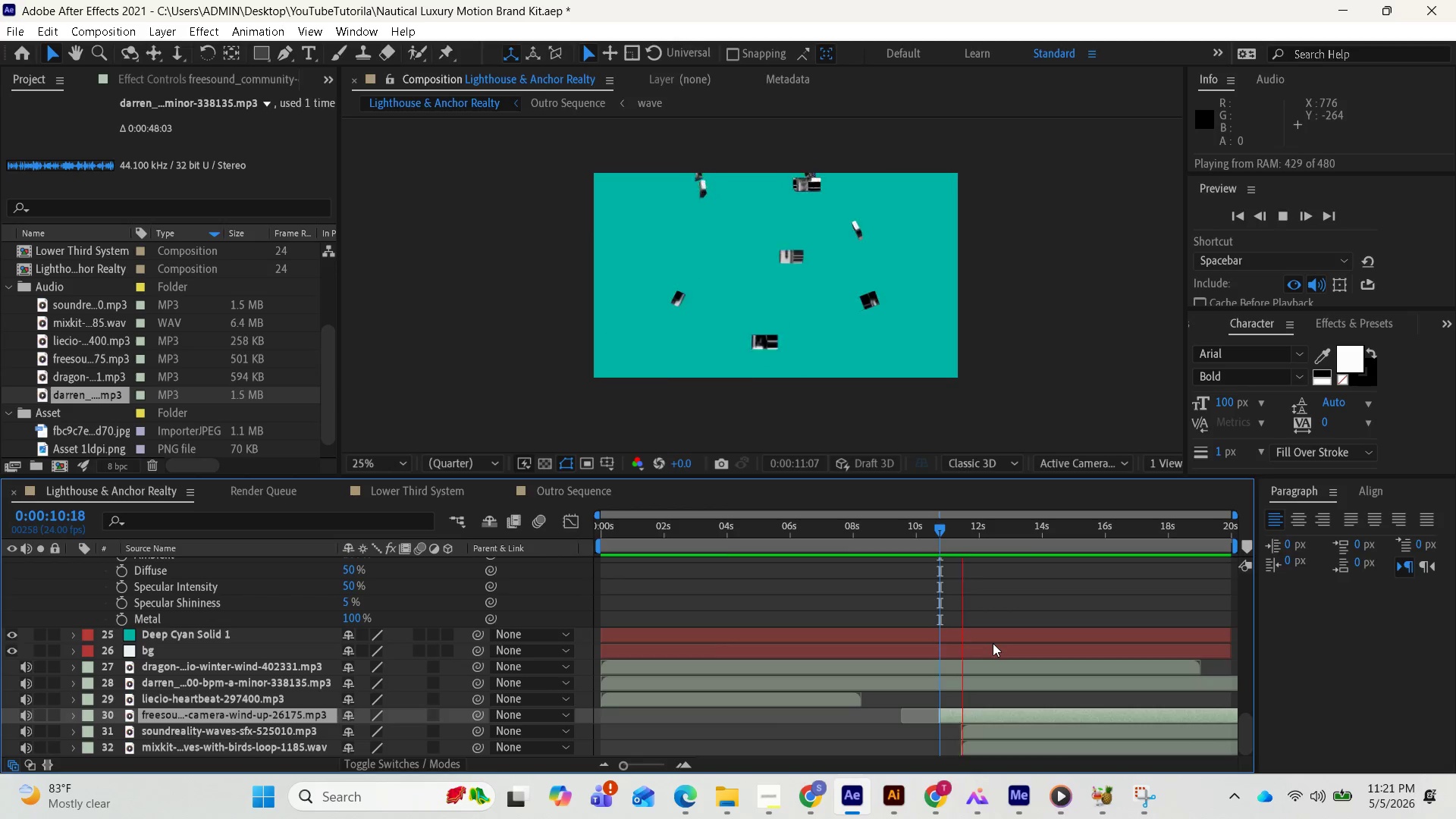 
key(Space)
 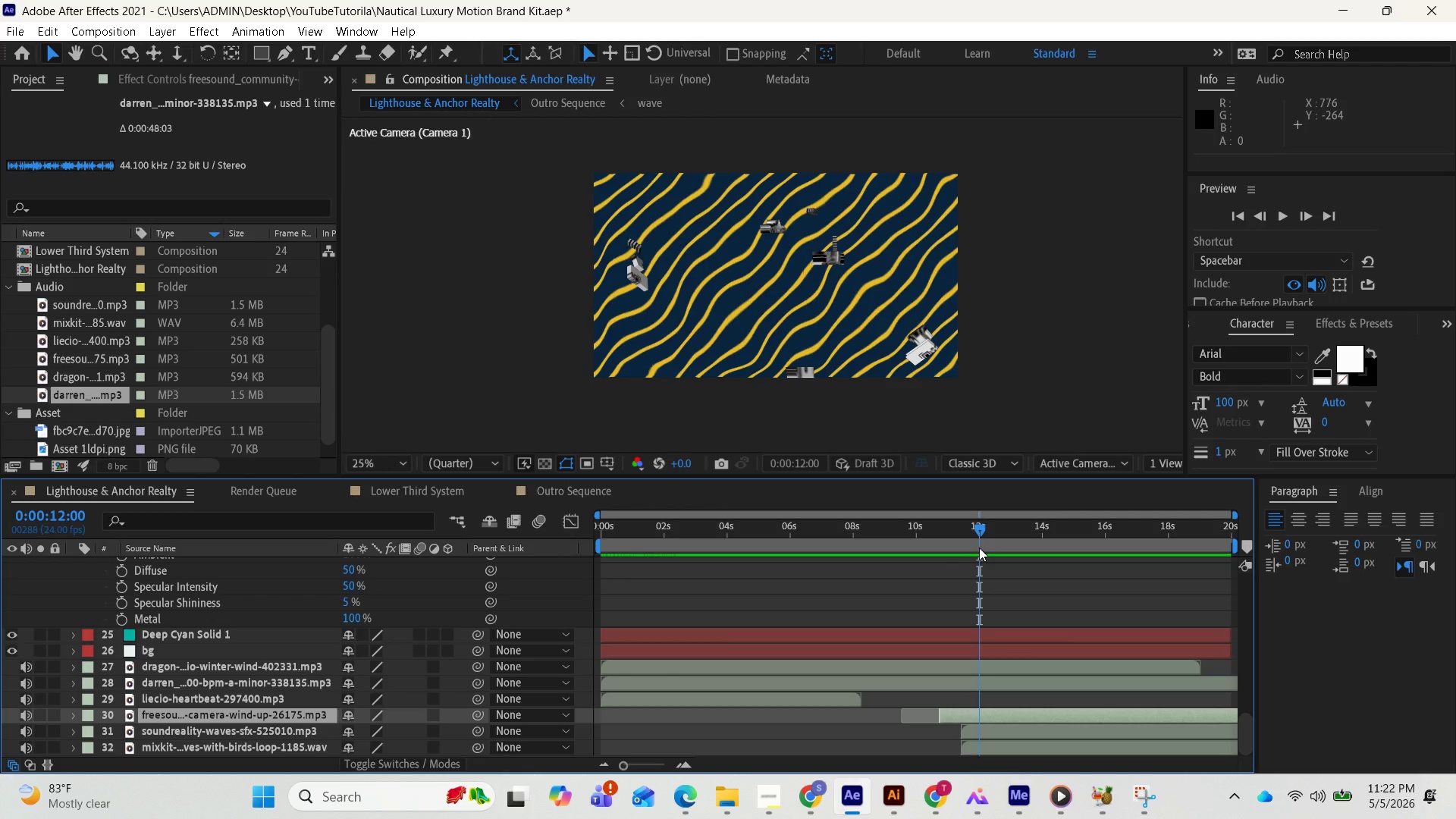 
left_click_drag(start_coordinate=[978, 532], to_coordinate=[923, 536])
 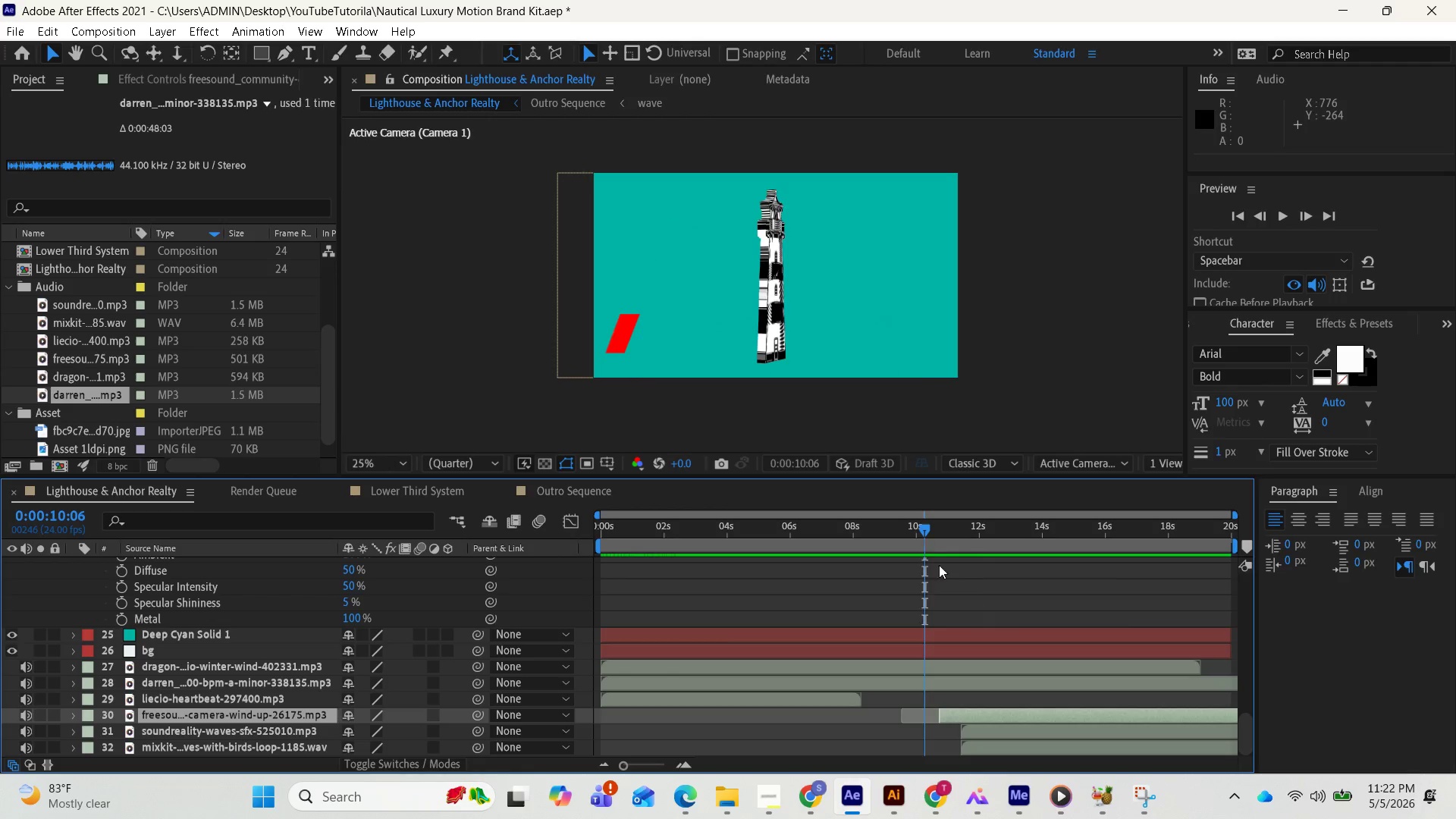 
key(Space)
 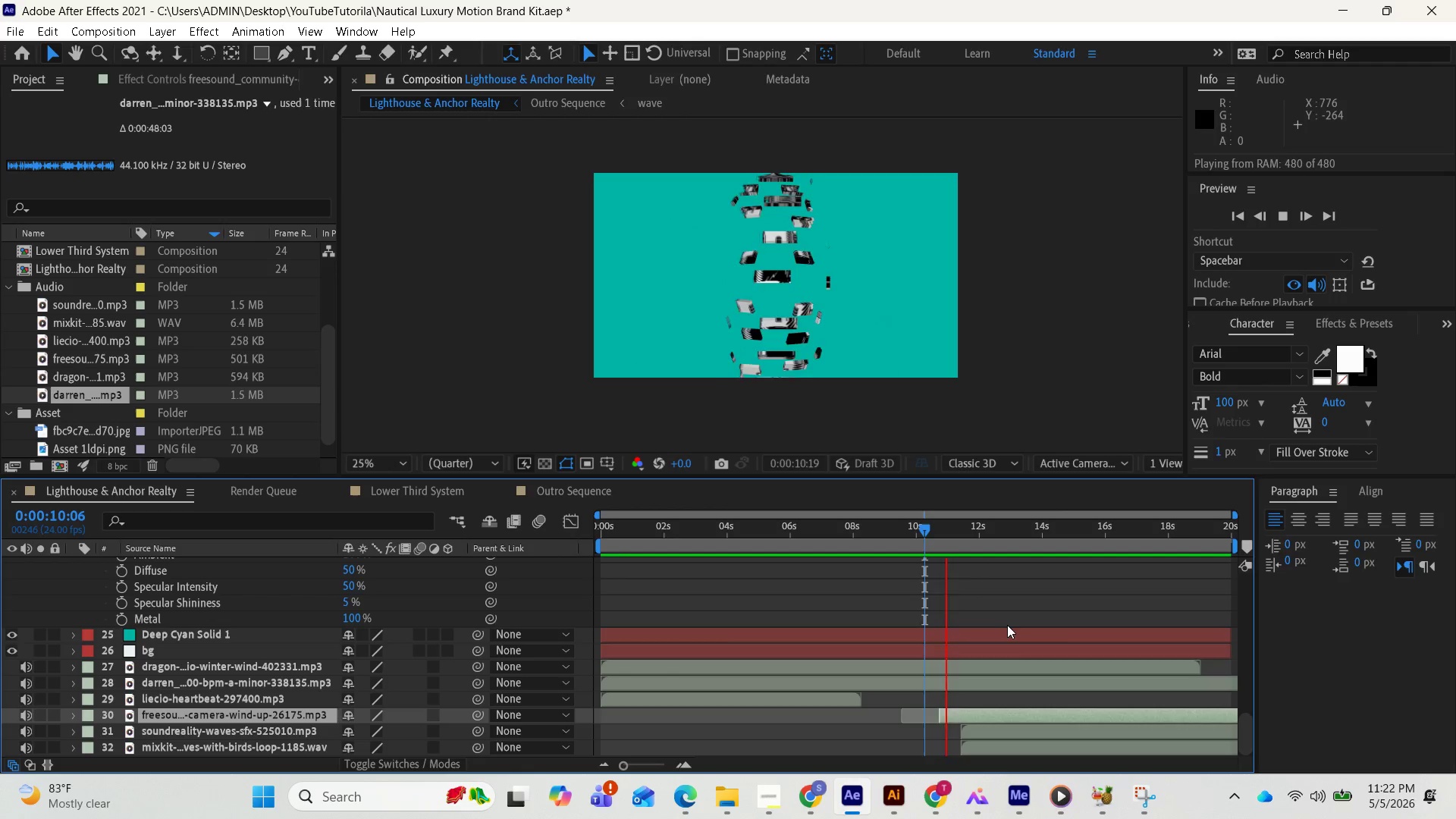 
key(Space)
 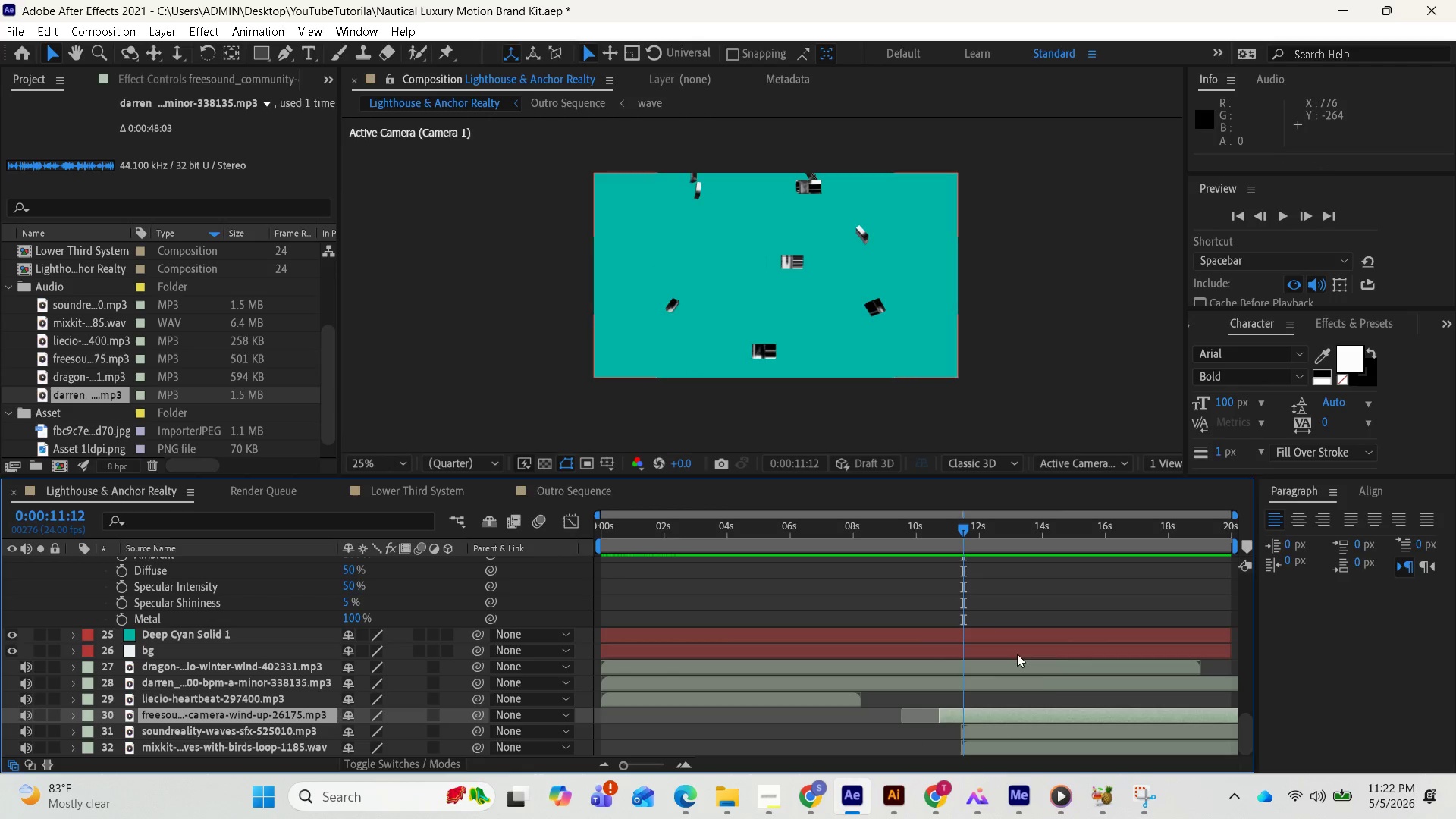 
scroll: coordinate [1094, 723], scroll_direction: down, amount: 10.0
 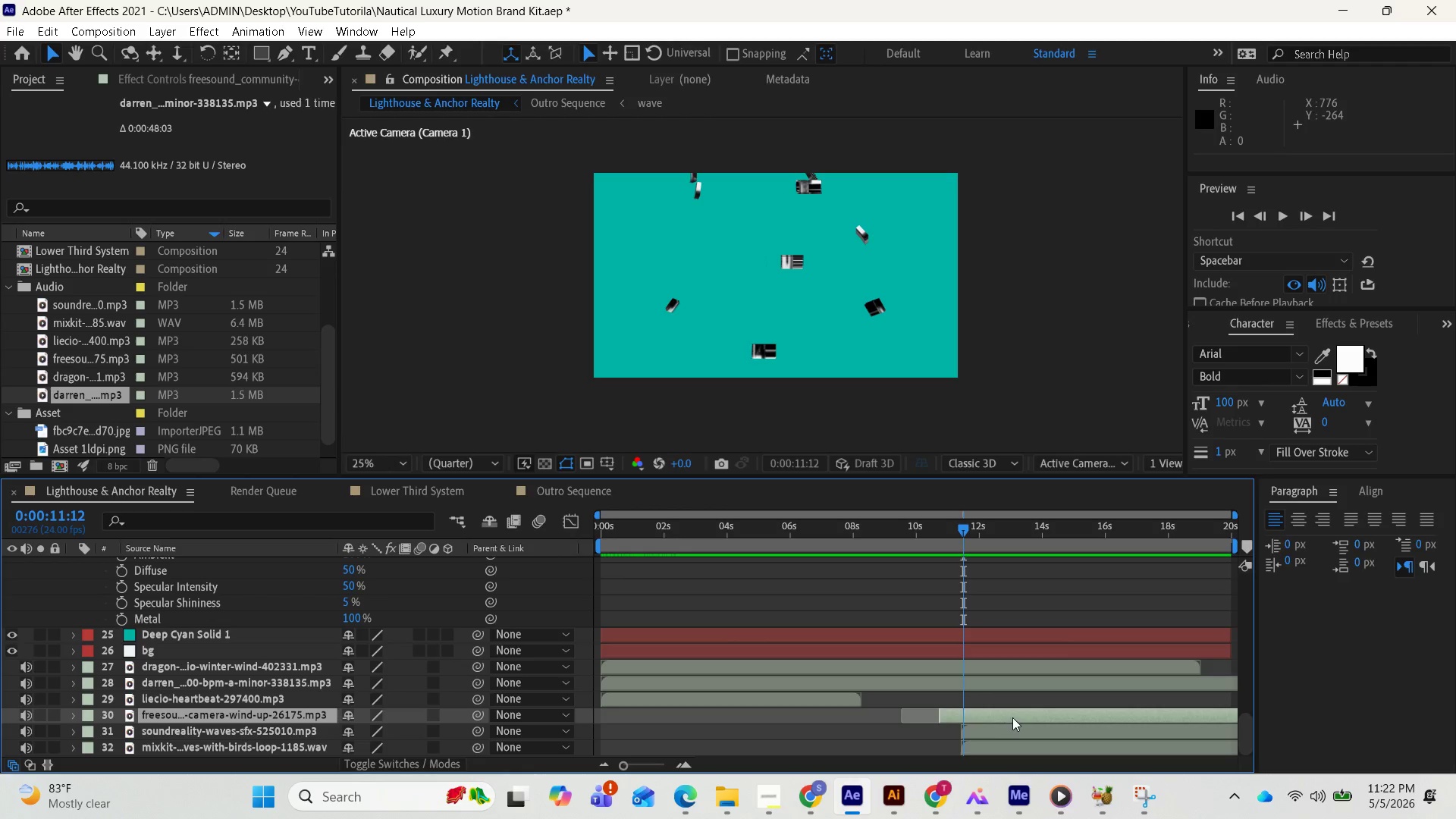 
left_click([1009, 715])
 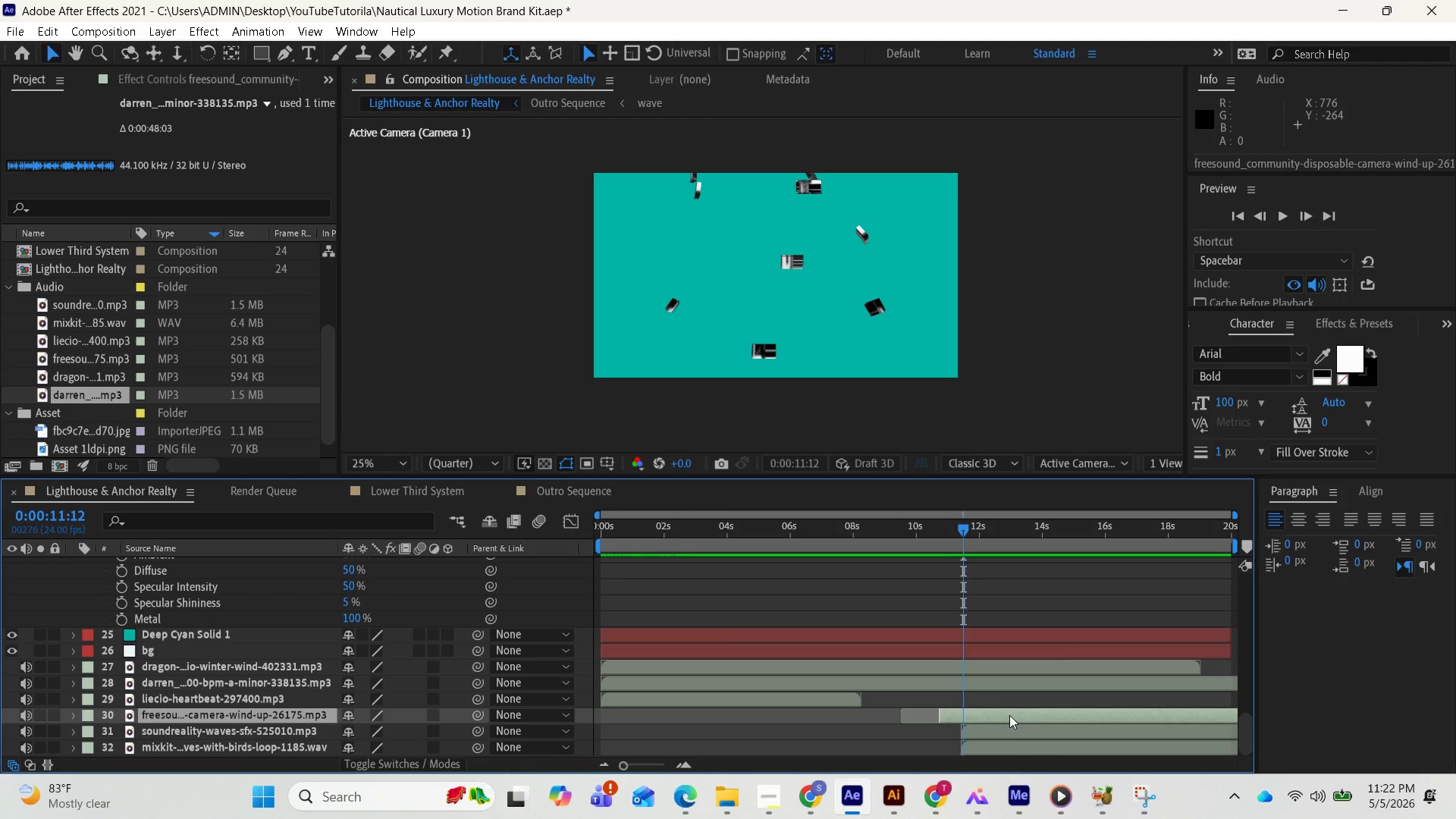 
hold_key(key=AltLeft, duration=0.59)
 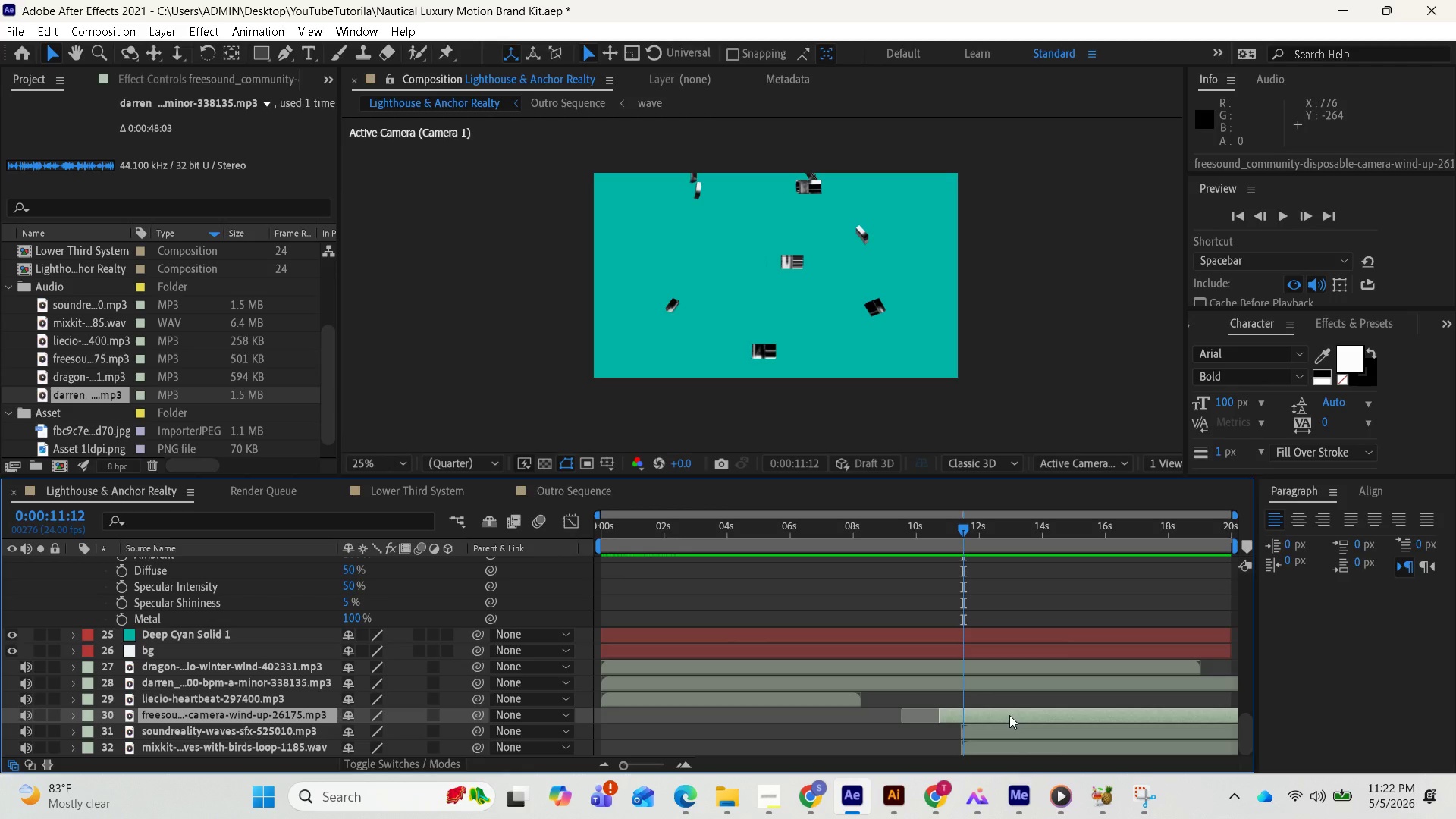 
key(Alt+BracketRight)
 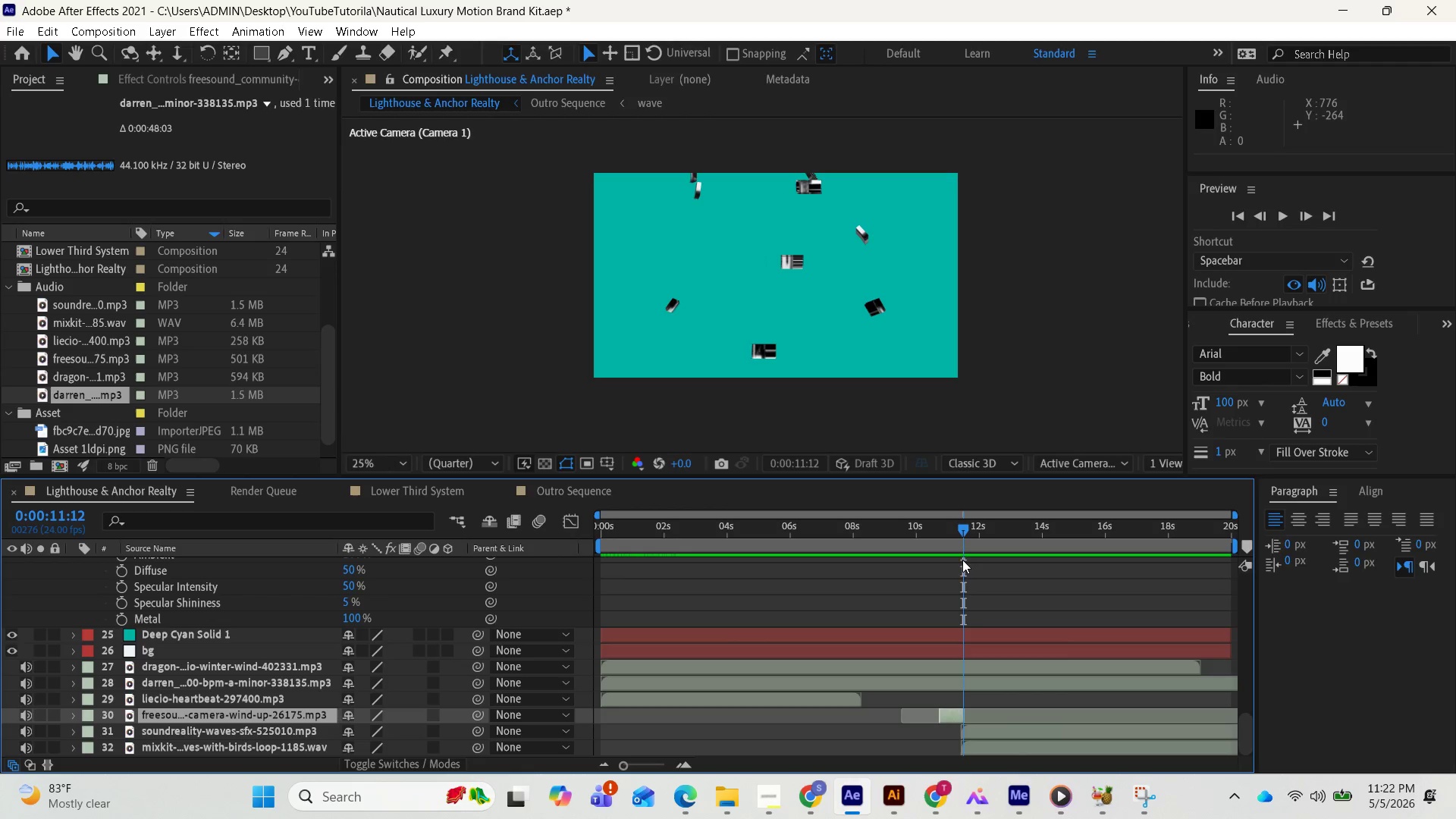 
left_click_drag(start_coordinate=[960, 529], to_coordinate=[908, 516])
 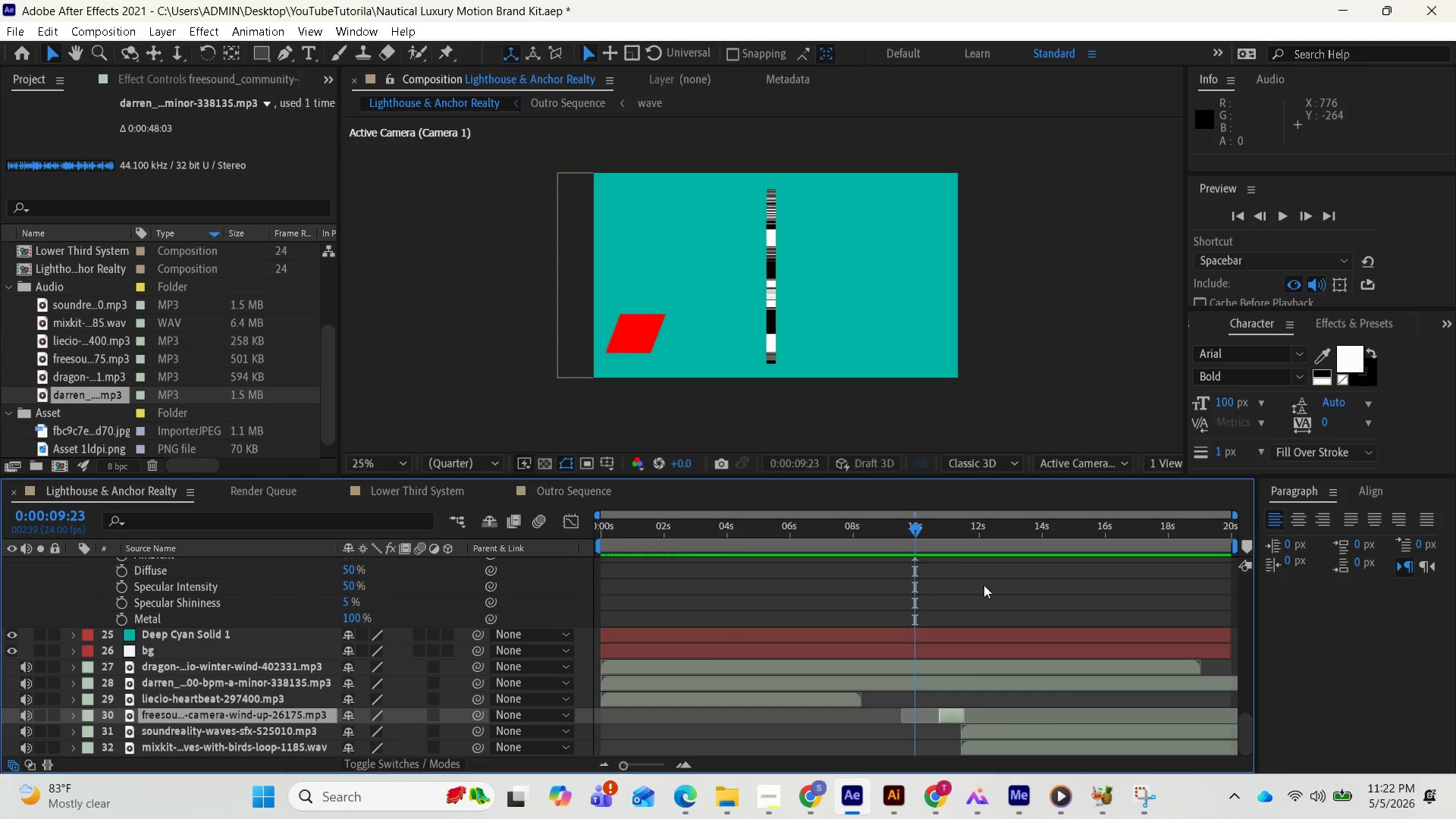 
key(Space)
 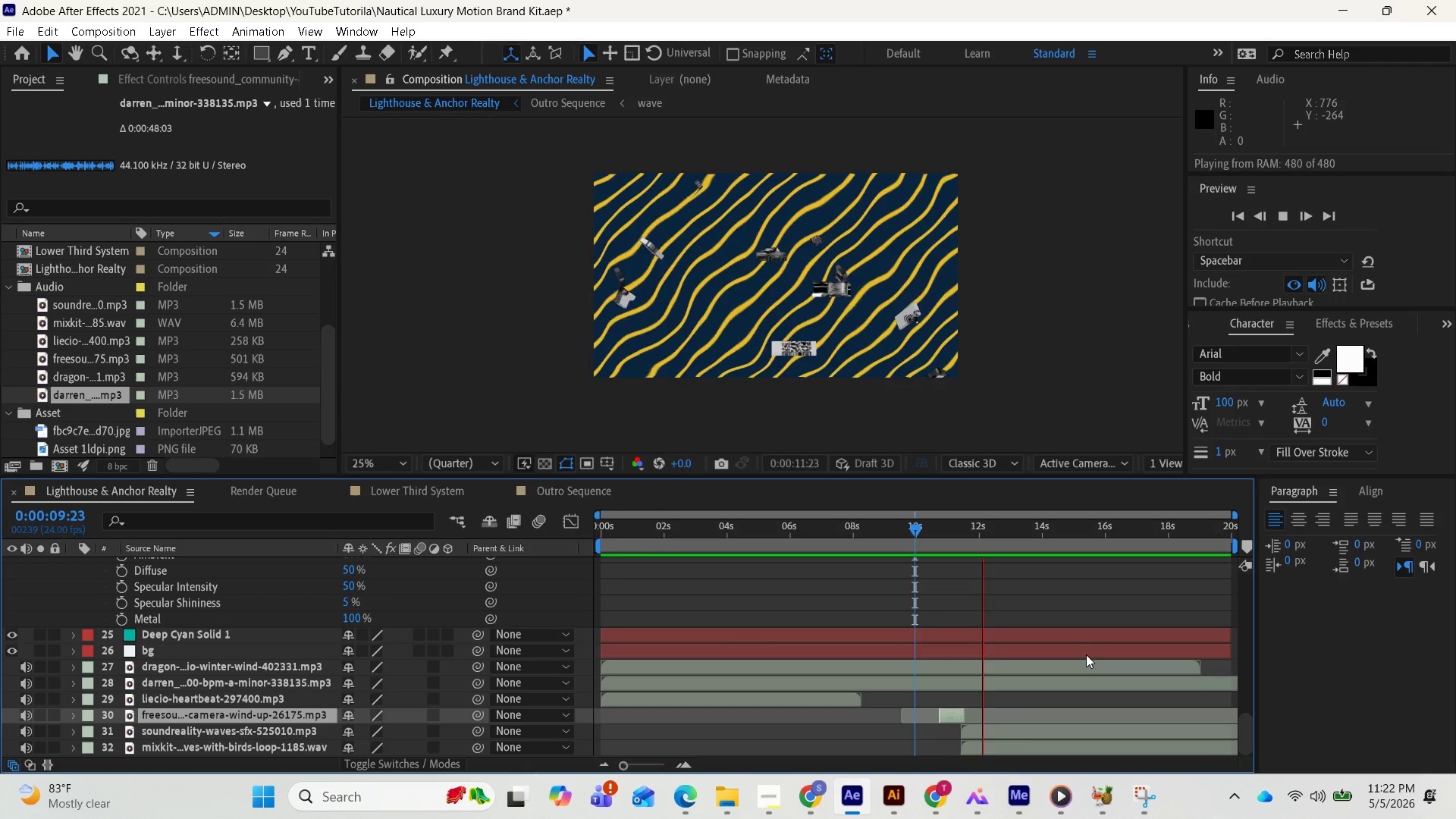 
key(Space)
 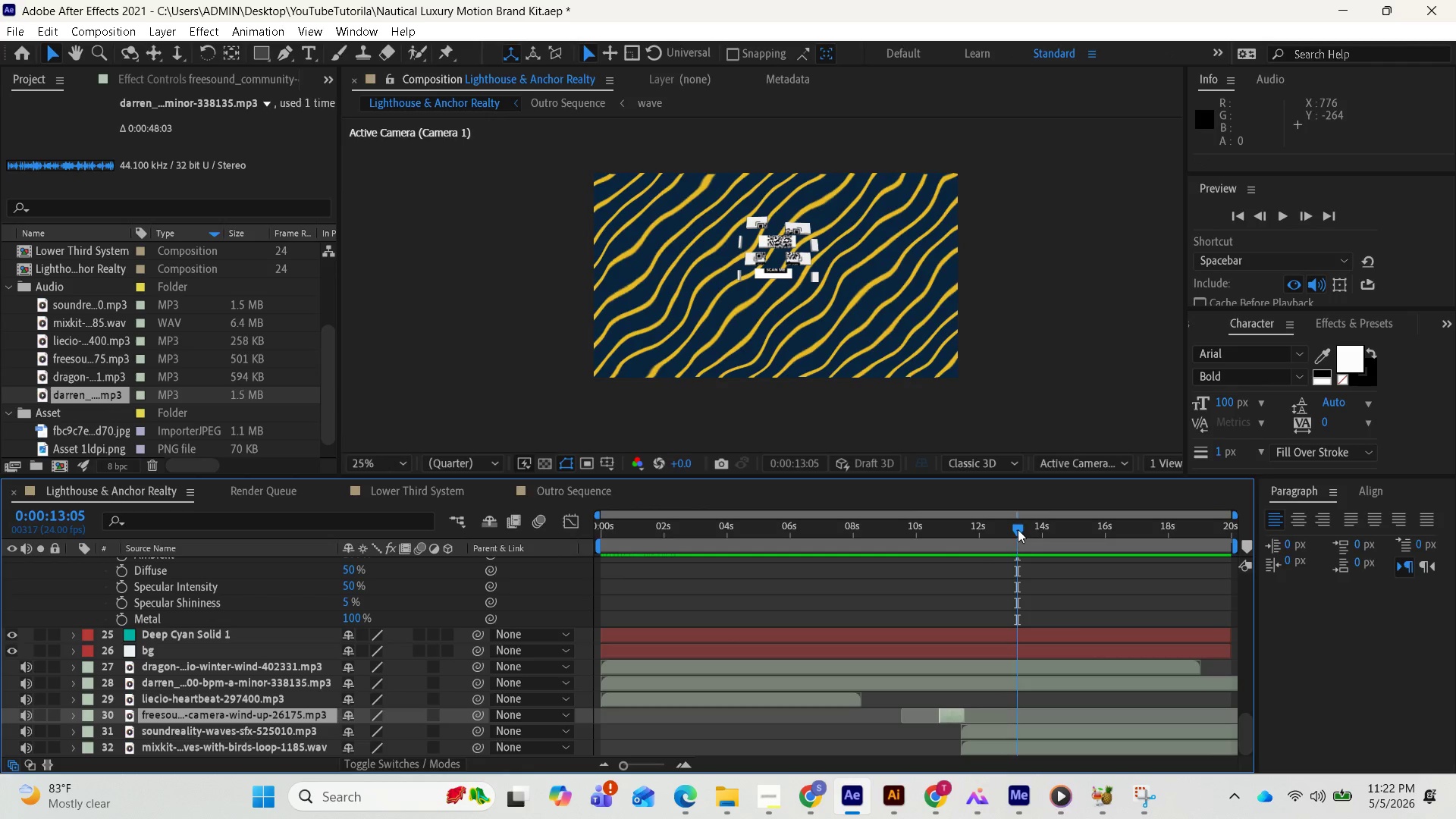 
left_click_drag(start_coordinate=[1018, 527], to_coordinate=[932, 544])
 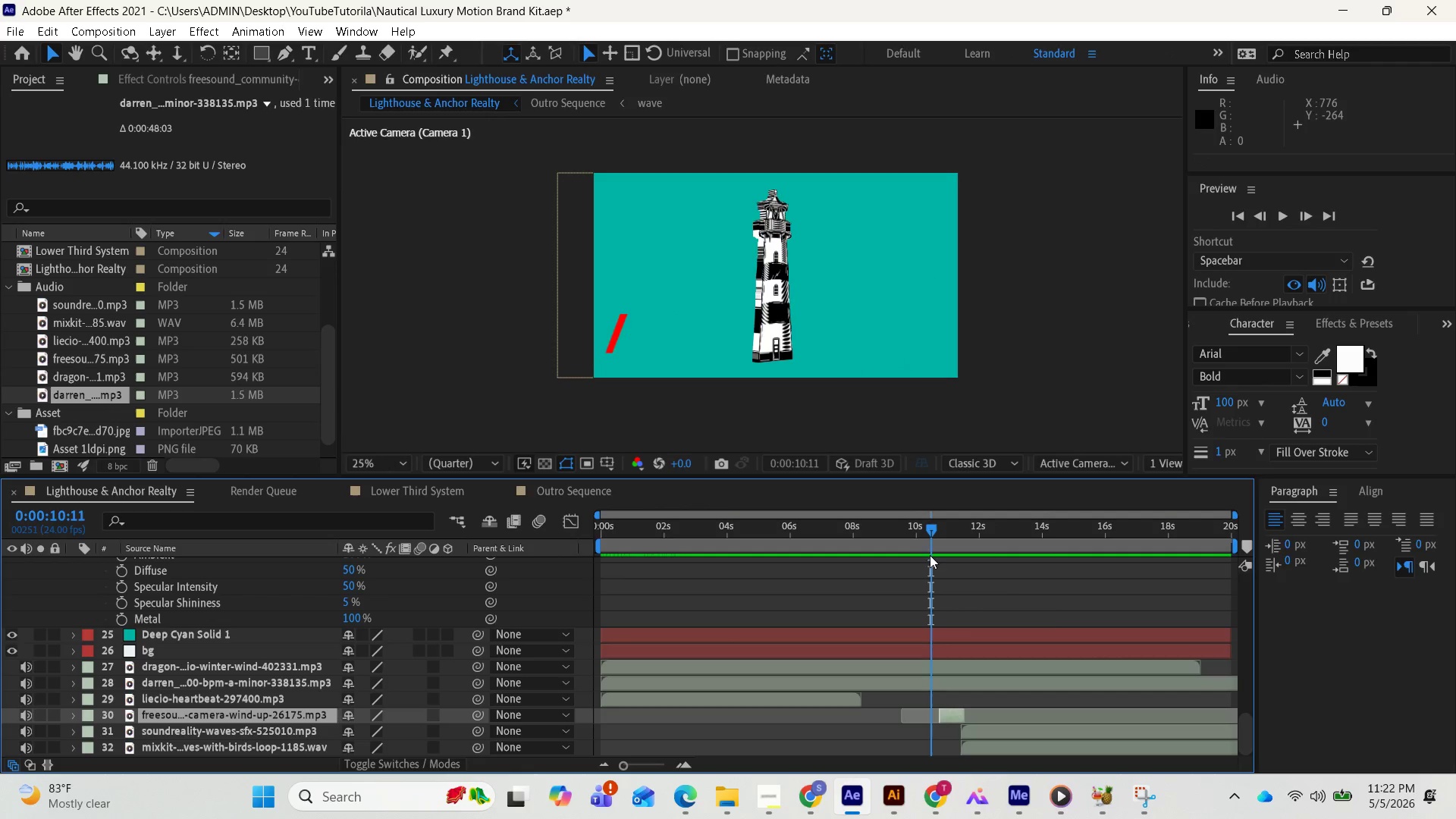 
key(Space)
 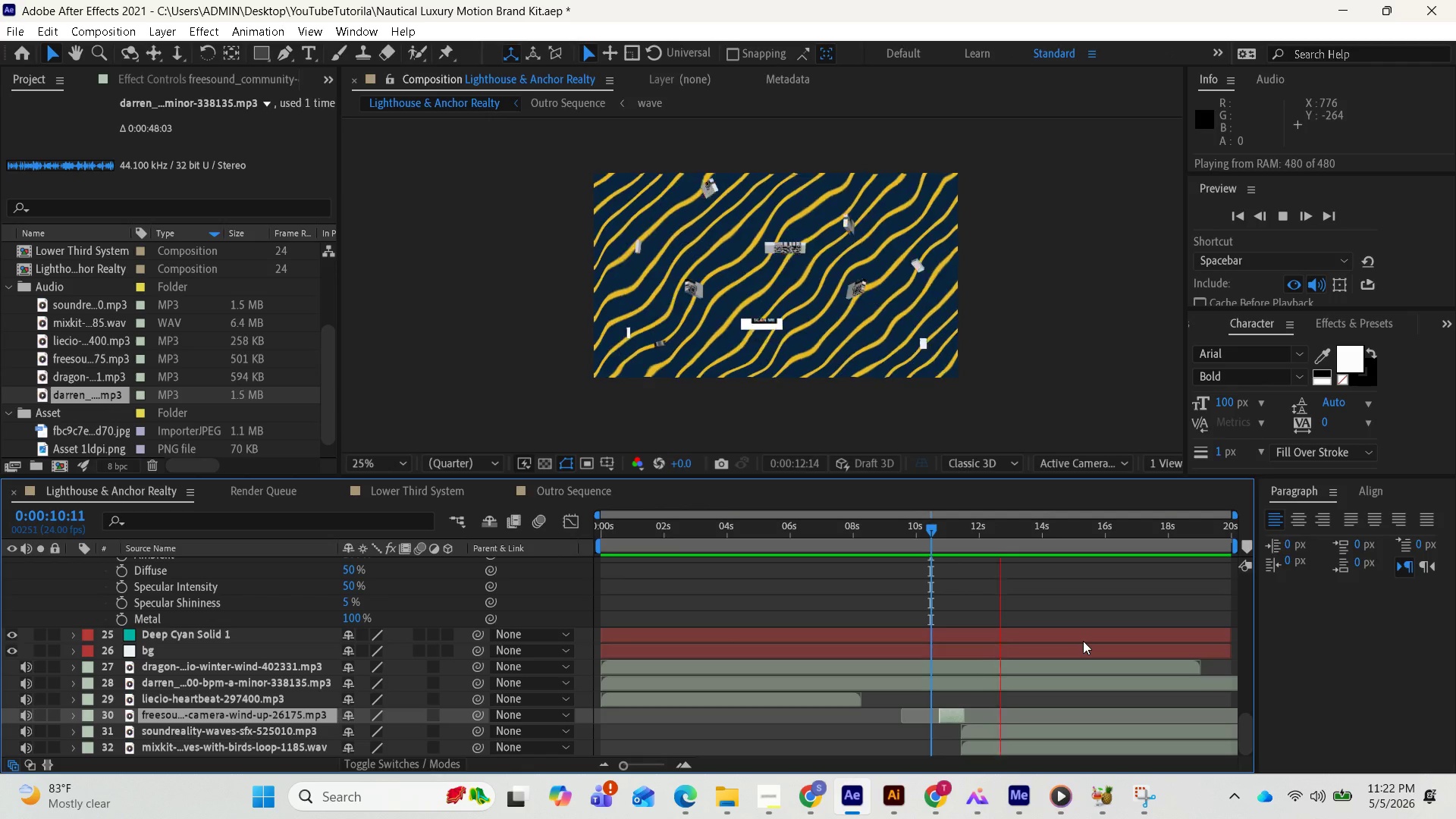 
key(Space)
 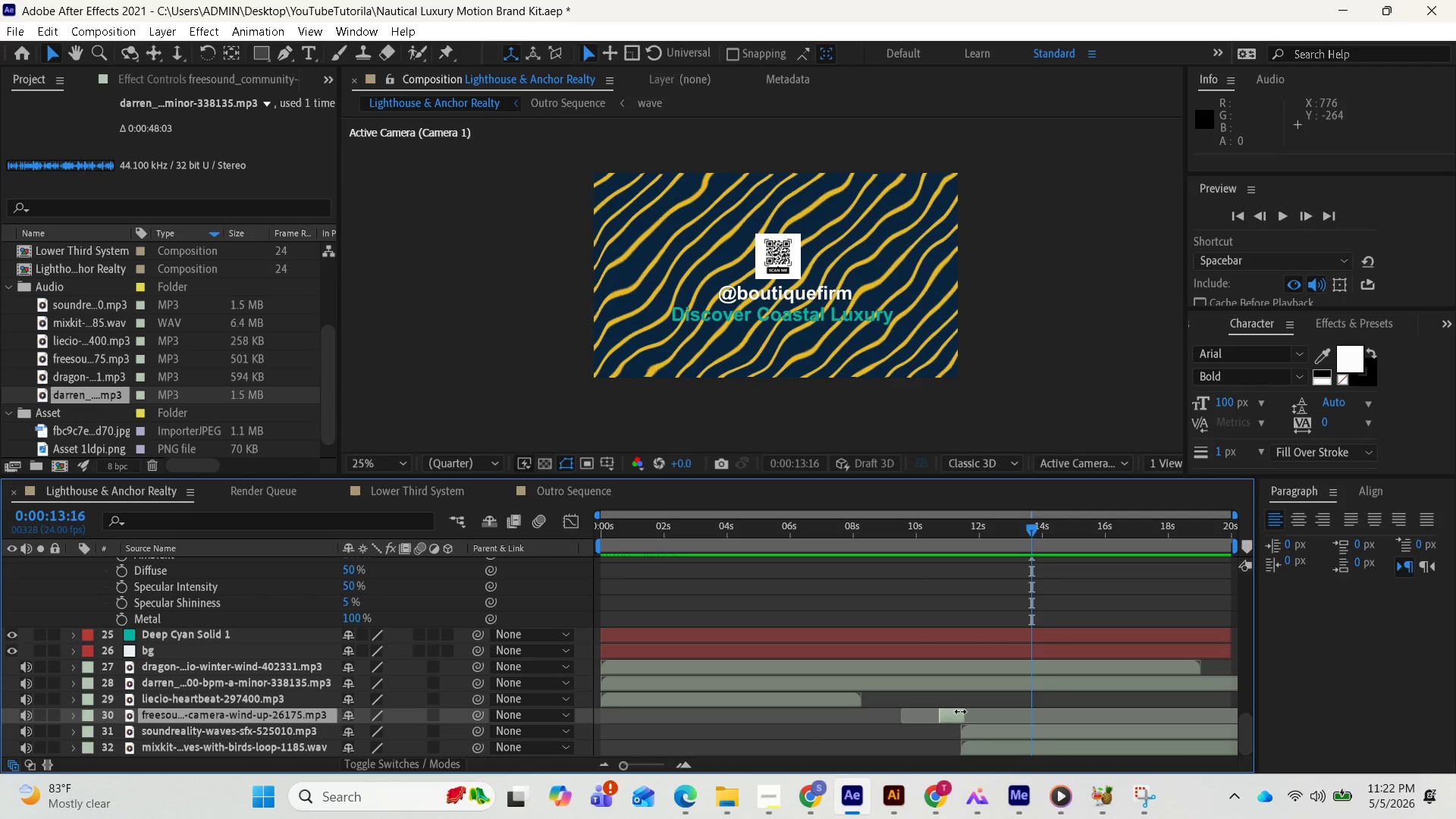 
left_click_drag(start_coordinate=[960, 711], to_coordinate=[977, 695])
 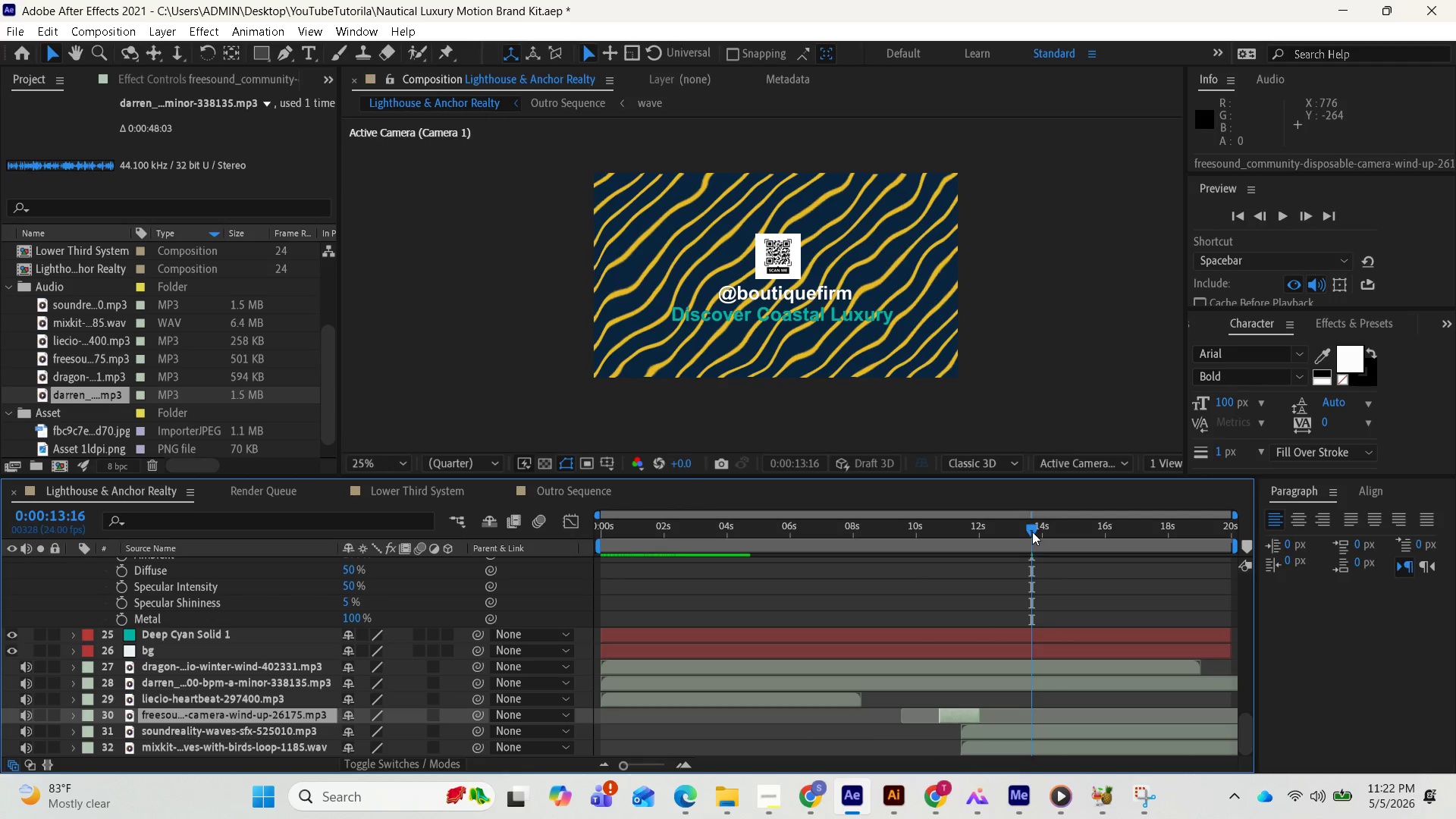 
left_click_drag(start_coordinate=[1031, 530], to_coordinate=[997, 527])
 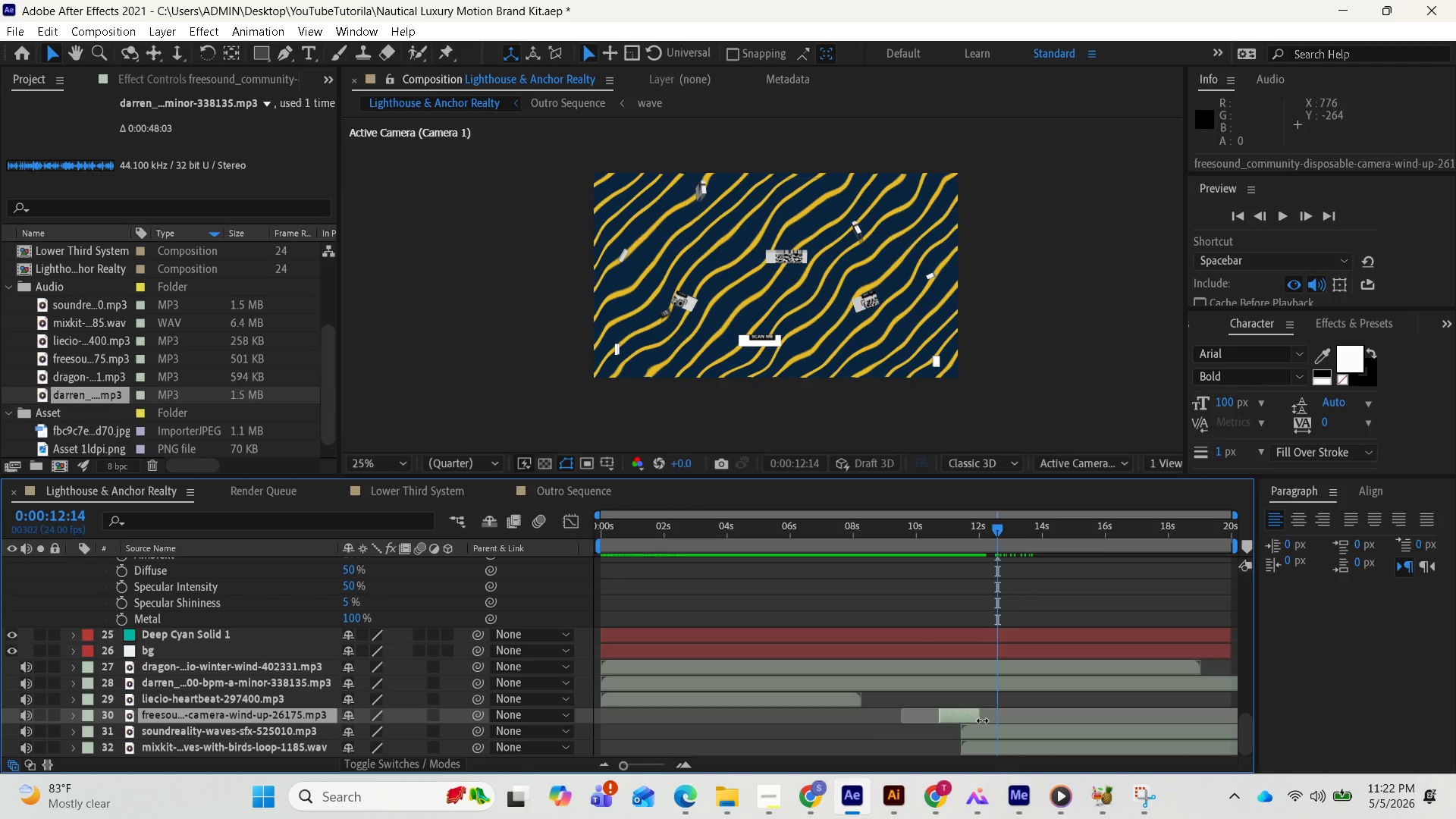 
left_click_drag(start_coordinate=[981, 720], to_coordinate=[993, 708])